 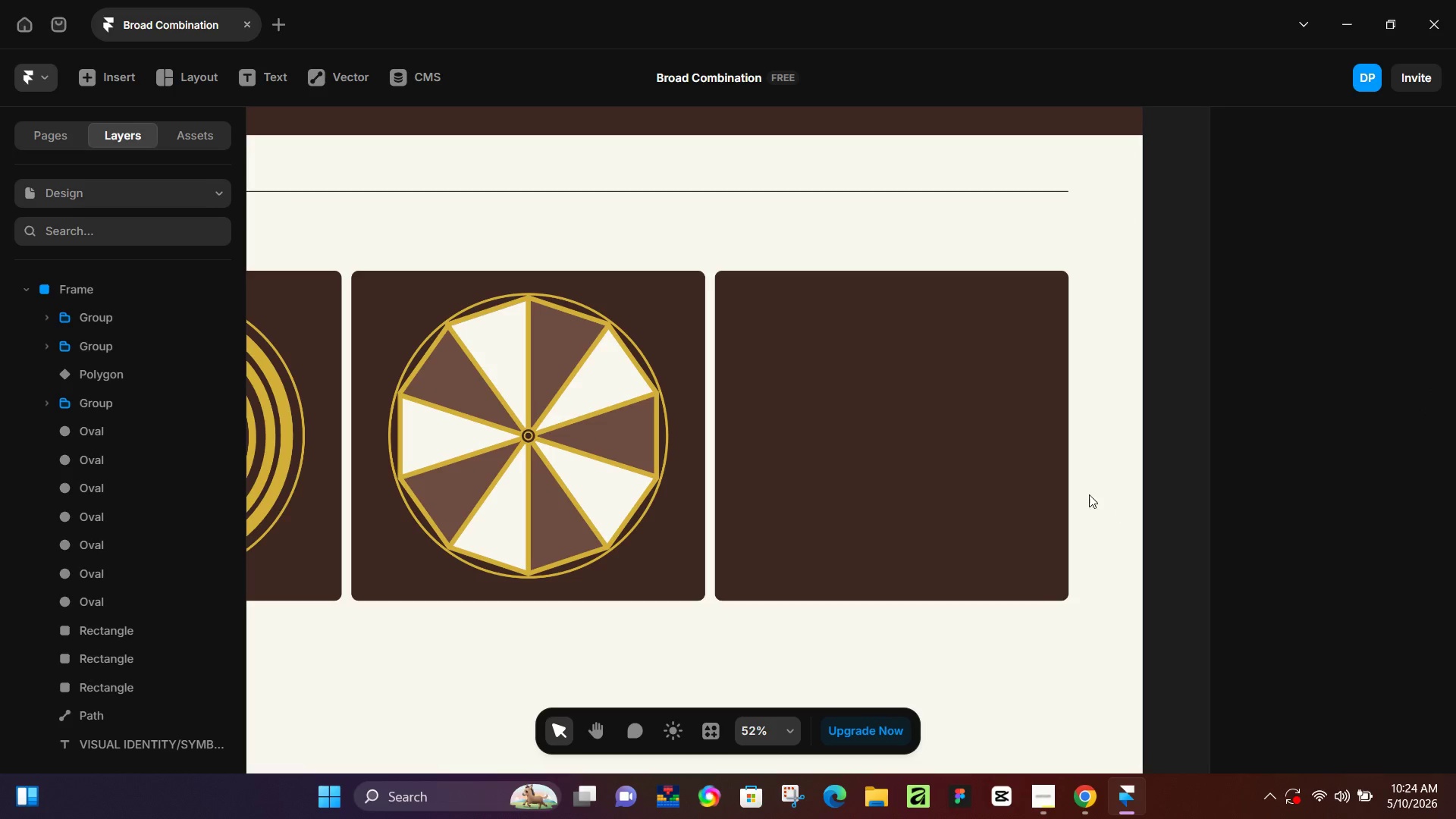 
scroll: coordinate [830, 468], scroll_direction: down, amount: 10.0
 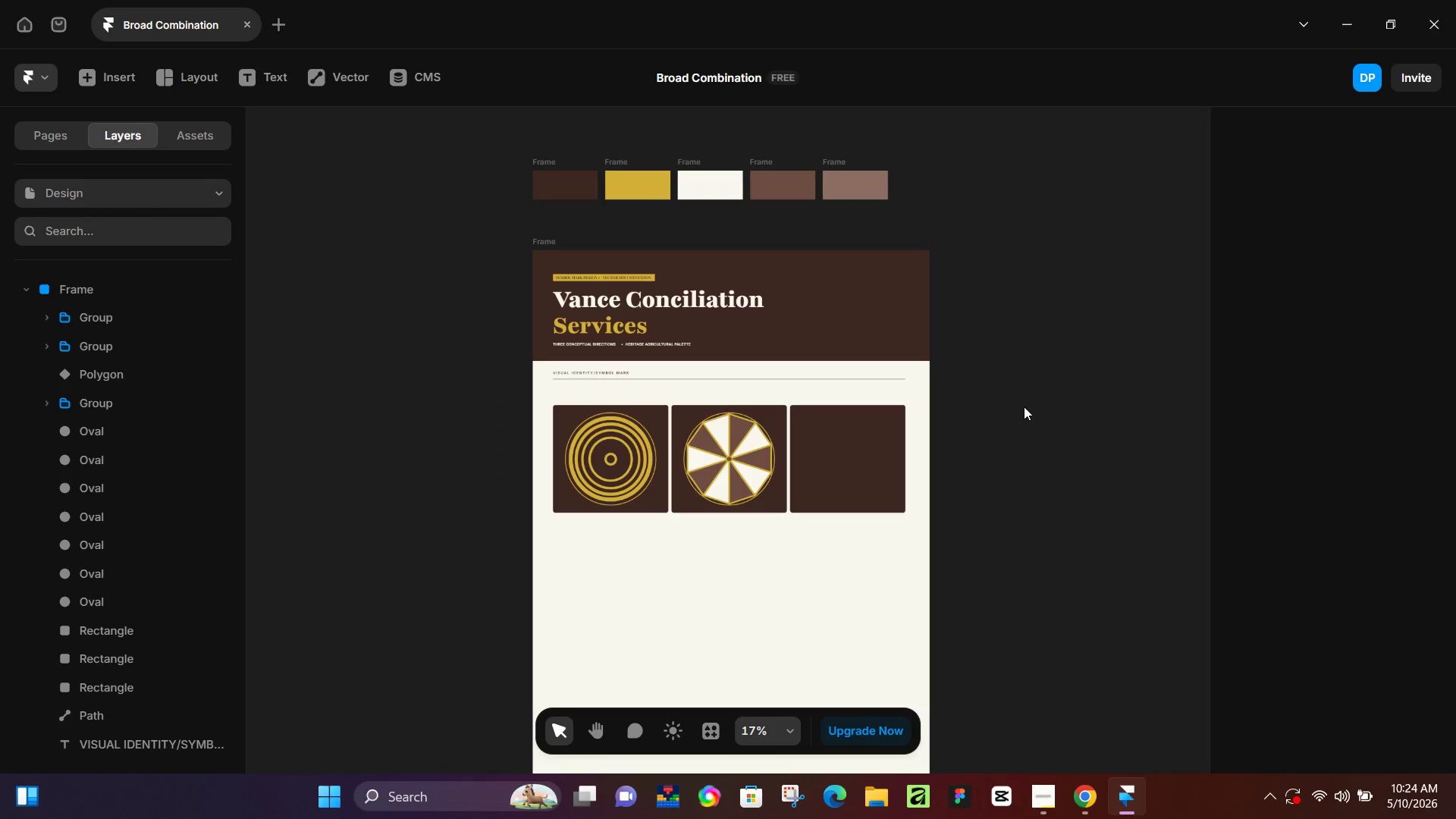 
hold_key(key=Space, duration=0.69)
 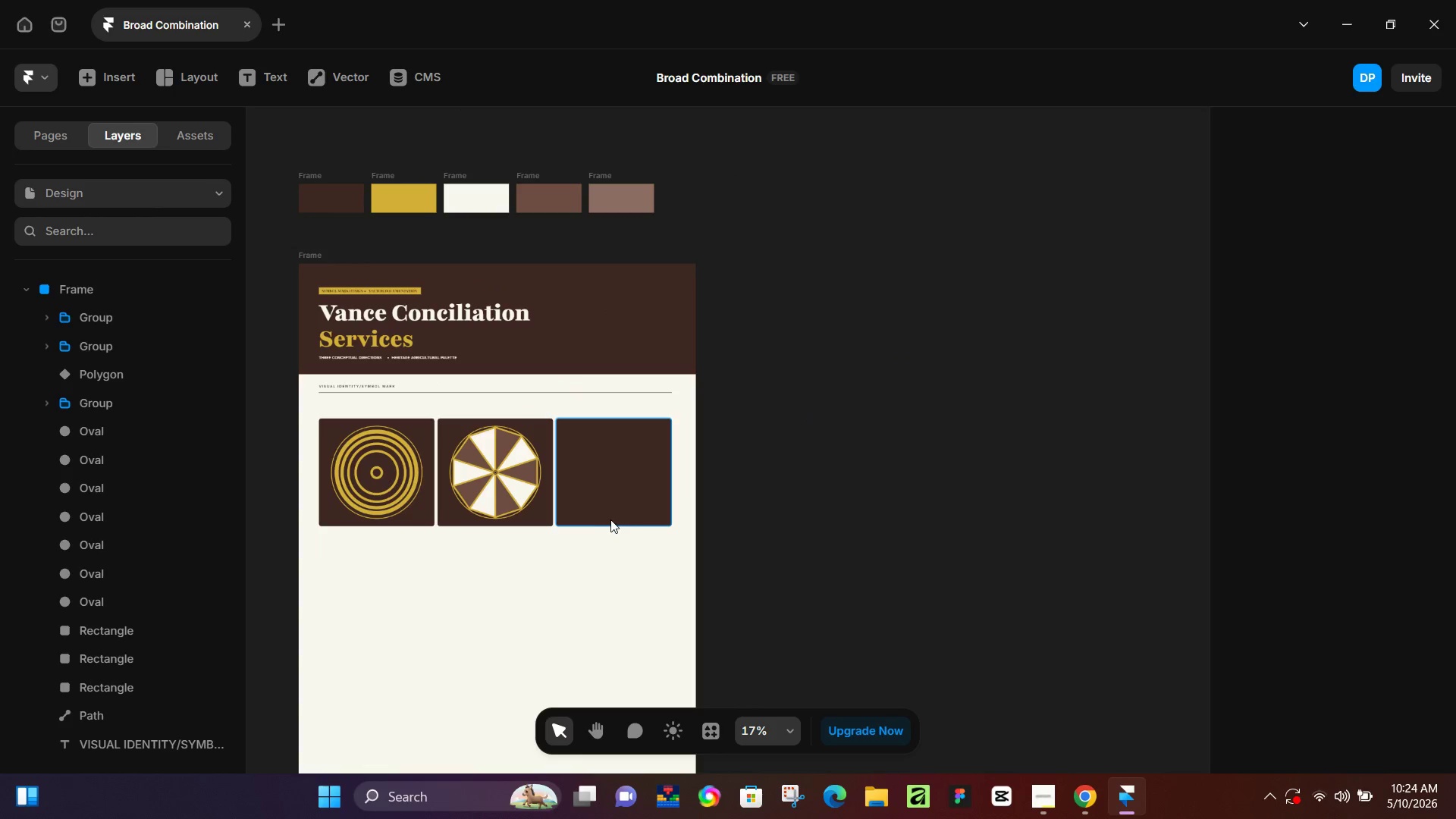 
left_click_drag(start_coordinate=[1041, 397], to_coordinate=[807, 410])
 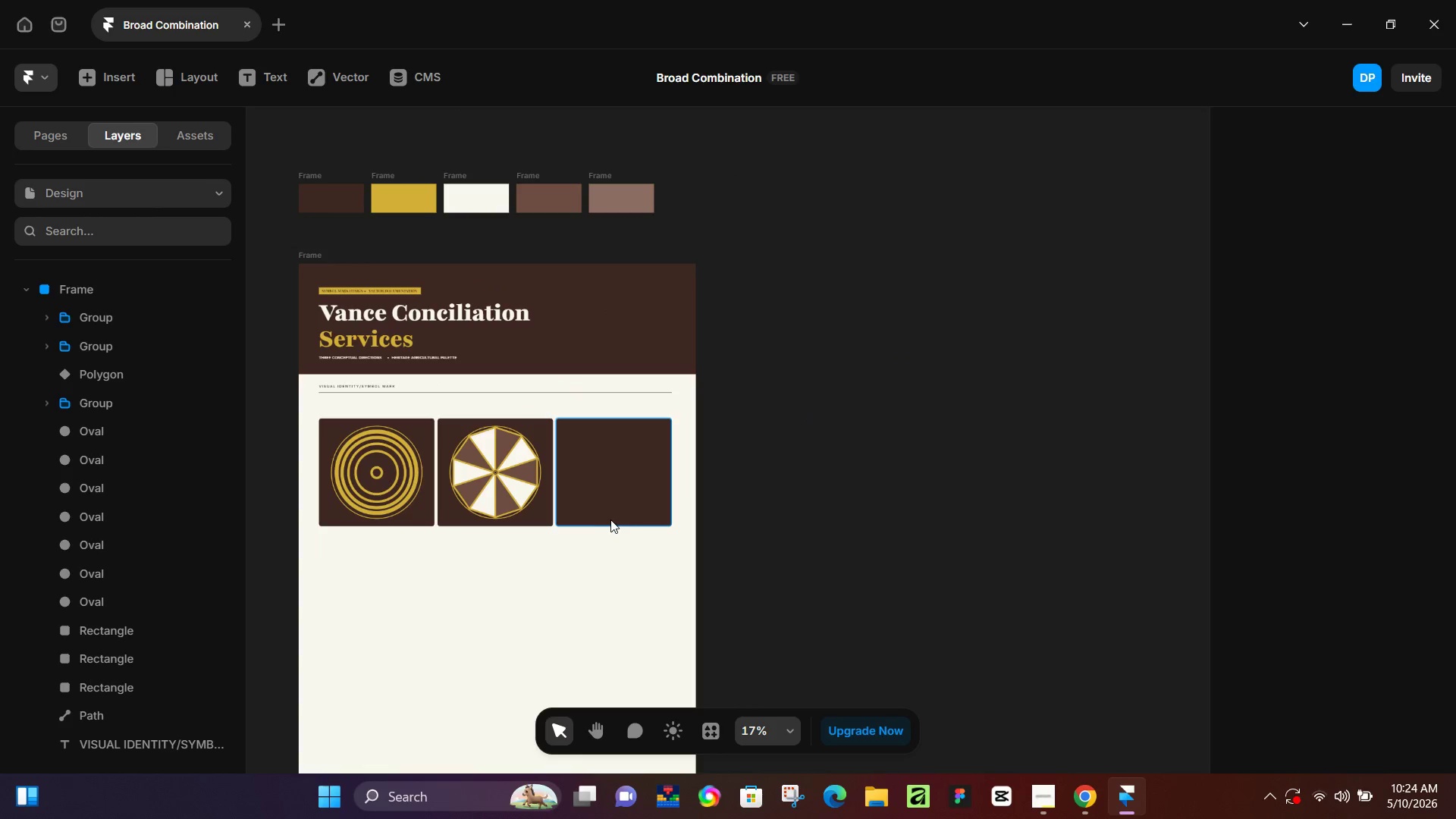 
hold_key(key=ControlLeft, duration=1.05)
 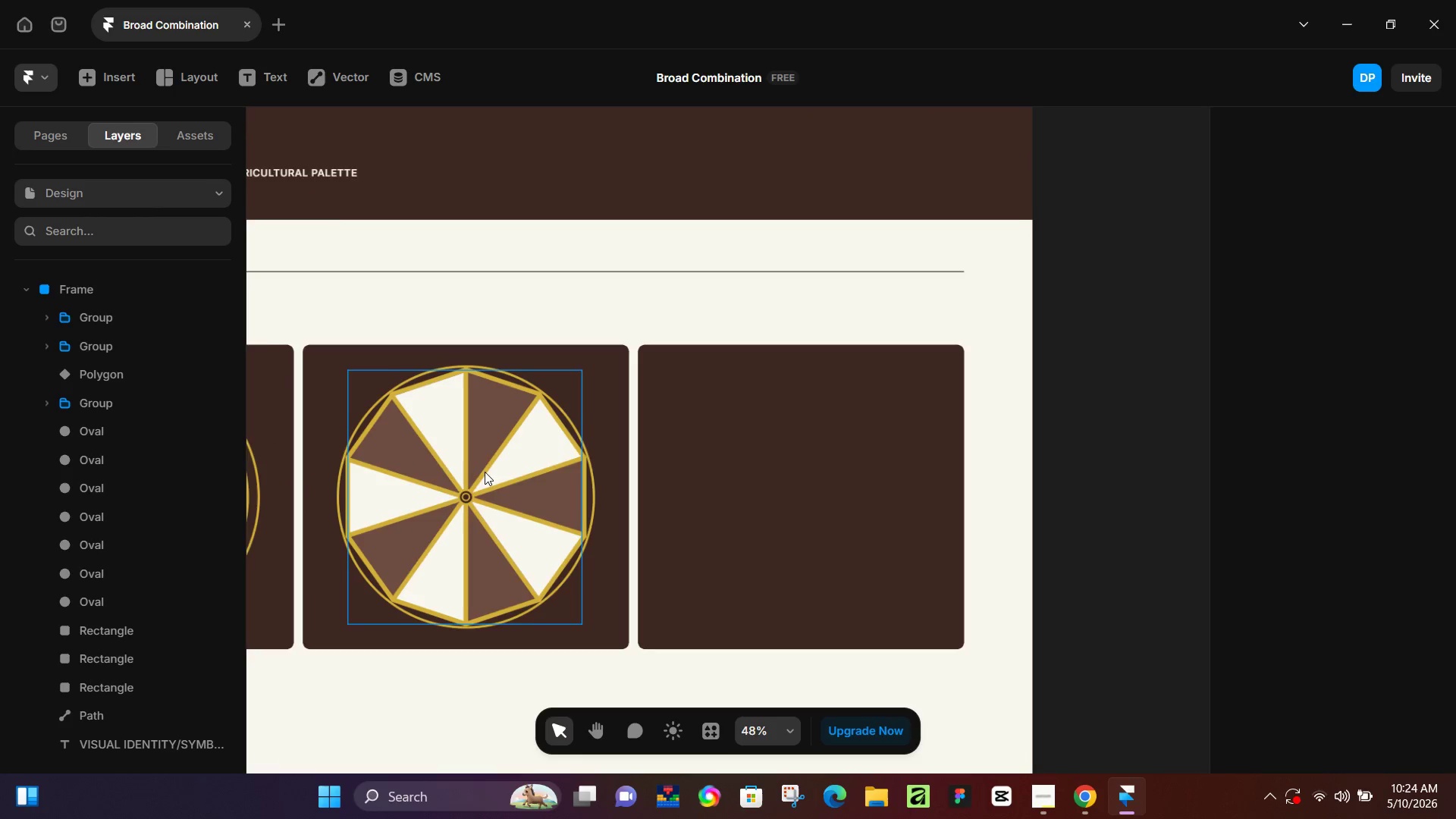 
hold_key(key=ControlLeft, duration=1.52)
 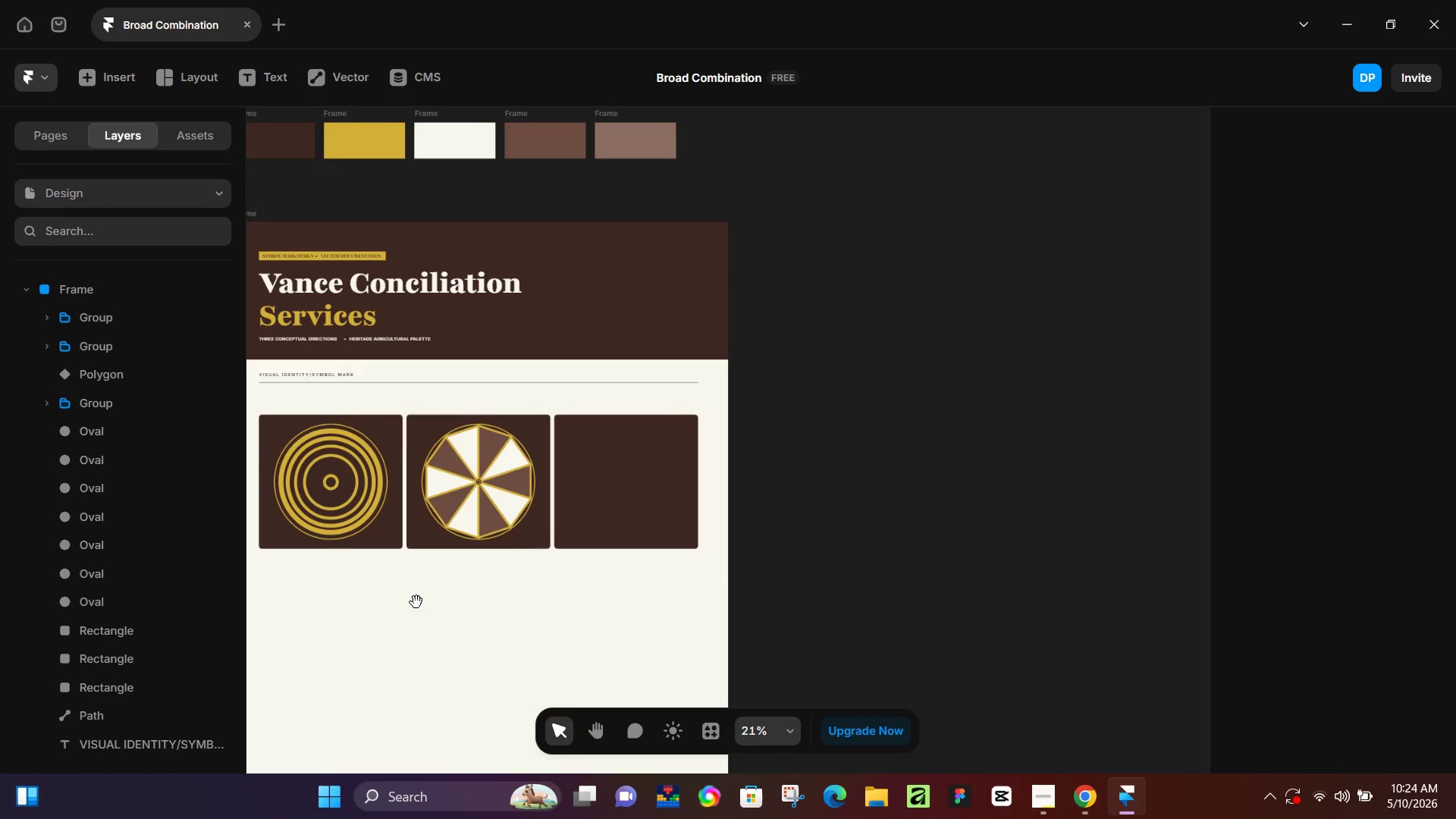 
scroll: coordinate [494, 457], scroll_direction: up, amount: 9.0
 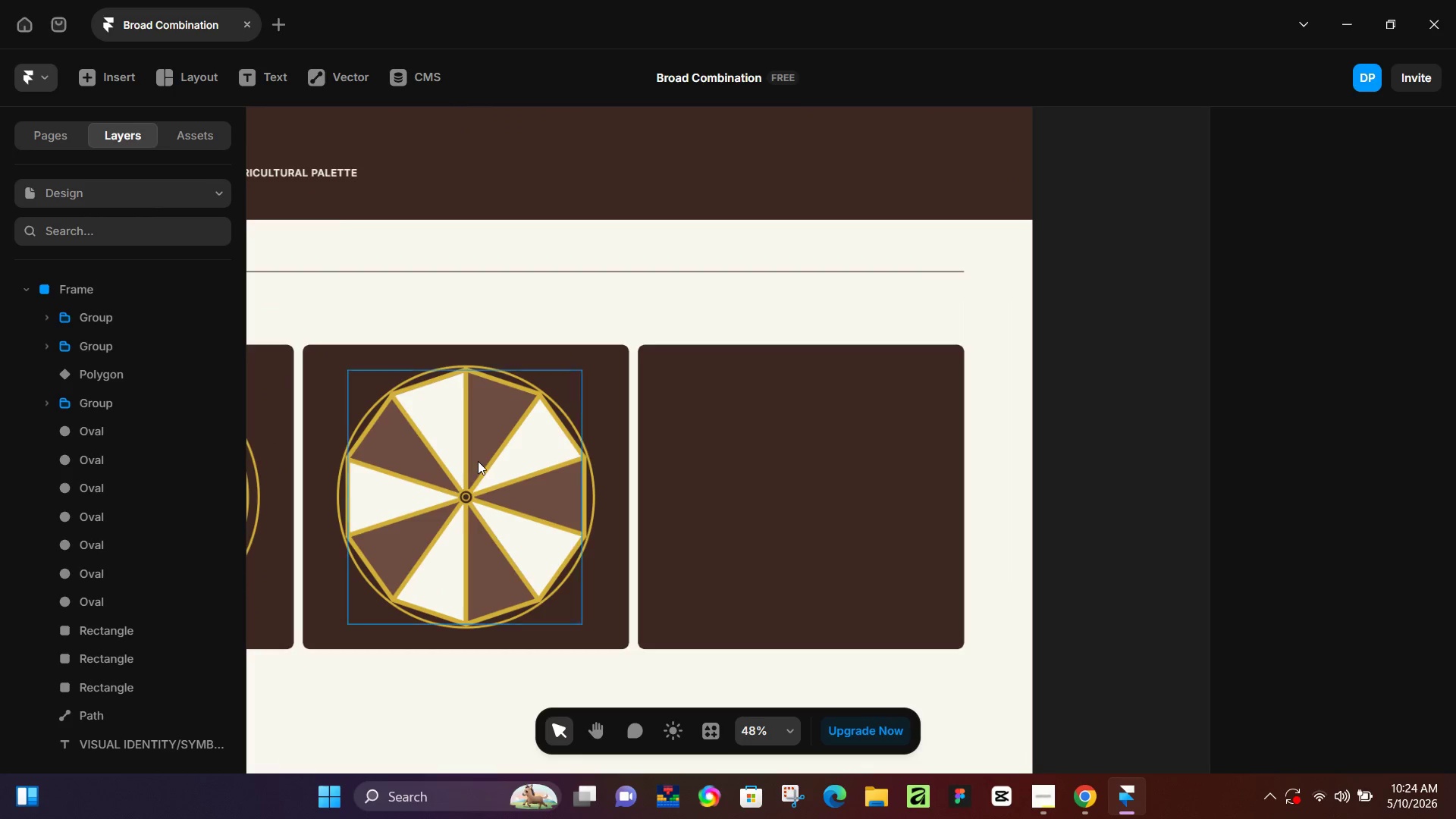 
scroll: coordinate [488, 470], scroll_direction: down, amount: 4.0
 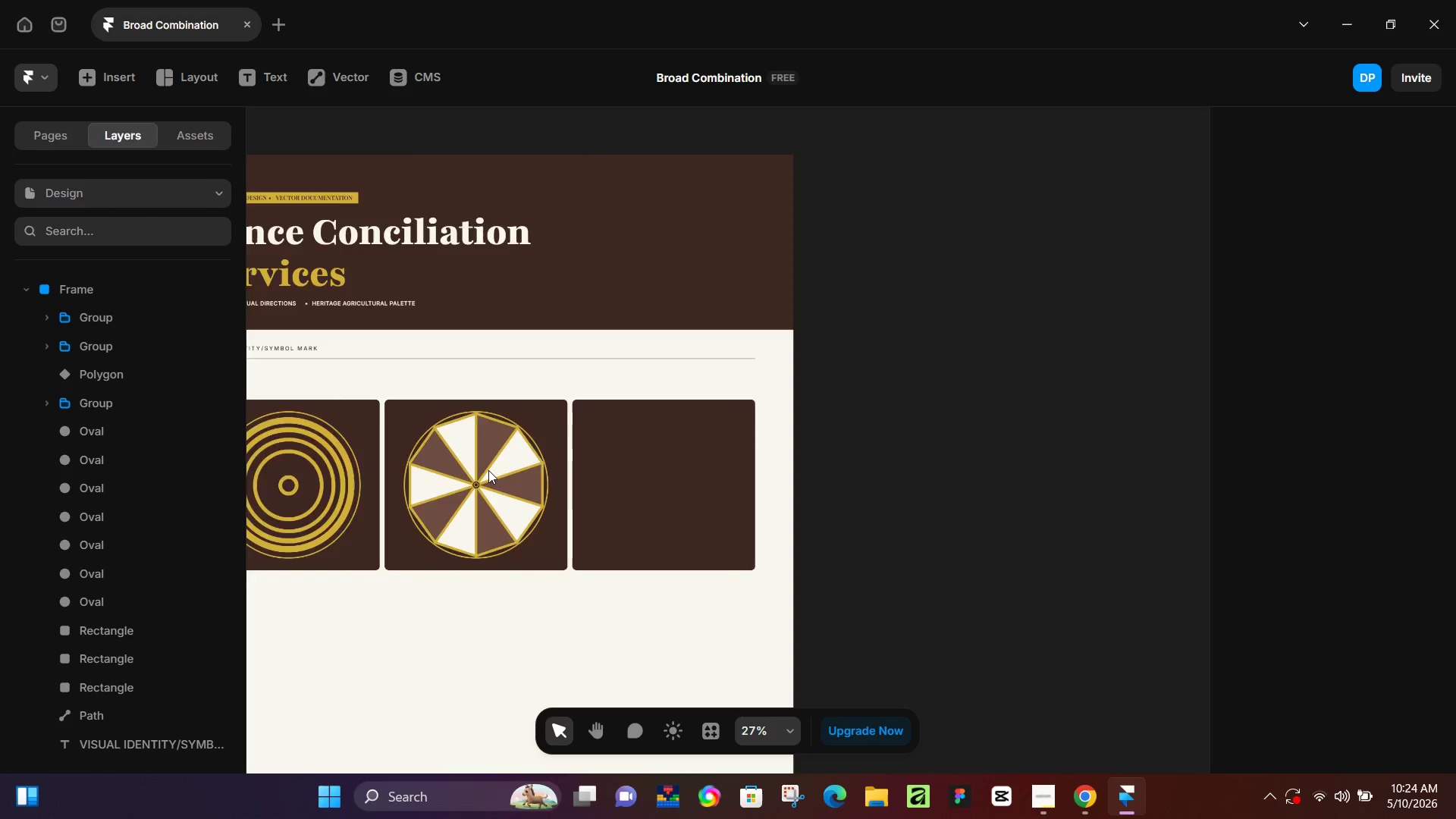 
key(Control+ControlLeft)
 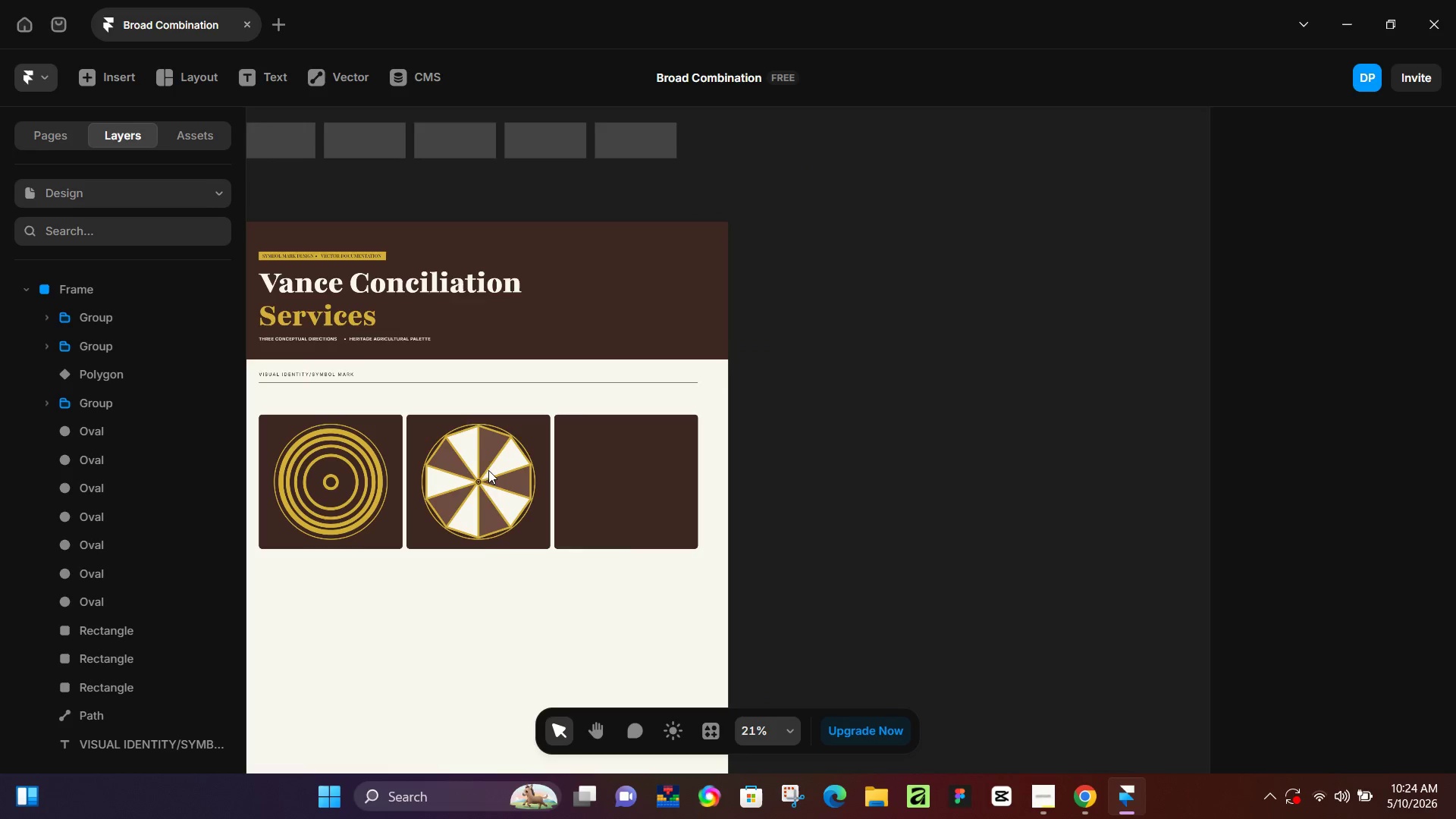 
key(Control+ControlLeft)
 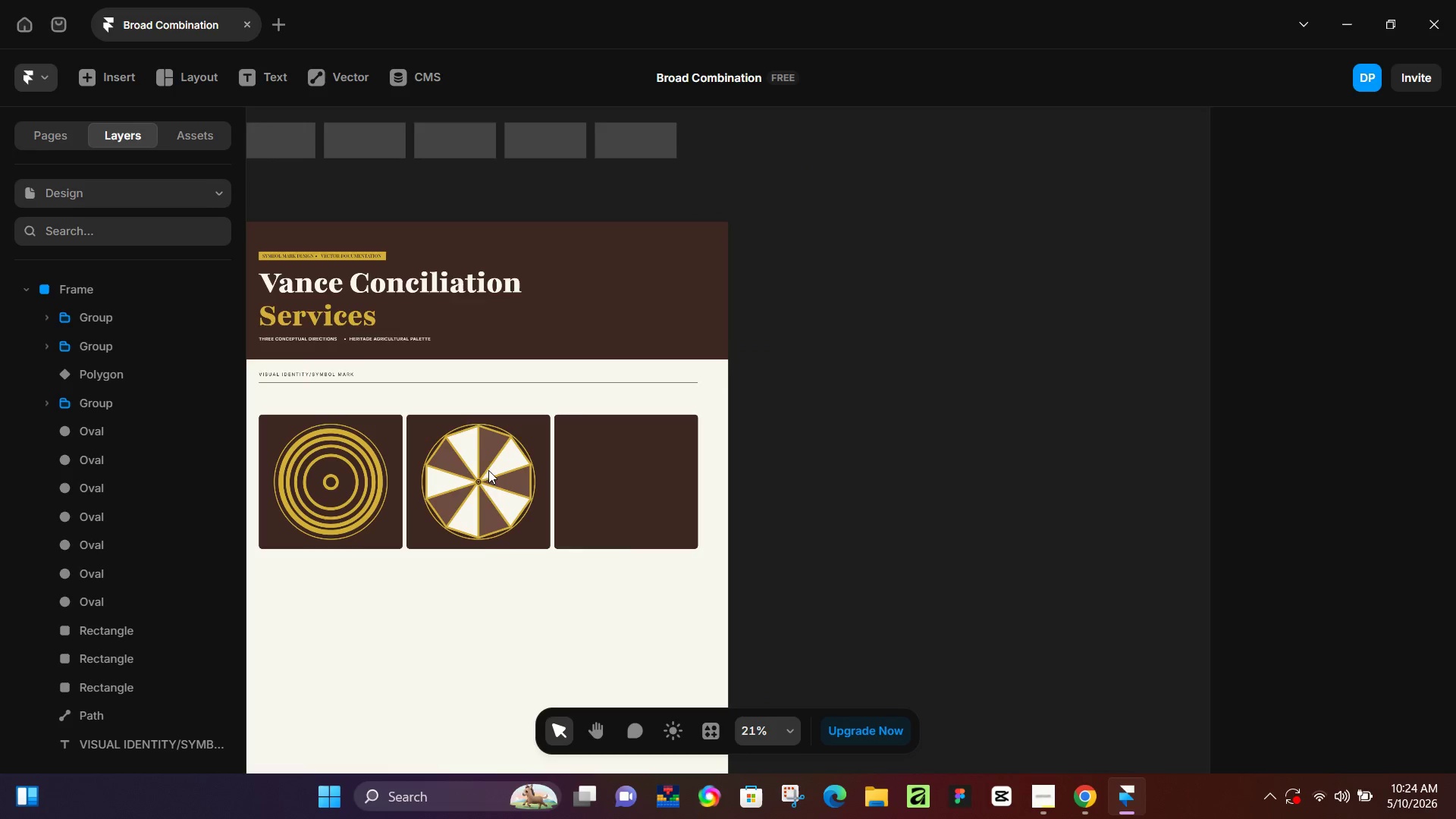 
key(Control+ControlLeft)
 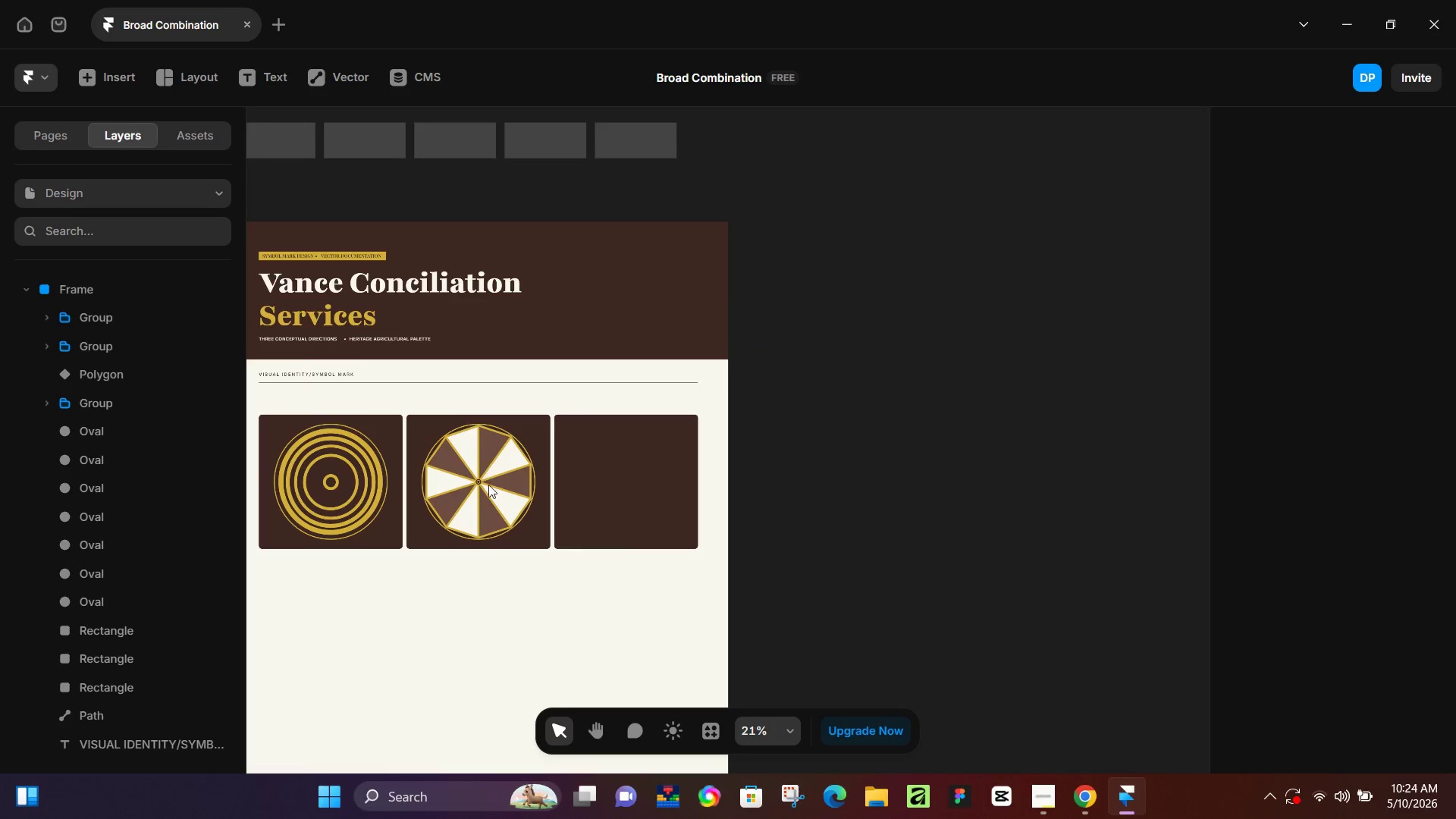 
hold_key(key=ControlLeft, duration=6.75)
 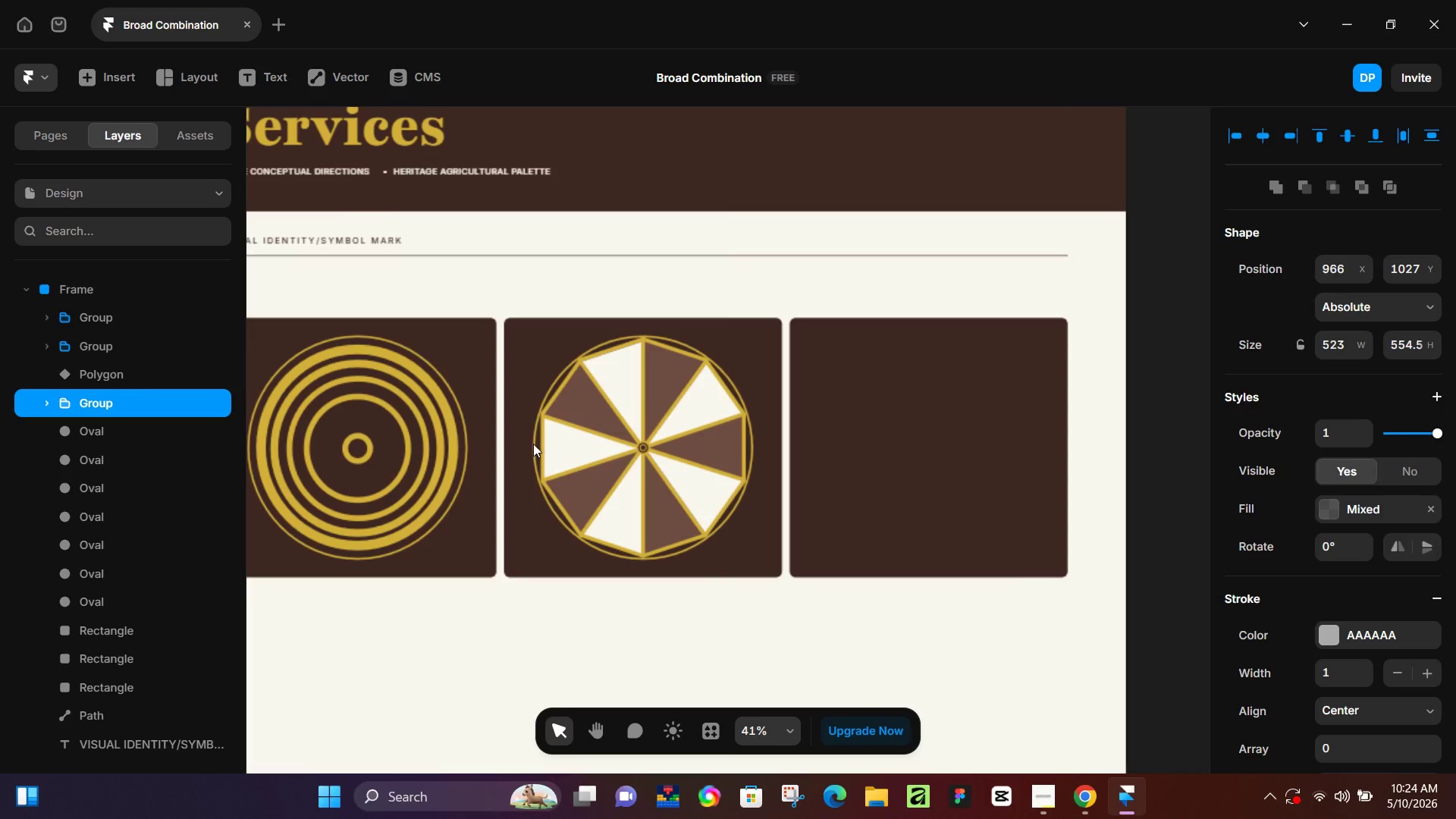 
hold_key(key=Space, duration=0.66)
 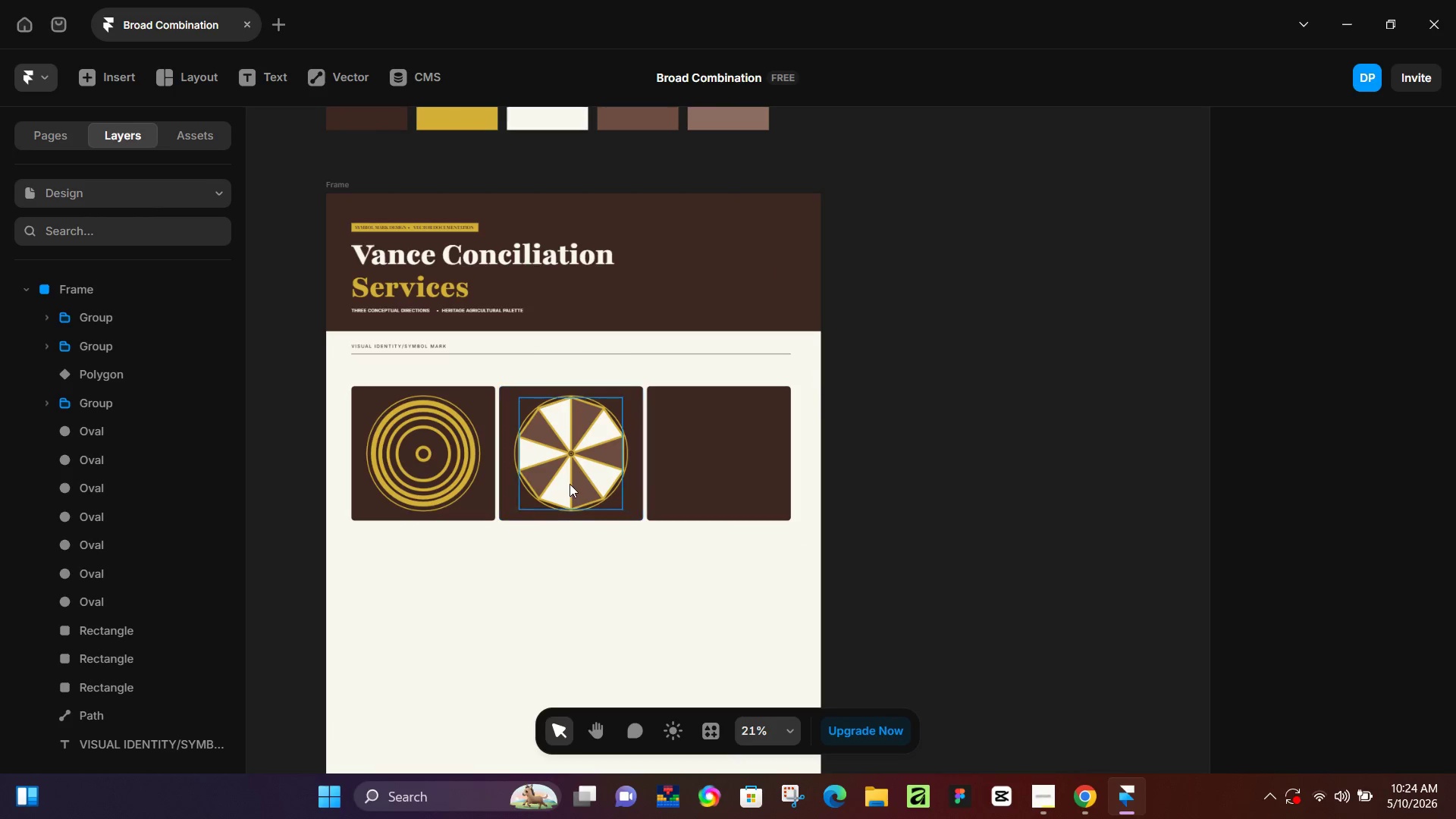 
left_click_drag(start_coordinate=[416, 602], to_coordinate=[508, 574])
 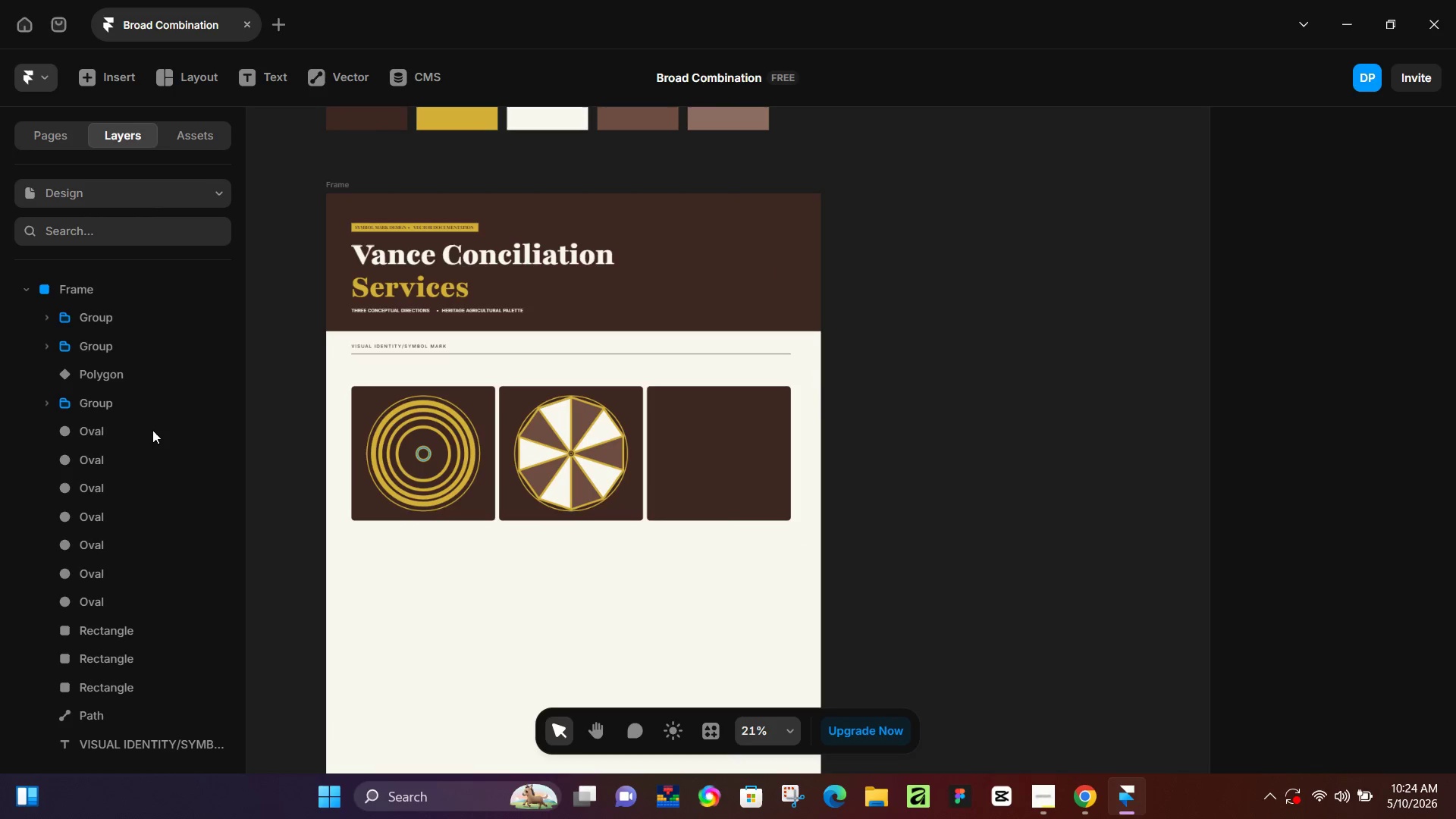 
left_click([90, 403])
 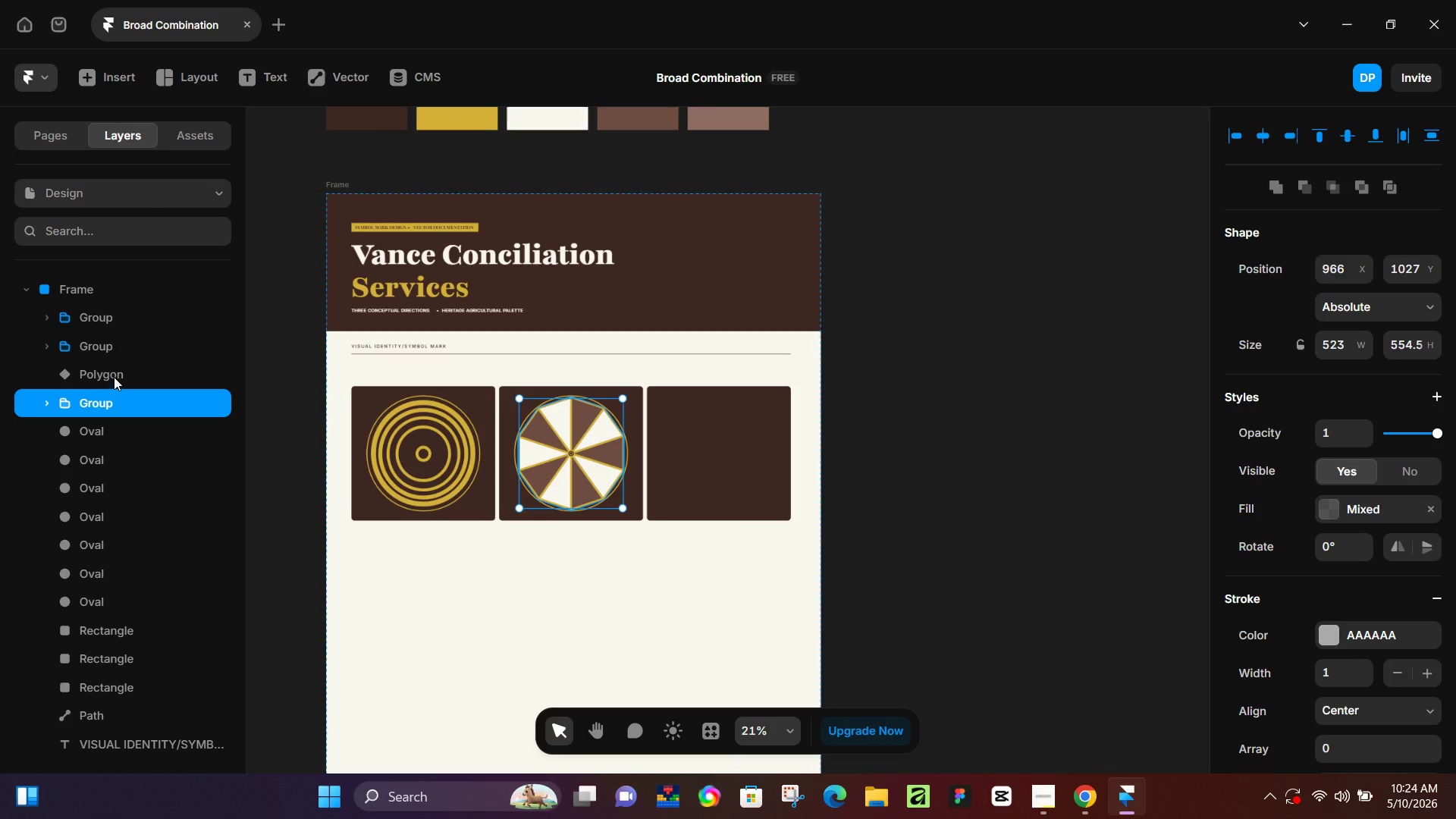 
left_click([114, 376])
 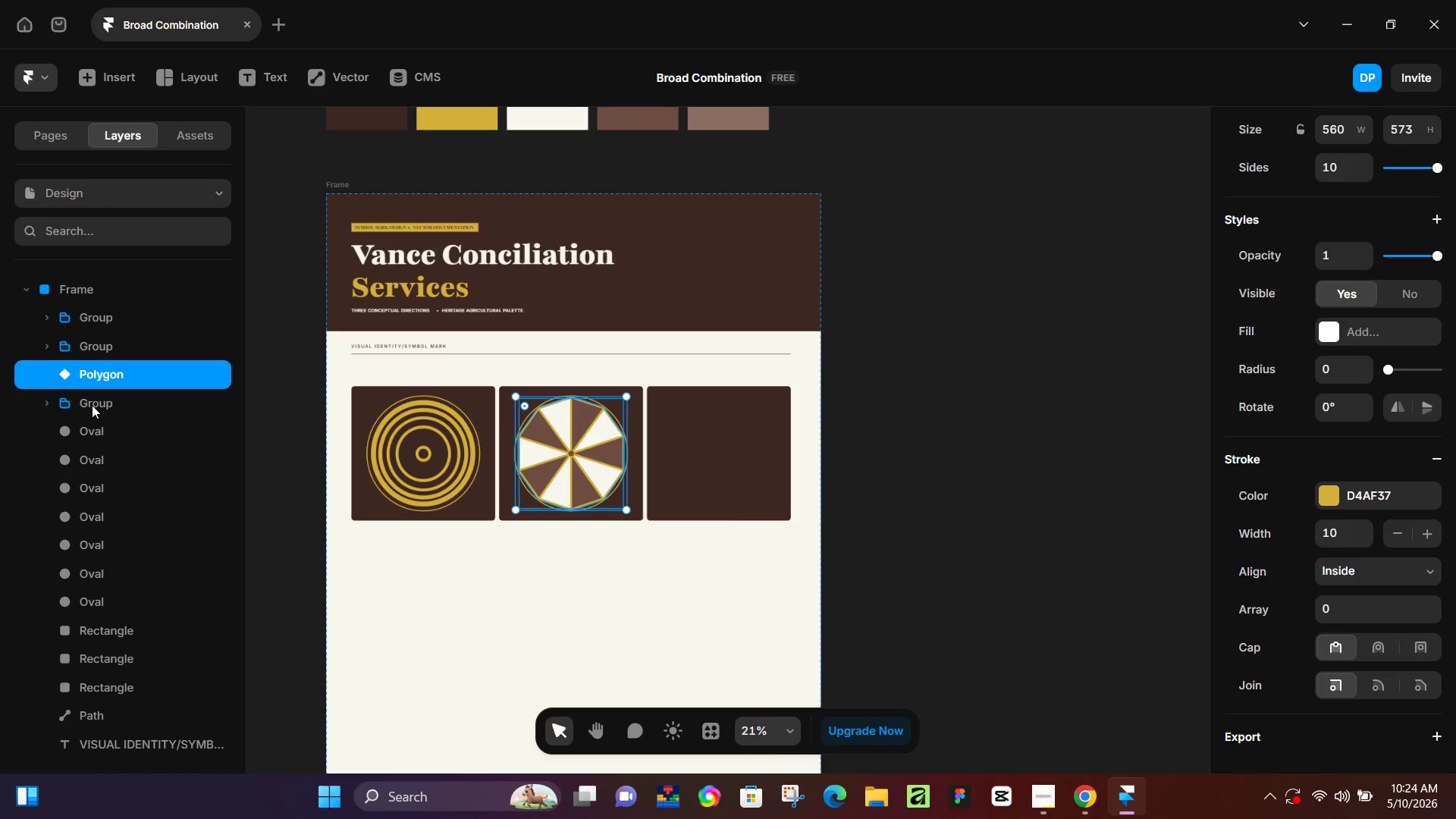 
left_click([83, 406])
 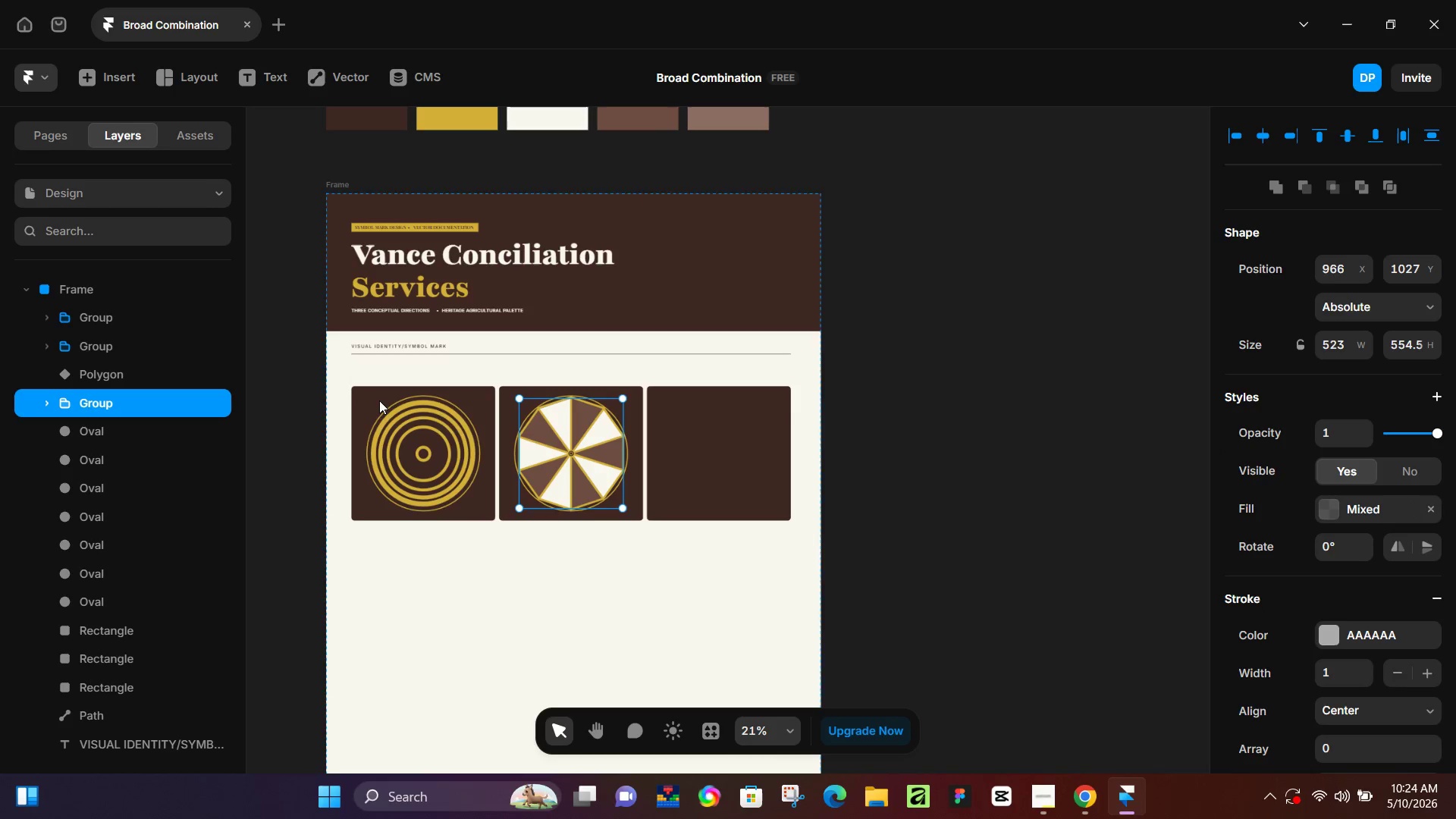 
hold_key(key=ControlLeft, duration=0.61)
scroll: coordinate [516, 451], scroll_direction: up, amount: 6.0
 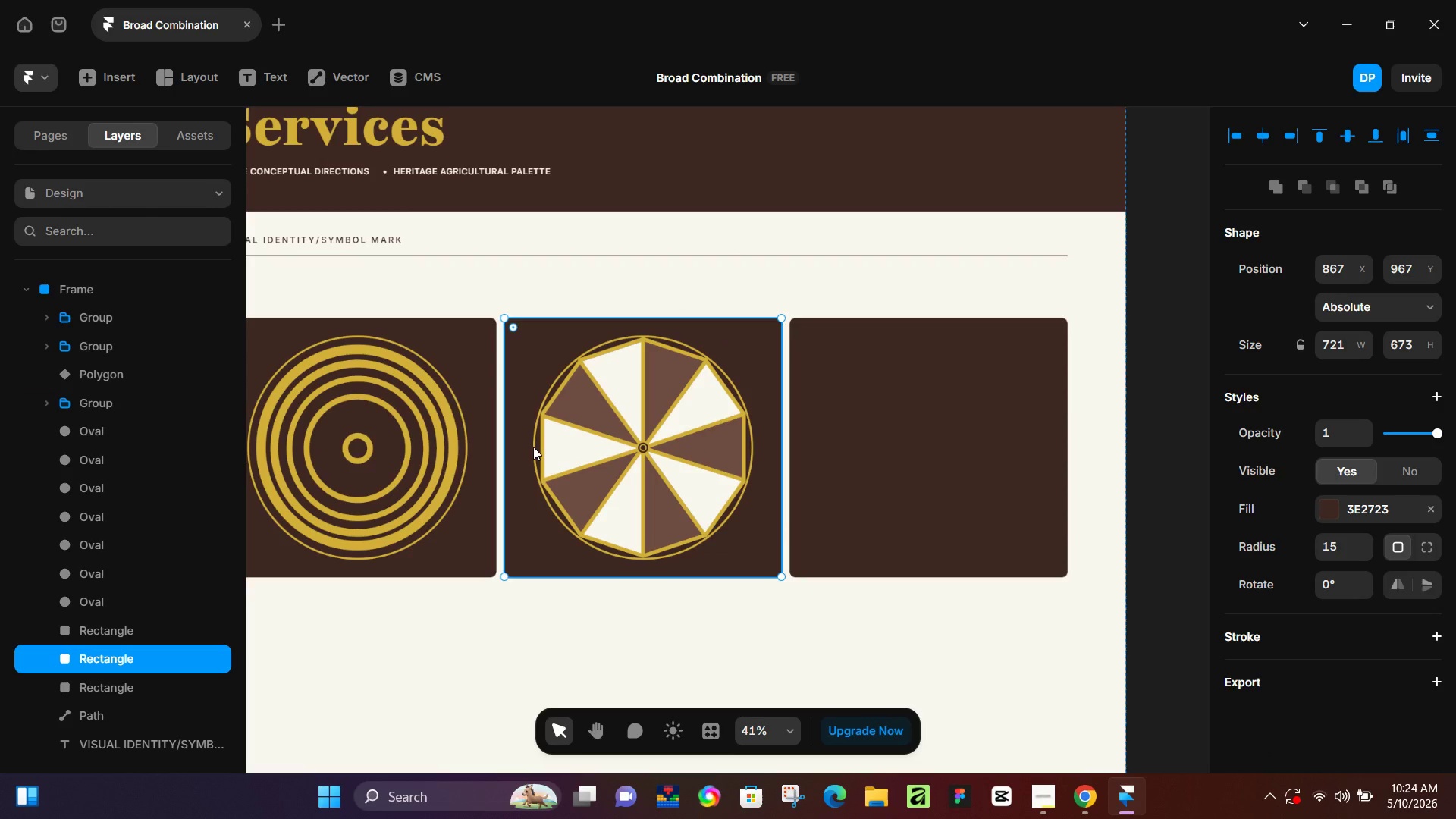 
double_click([533, 447])
 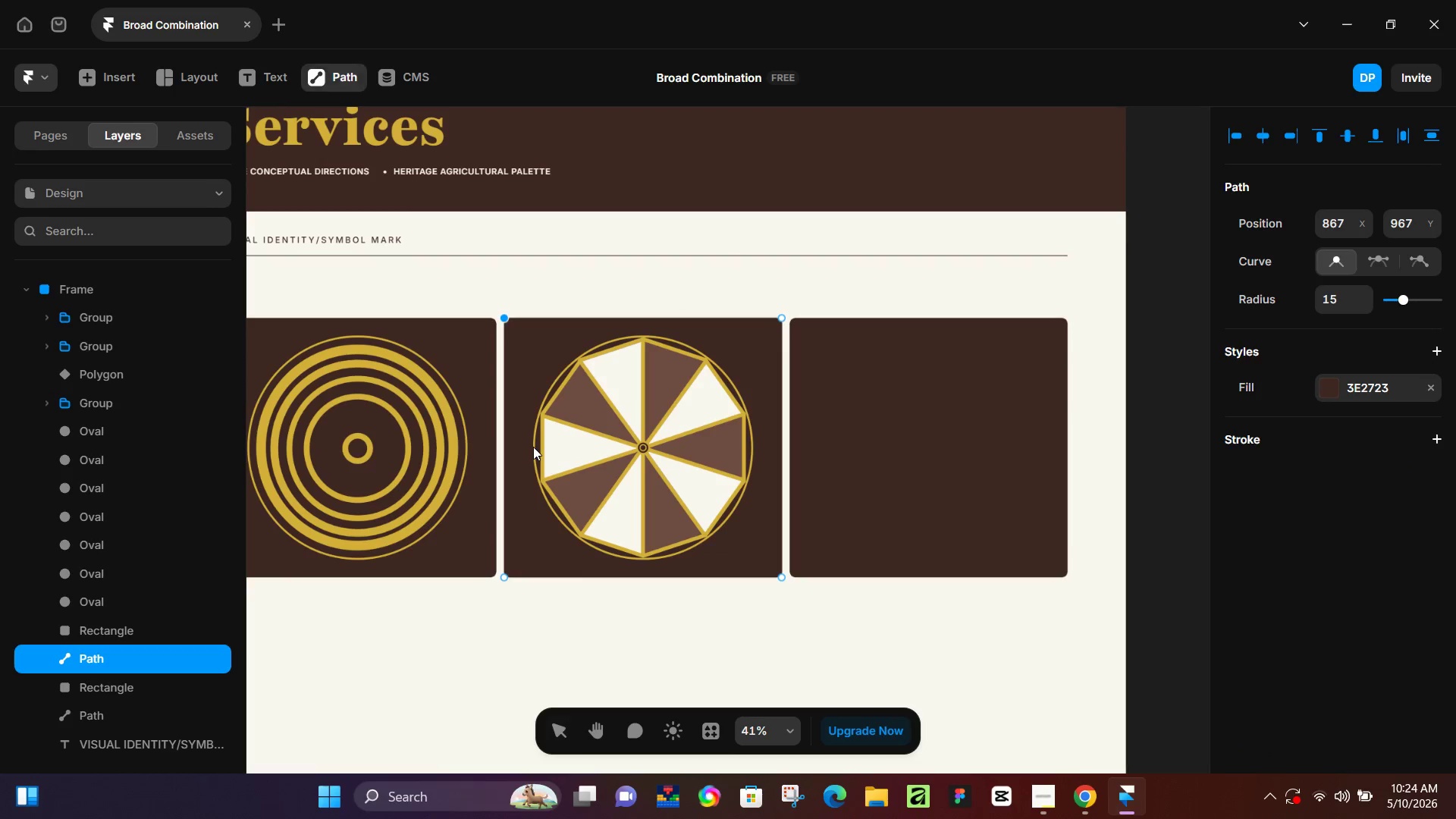 
hold_key(key=ControlLeft, duration=0.83)
 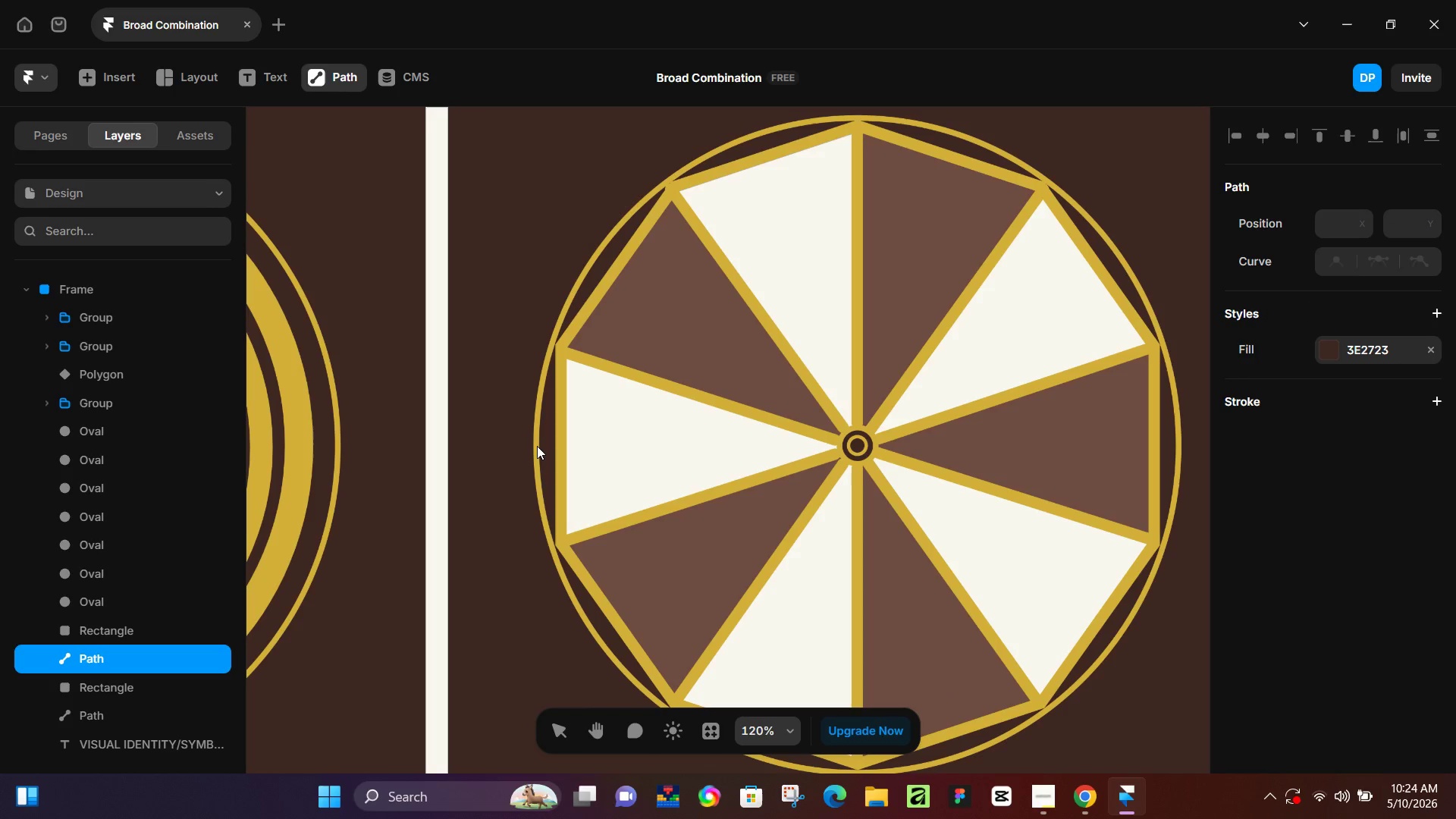 
left_click([535, 447])
 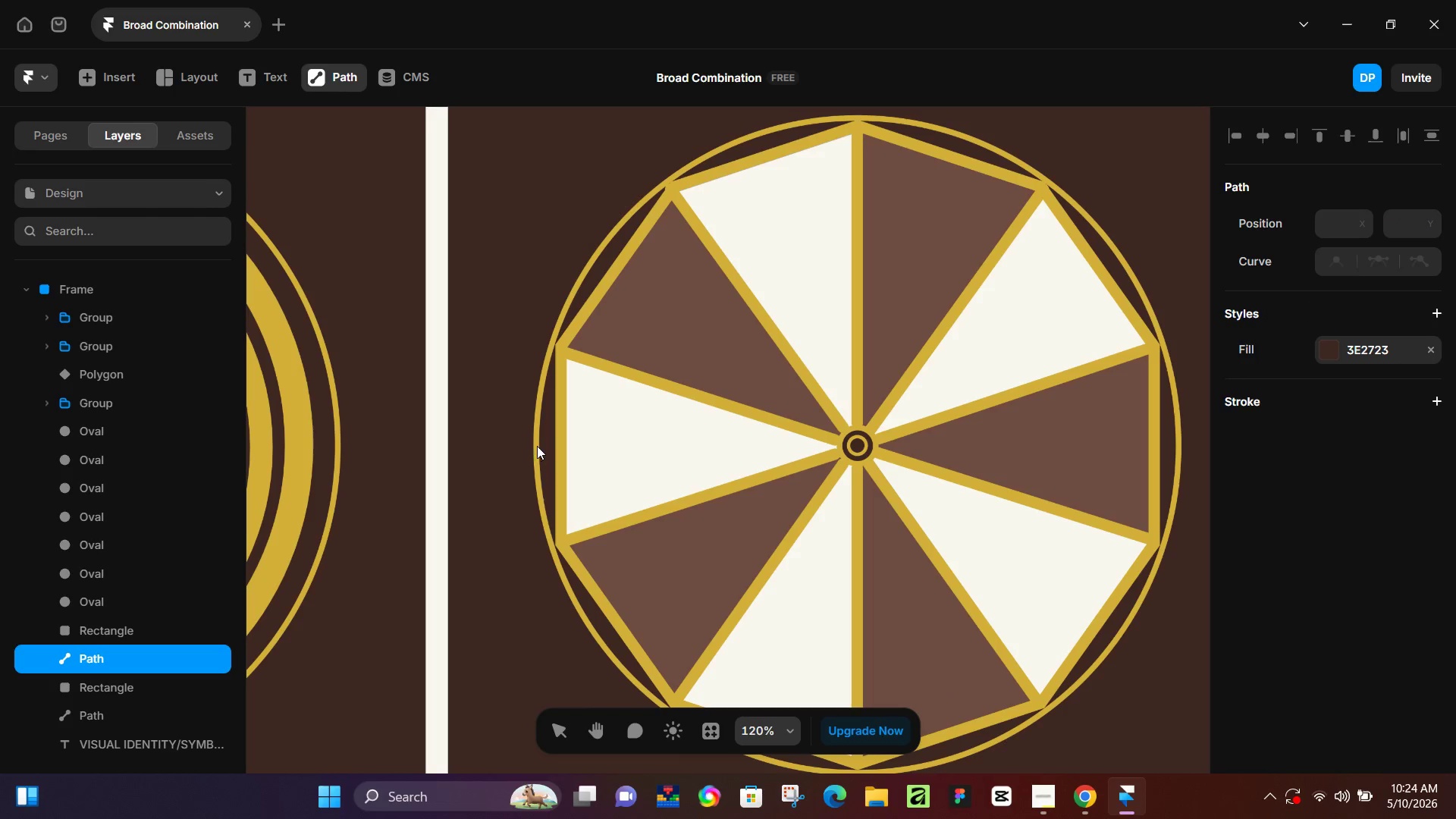 
scroll: coordinate [533, 450], scroll_direction: up, amount: 10.0
 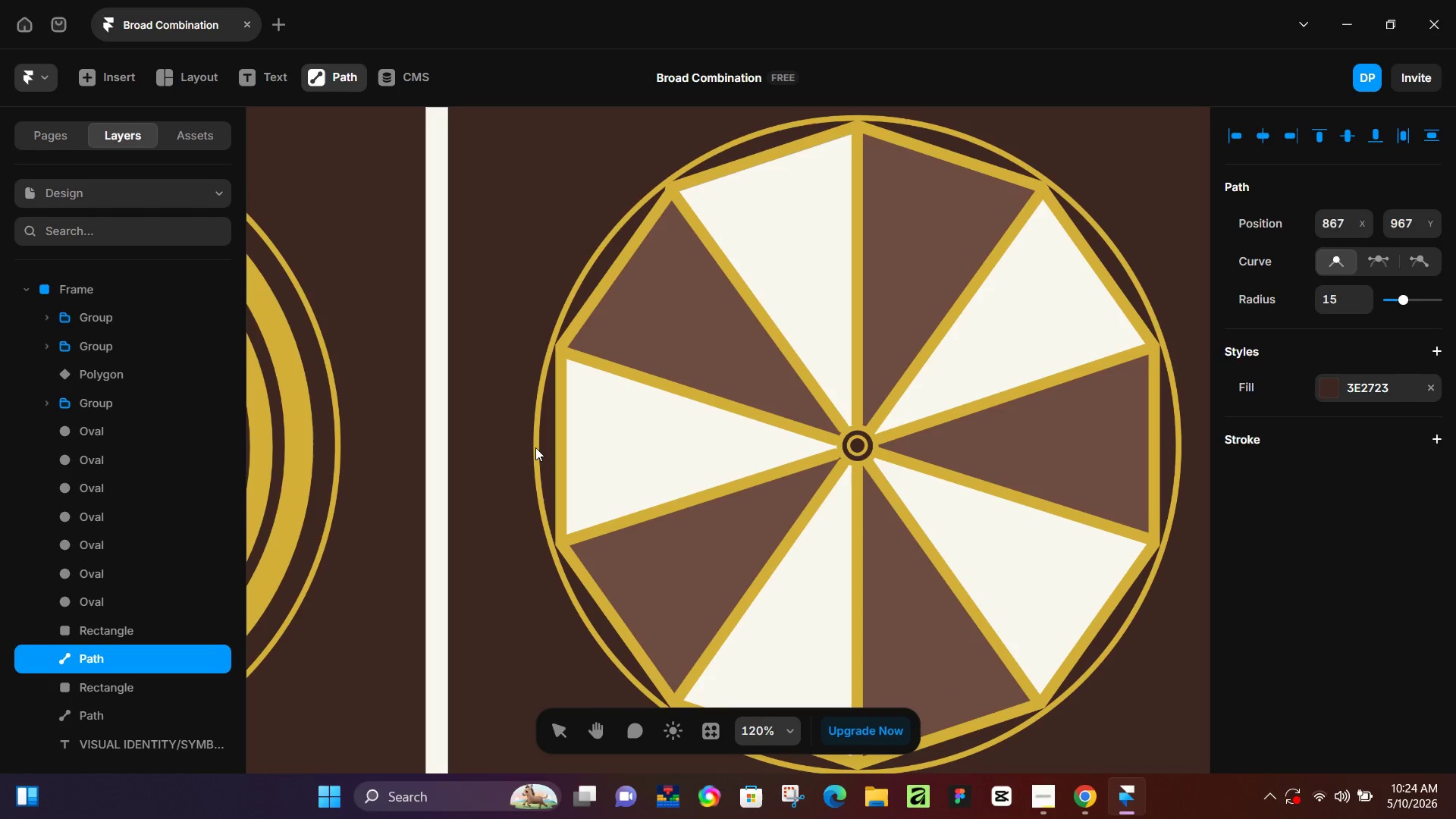 
double_click([537, 446])
 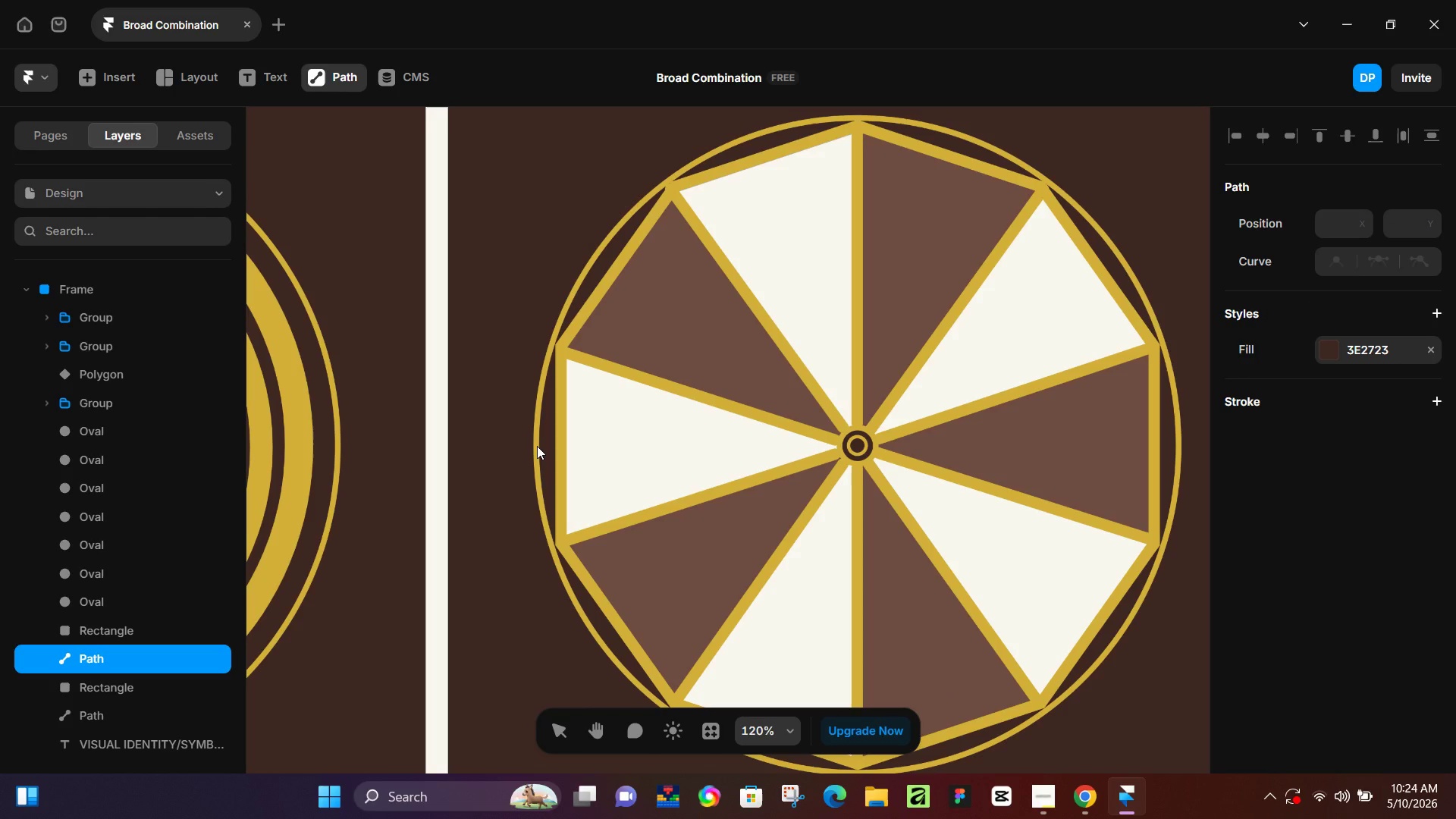 
triple_click([537, 446])
 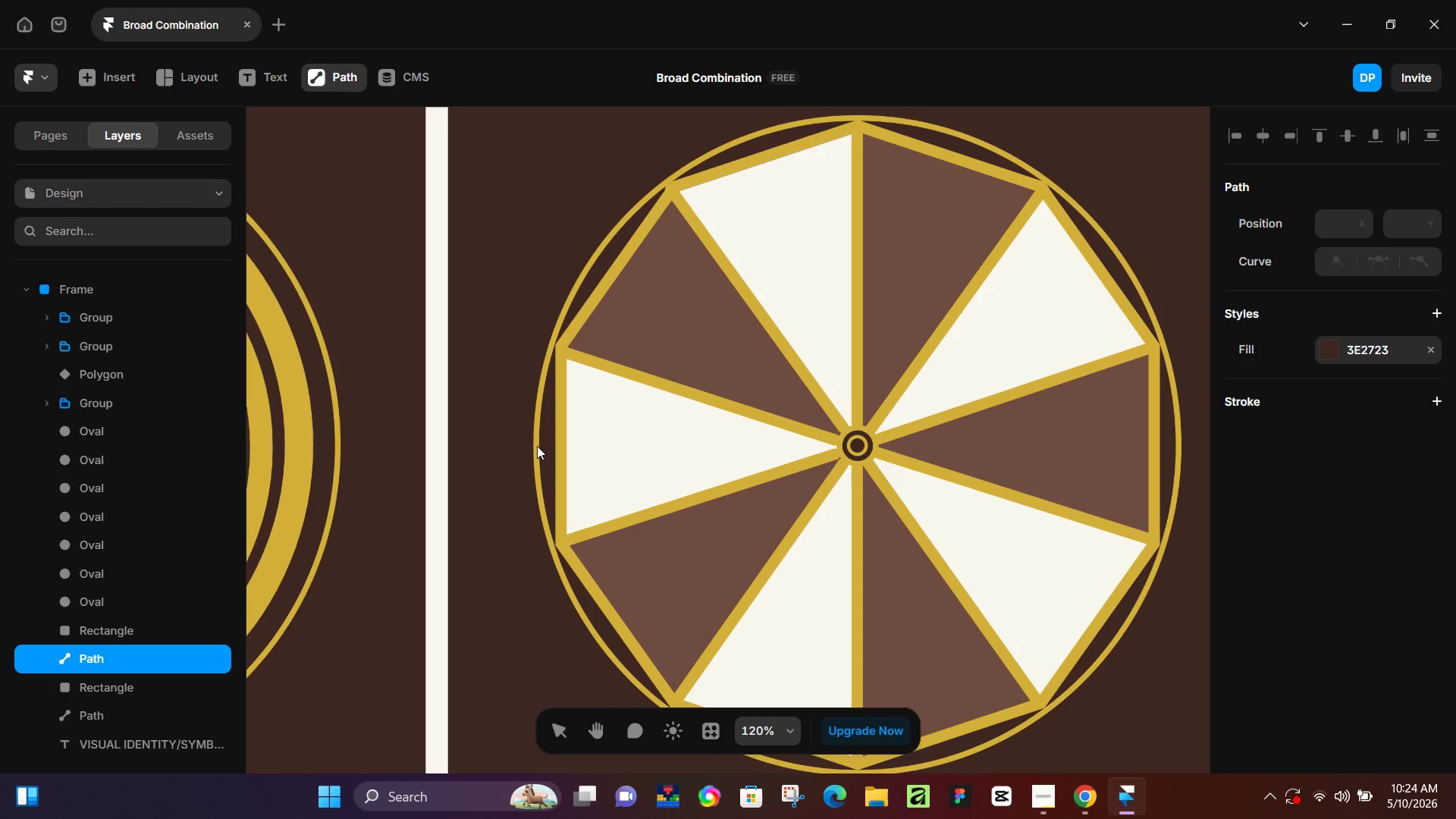 
triple_click([537, 446])
 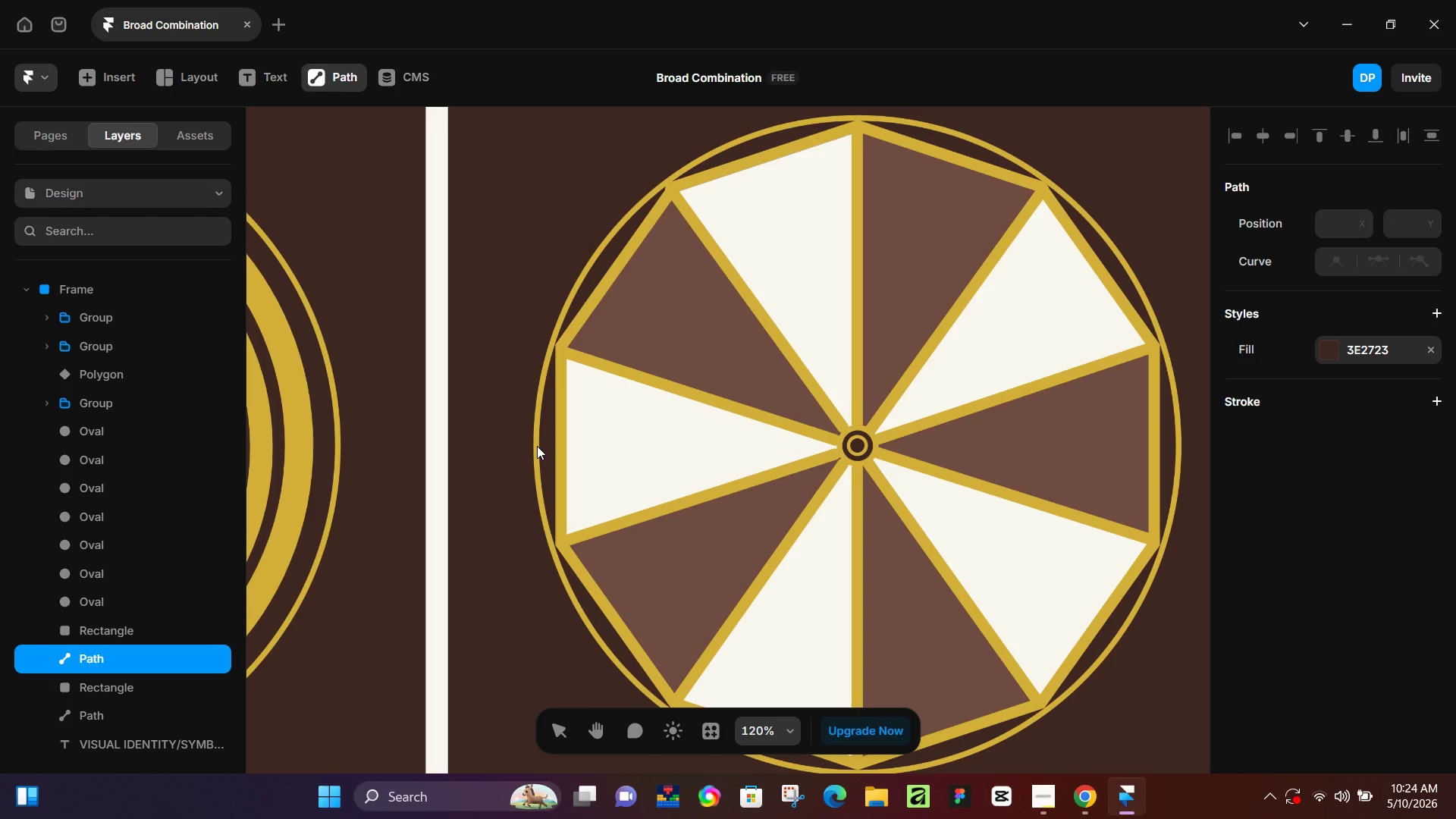 
triple_click([537, 446])
 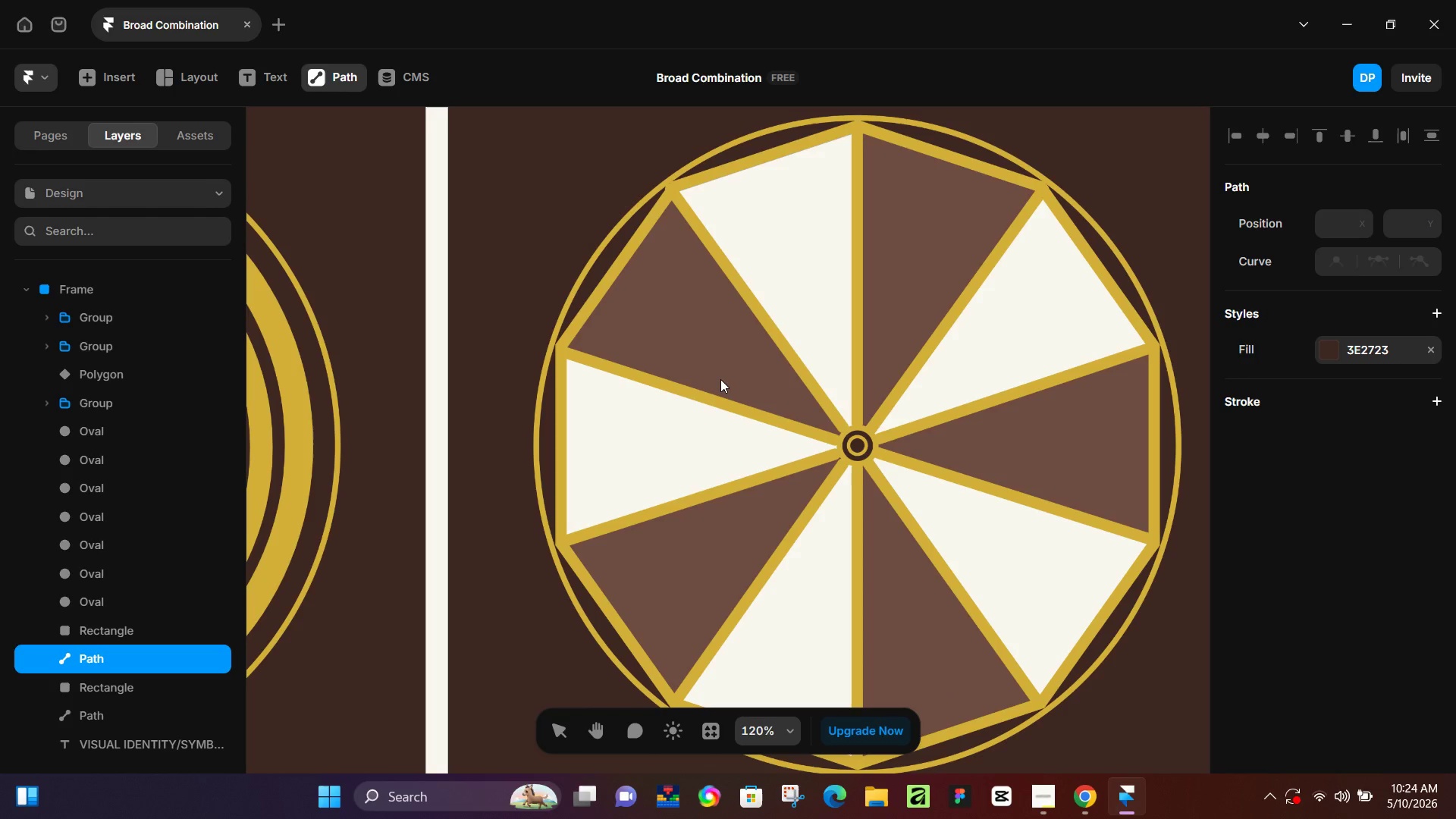 
double_click([708, 391])
 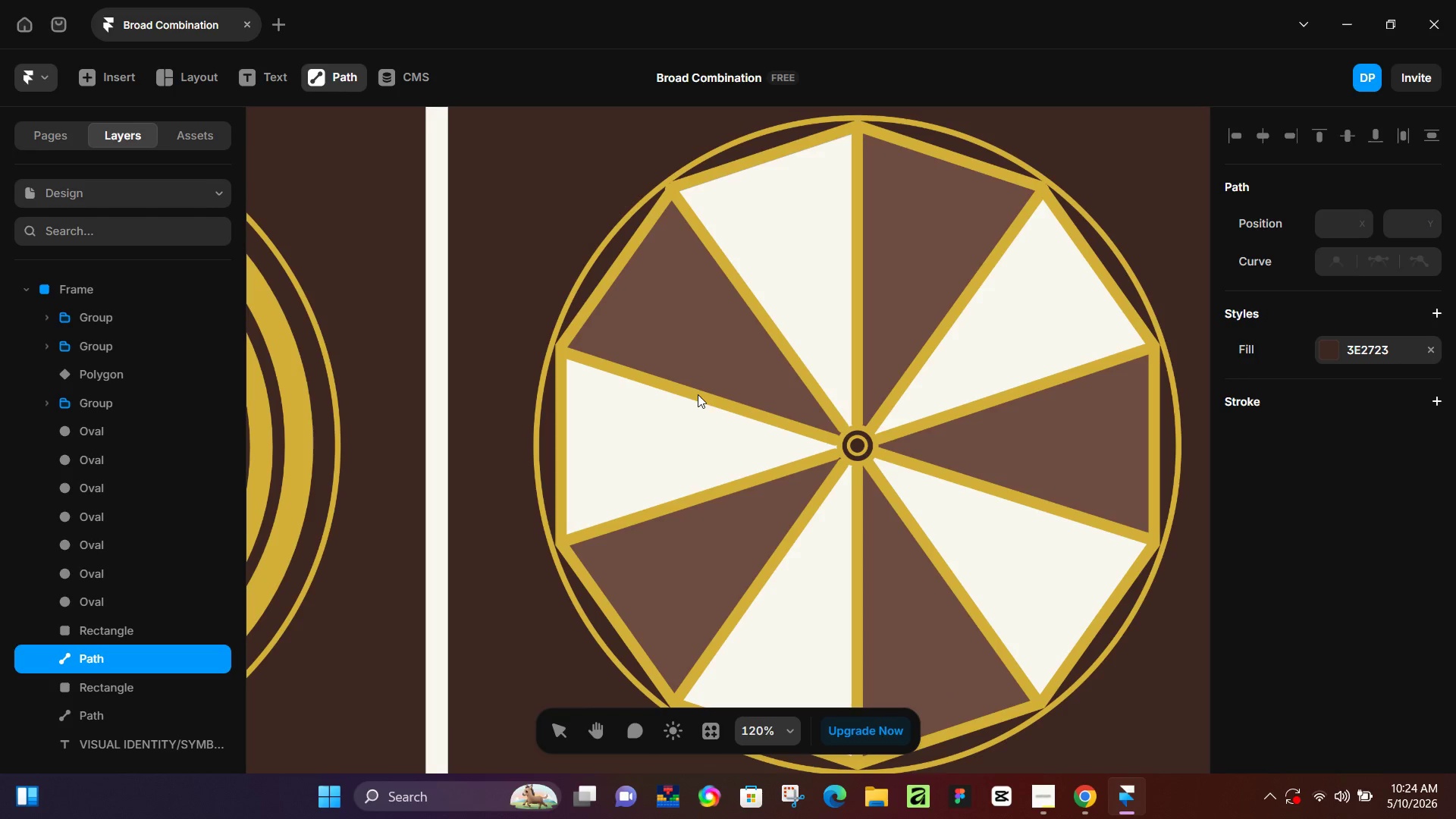 
triple_click([698, 394])
 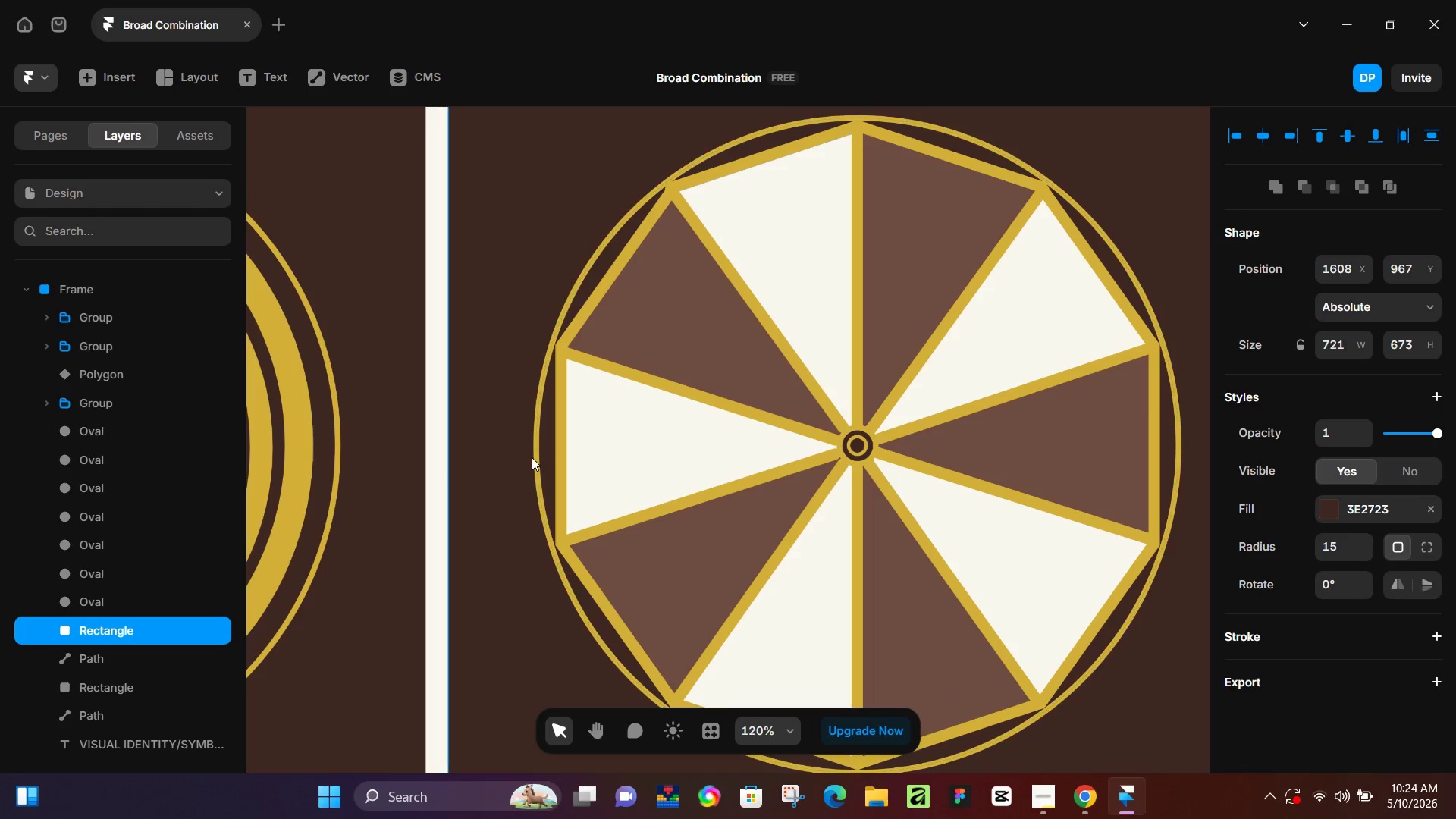 
left_click([536, 457])
 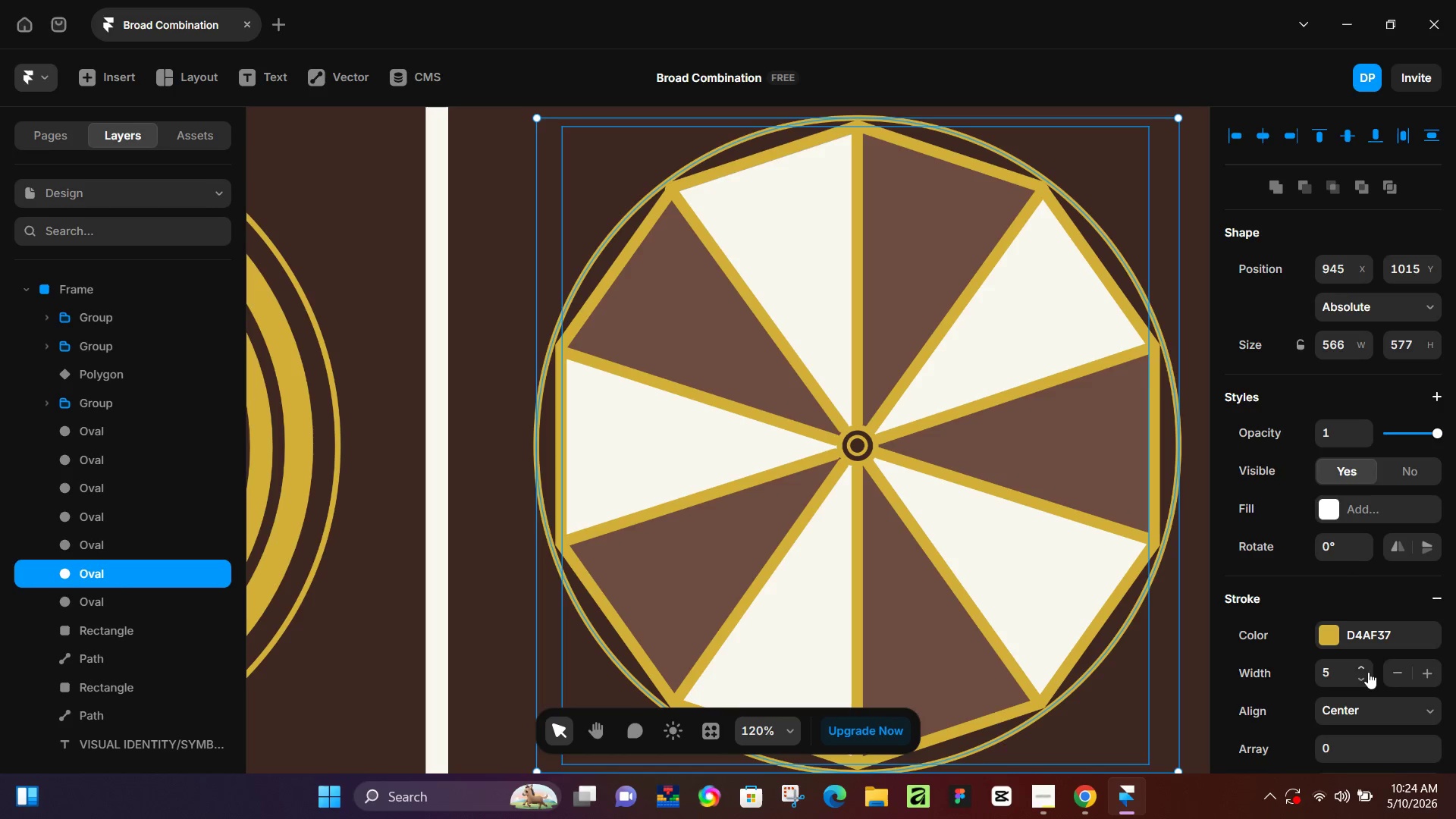 
left_click([1365, 668])
 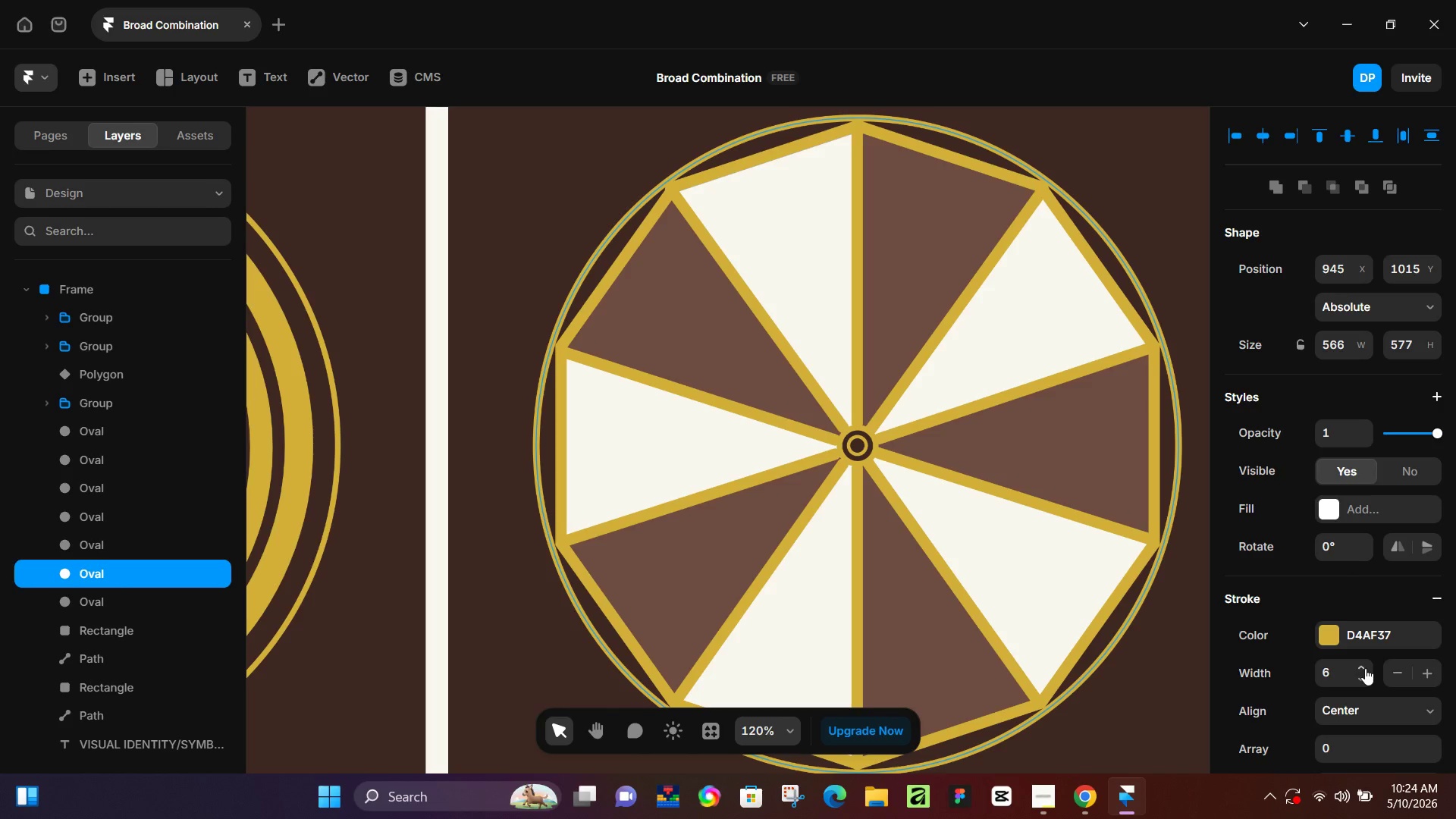 
left_click([1365, 668])
 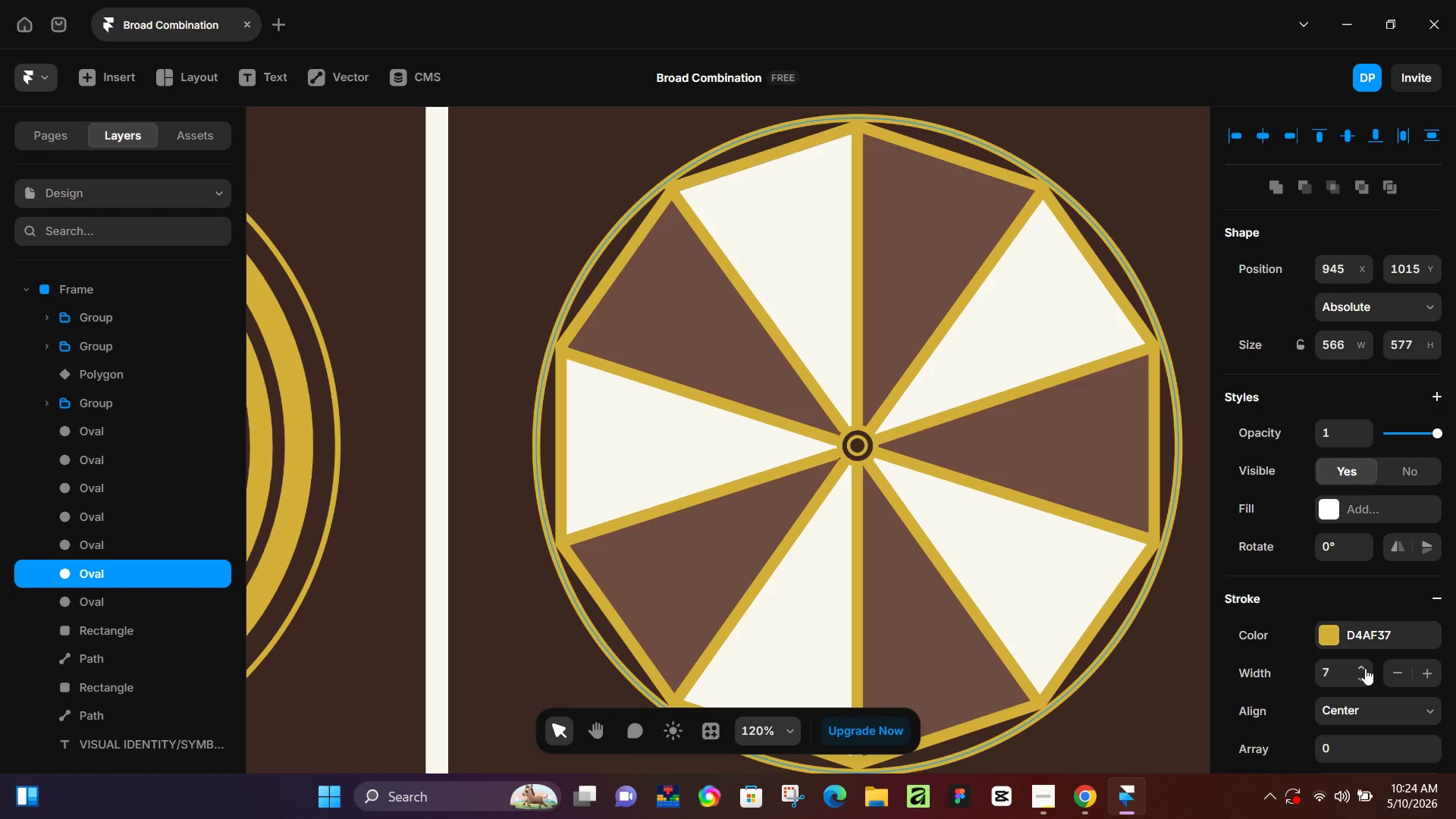 
left_click([1365, 668])
 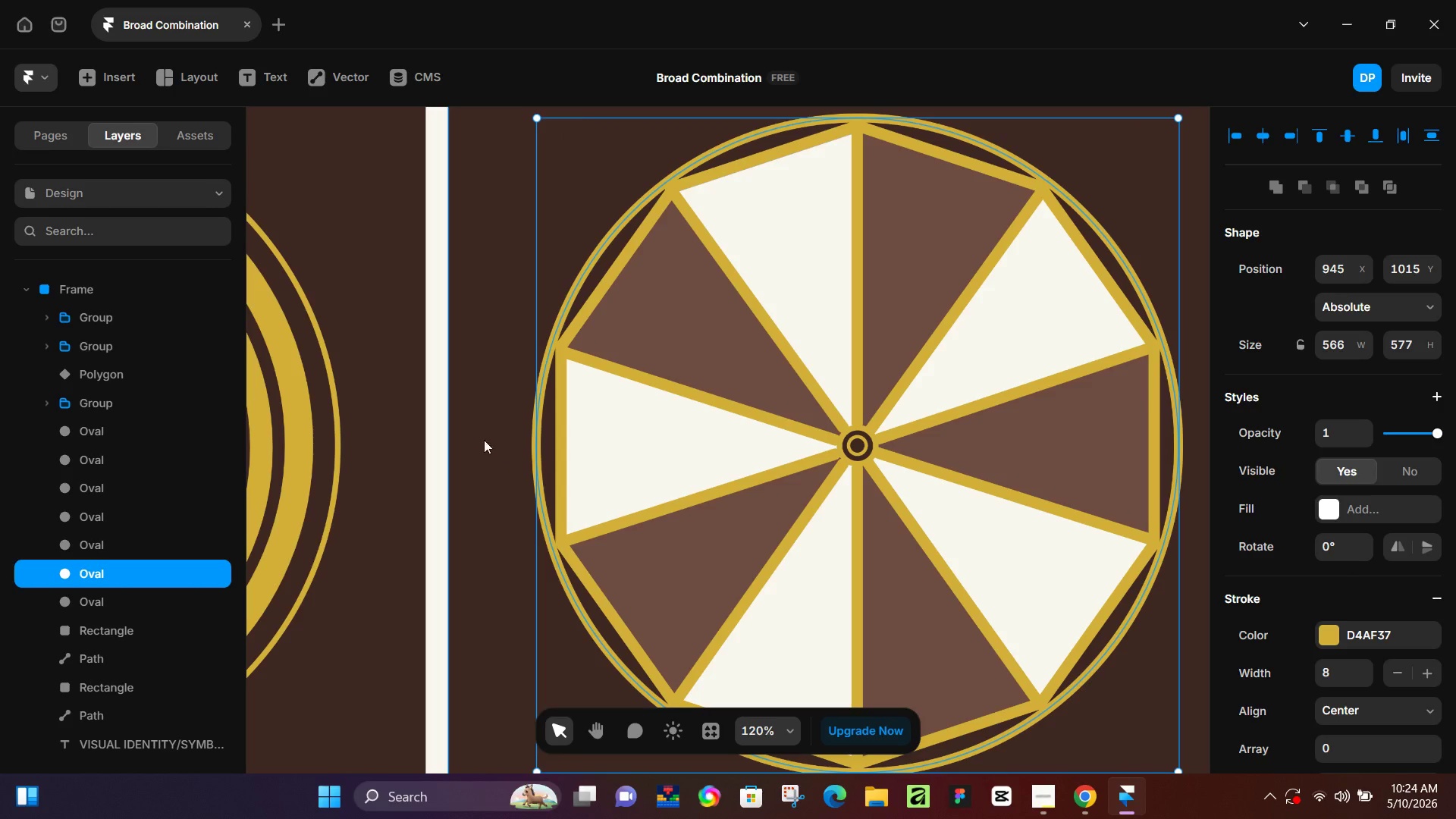 
left_click([436, 453])
 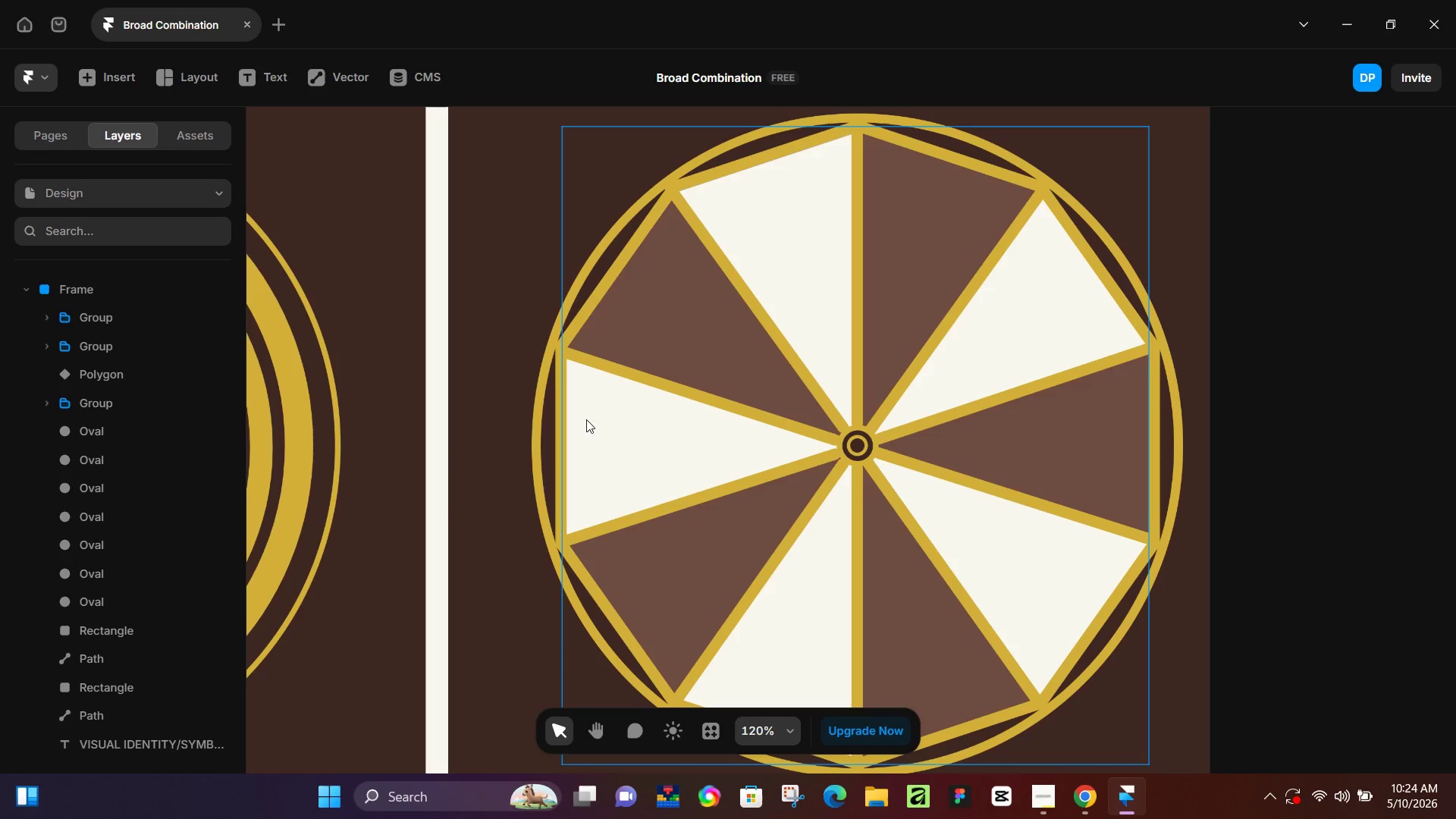 
hold_key(key=ControlLeft, duration=0.91)
scroll: coordinate [614, 407], scroll_direction: down, amount: 6.0
 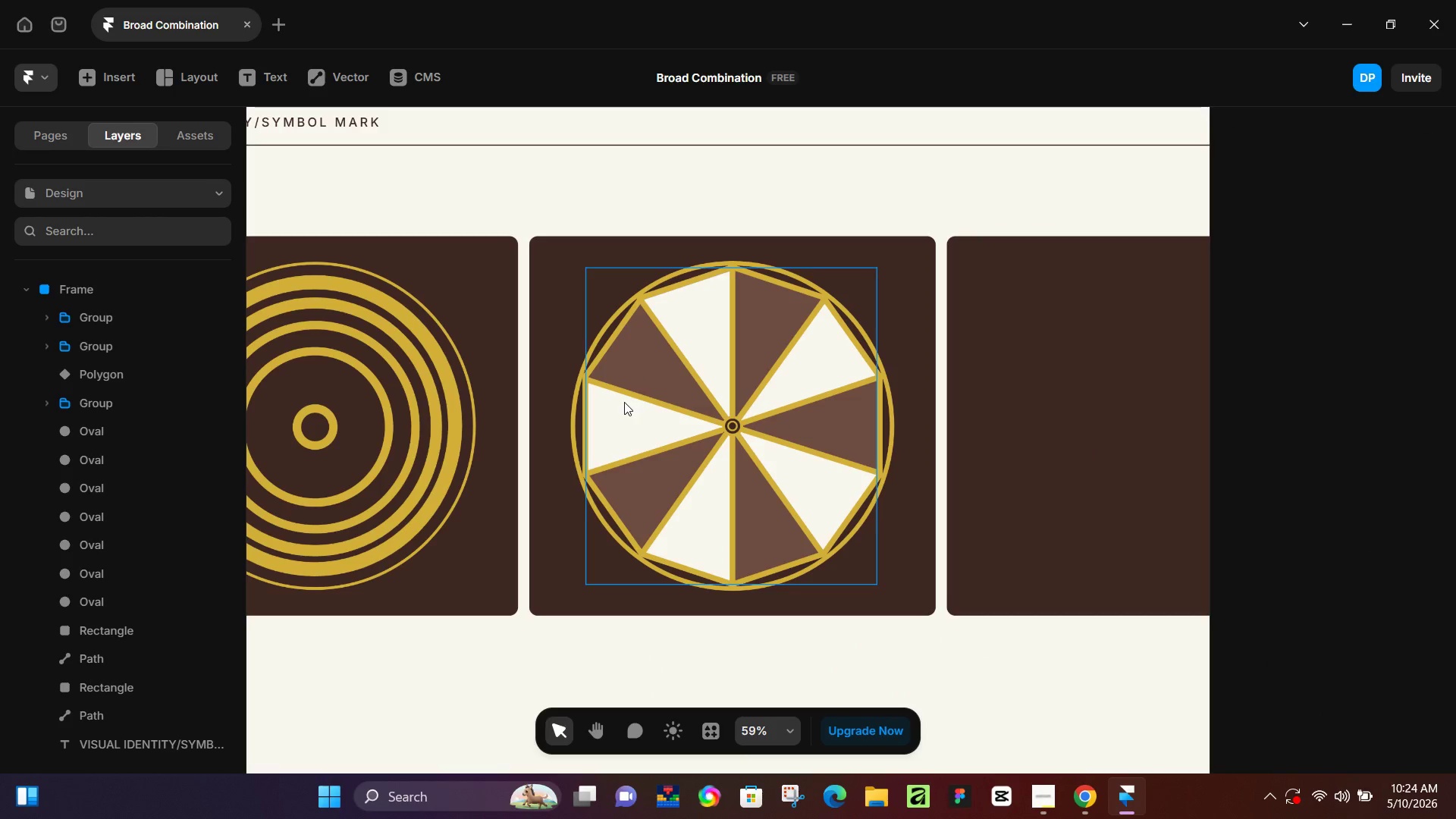 
hold_key(key=ControlLeft, duration=0.58)
scroll: coordinate [624, 402], scroll_direction: down, amount: 2.0
 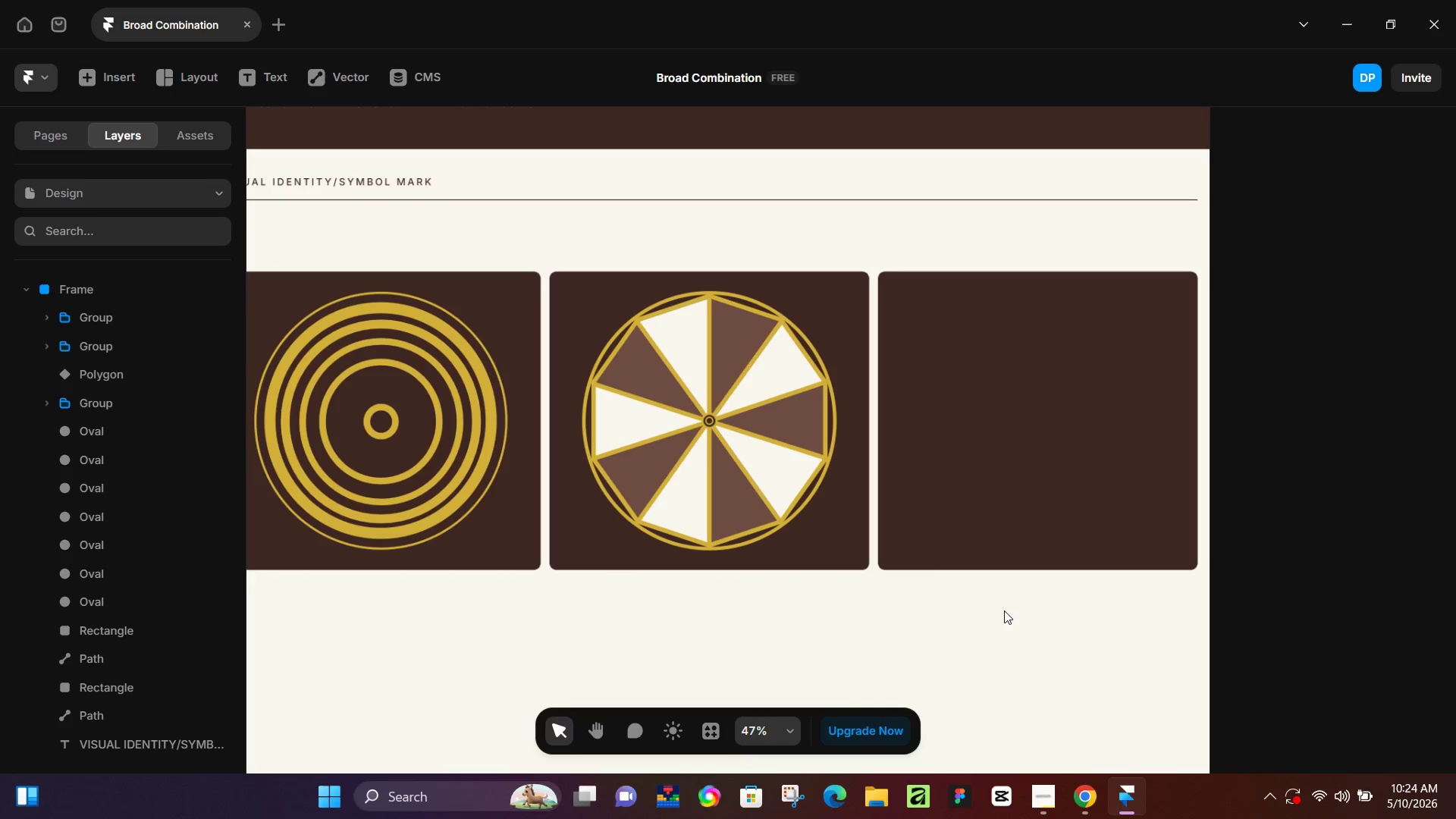 
left_click([1004, 610])
 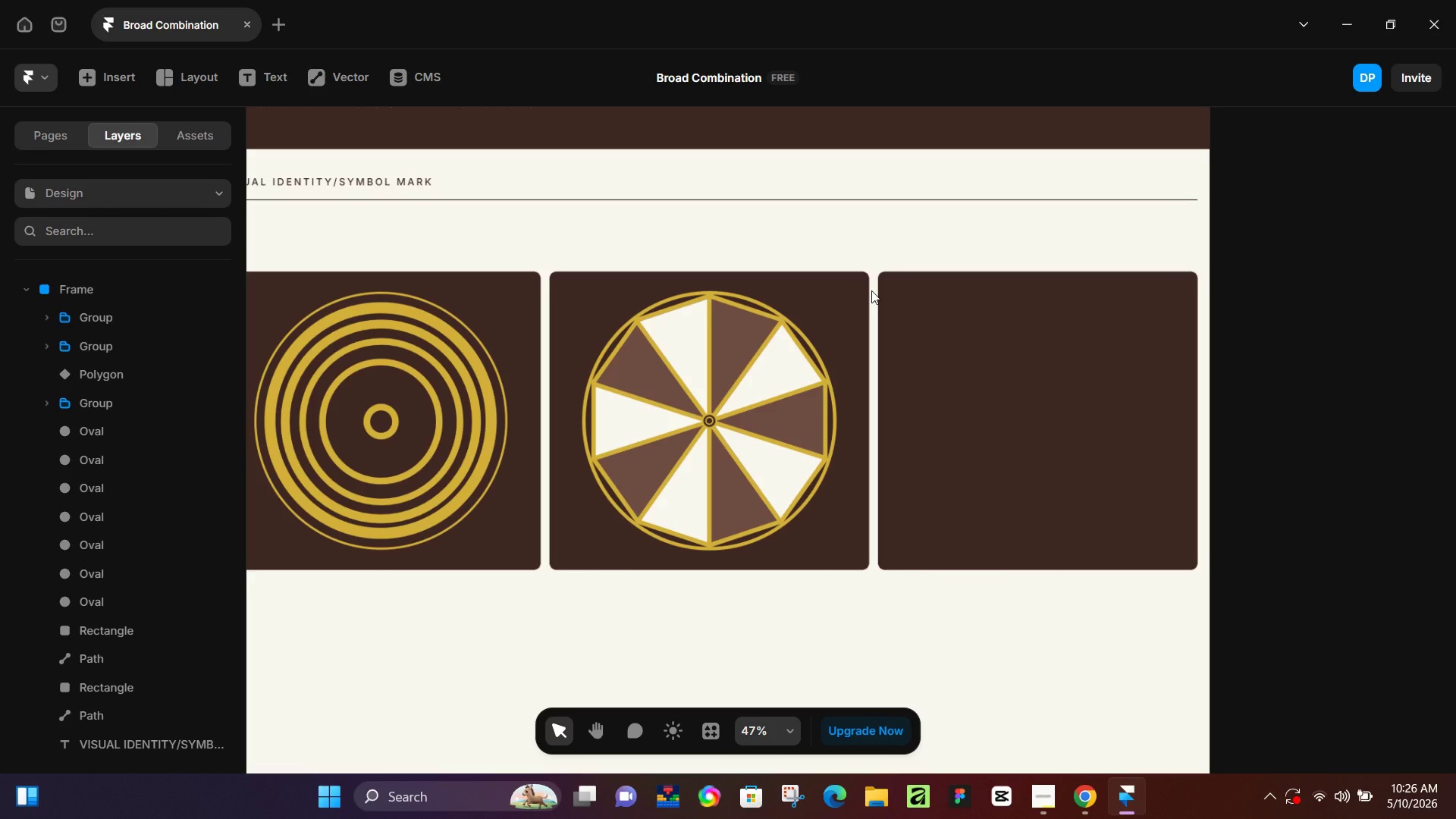 
wait(110.42)
 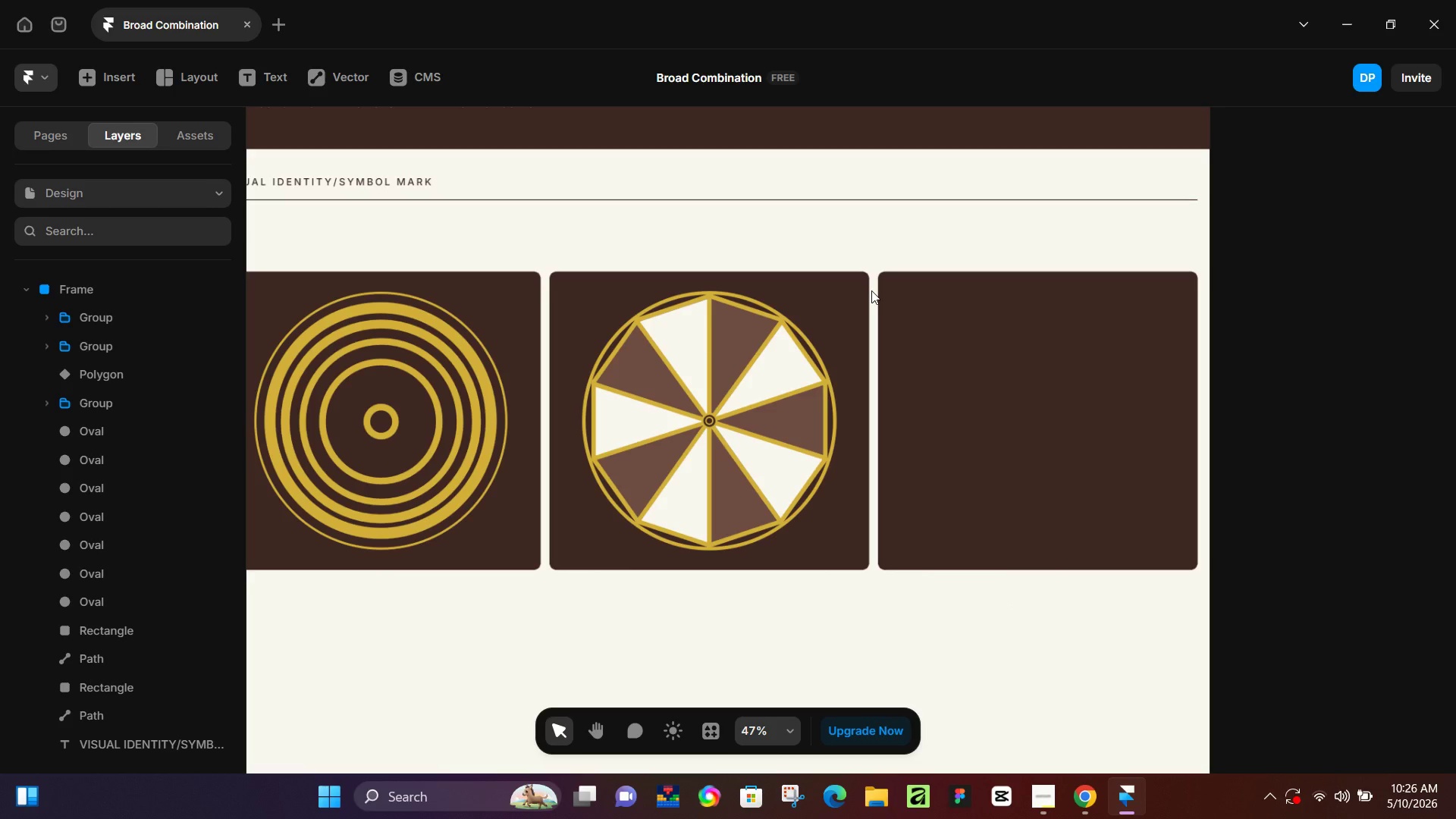 
hold_key(key=Space, duration=0.67)
 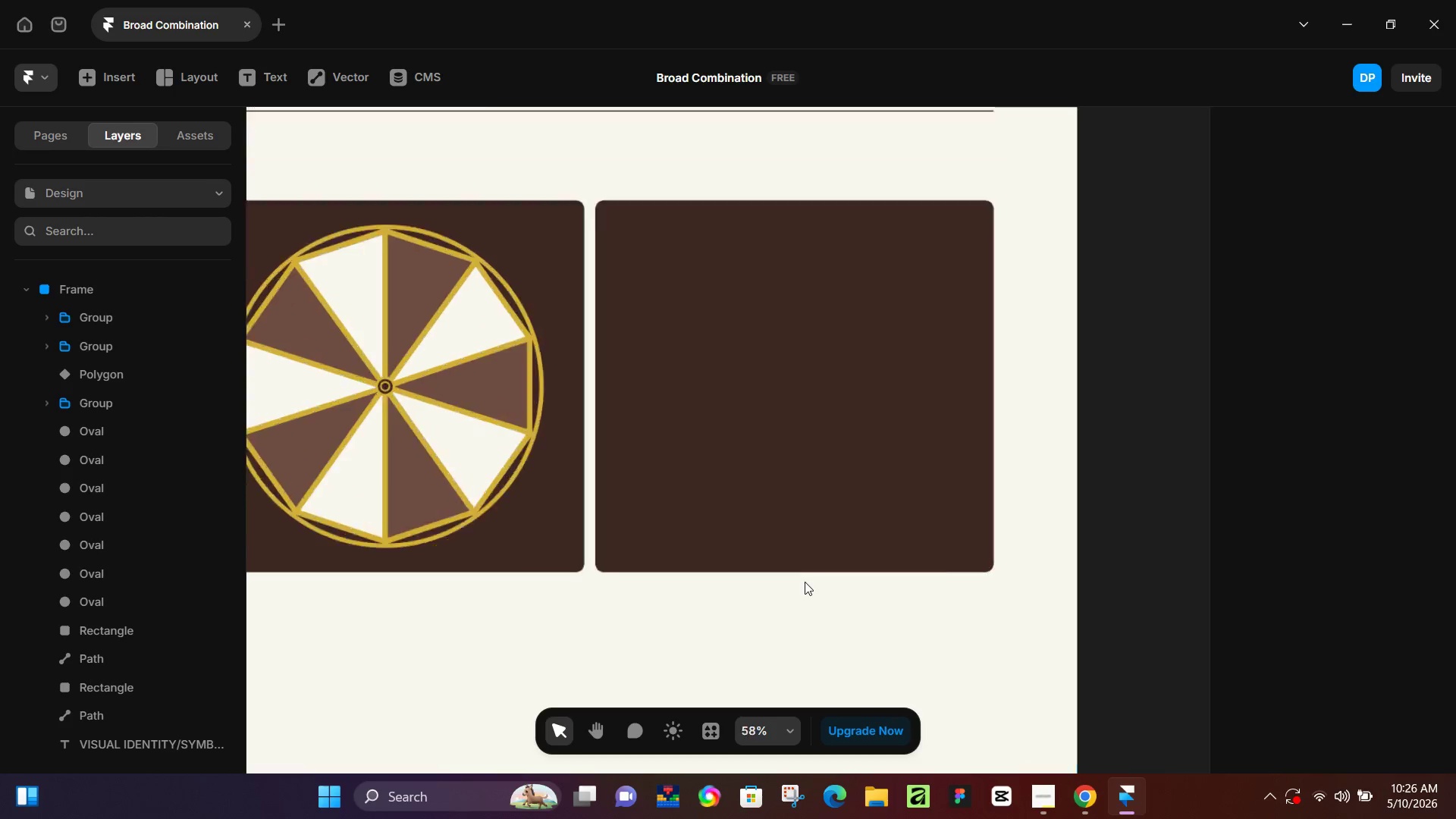 
left_click_drag(start_coordinate=[1051, 611], to_coordinate=[808, 613])
 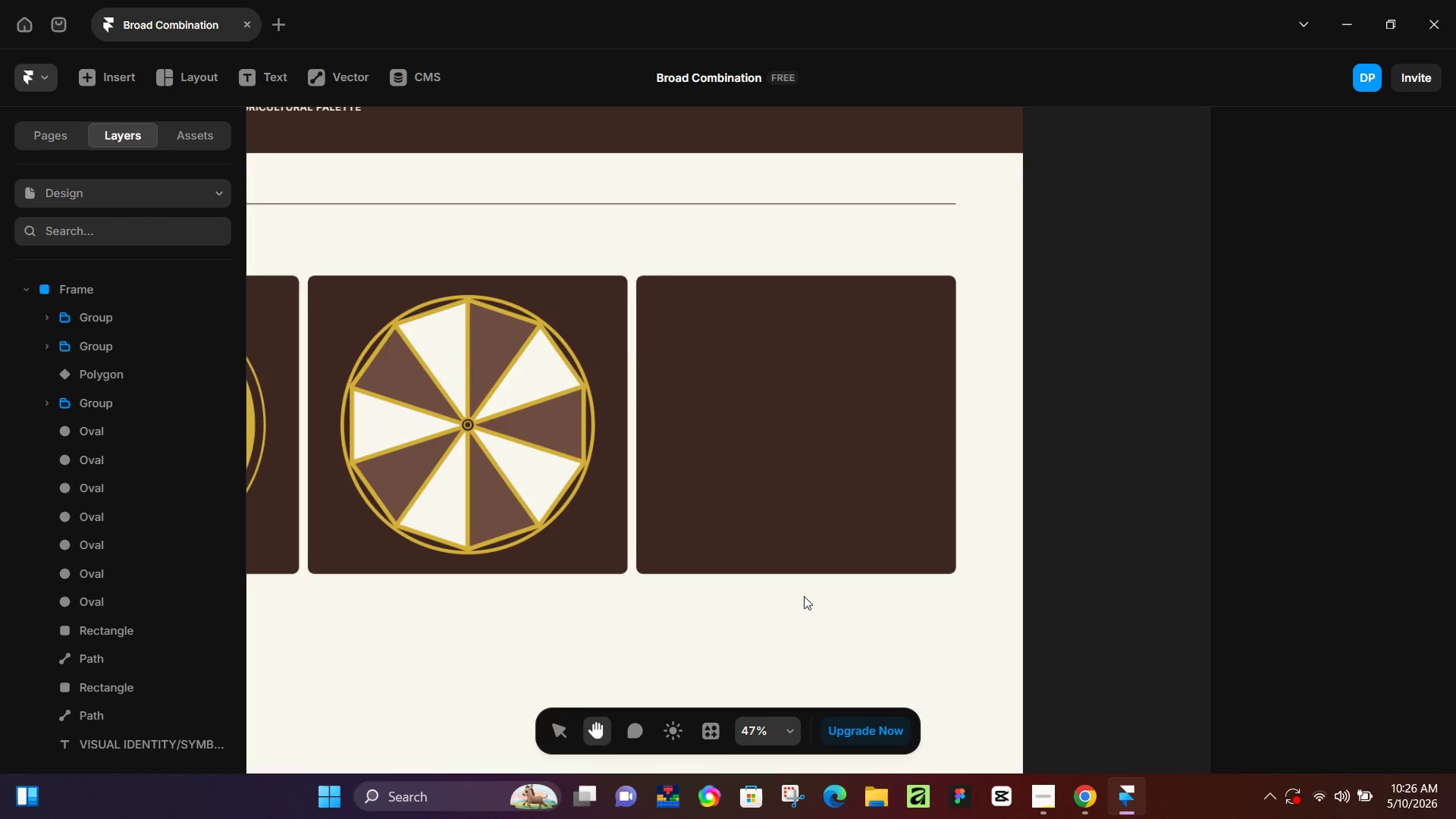 
hold_key(key=ControlLeft, duration=0.5)
 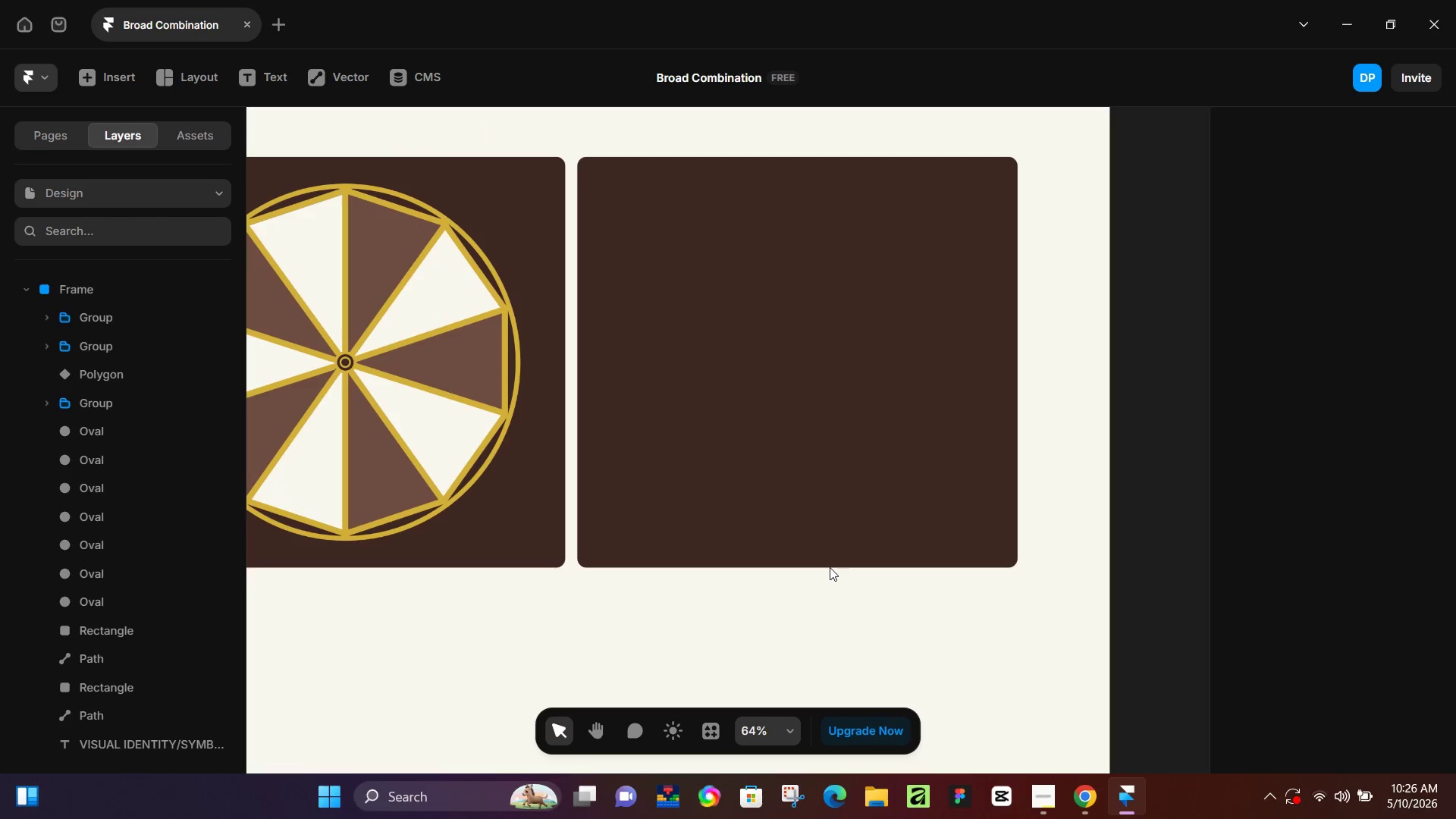 
hold_key(key=ControlLeft, duration=0.59)
 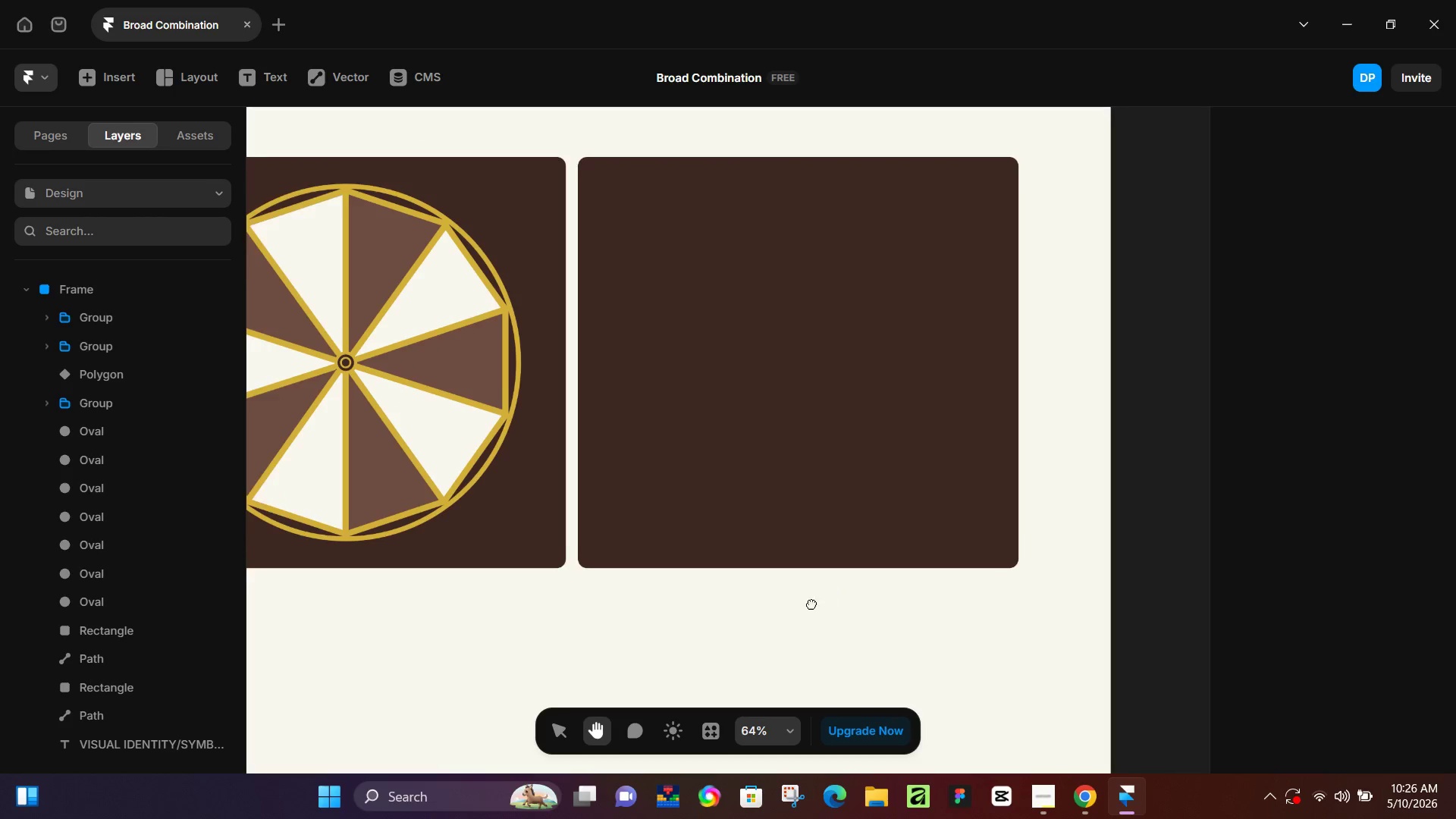 
scroll: coordinate [828, 577], scroll_direction: up, amount: 6.0
 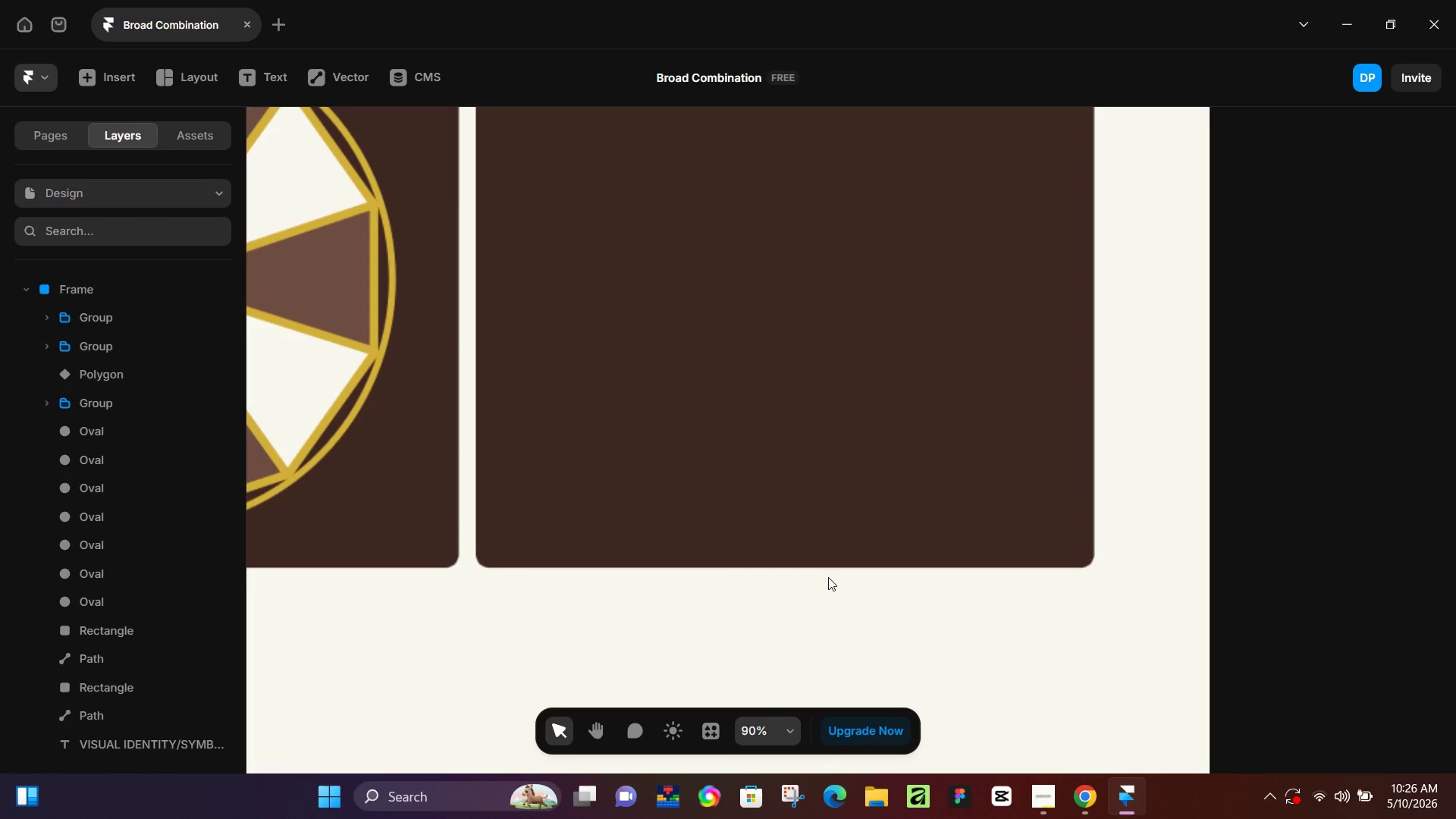 
hold_key(key=Space, duration=0.5)
 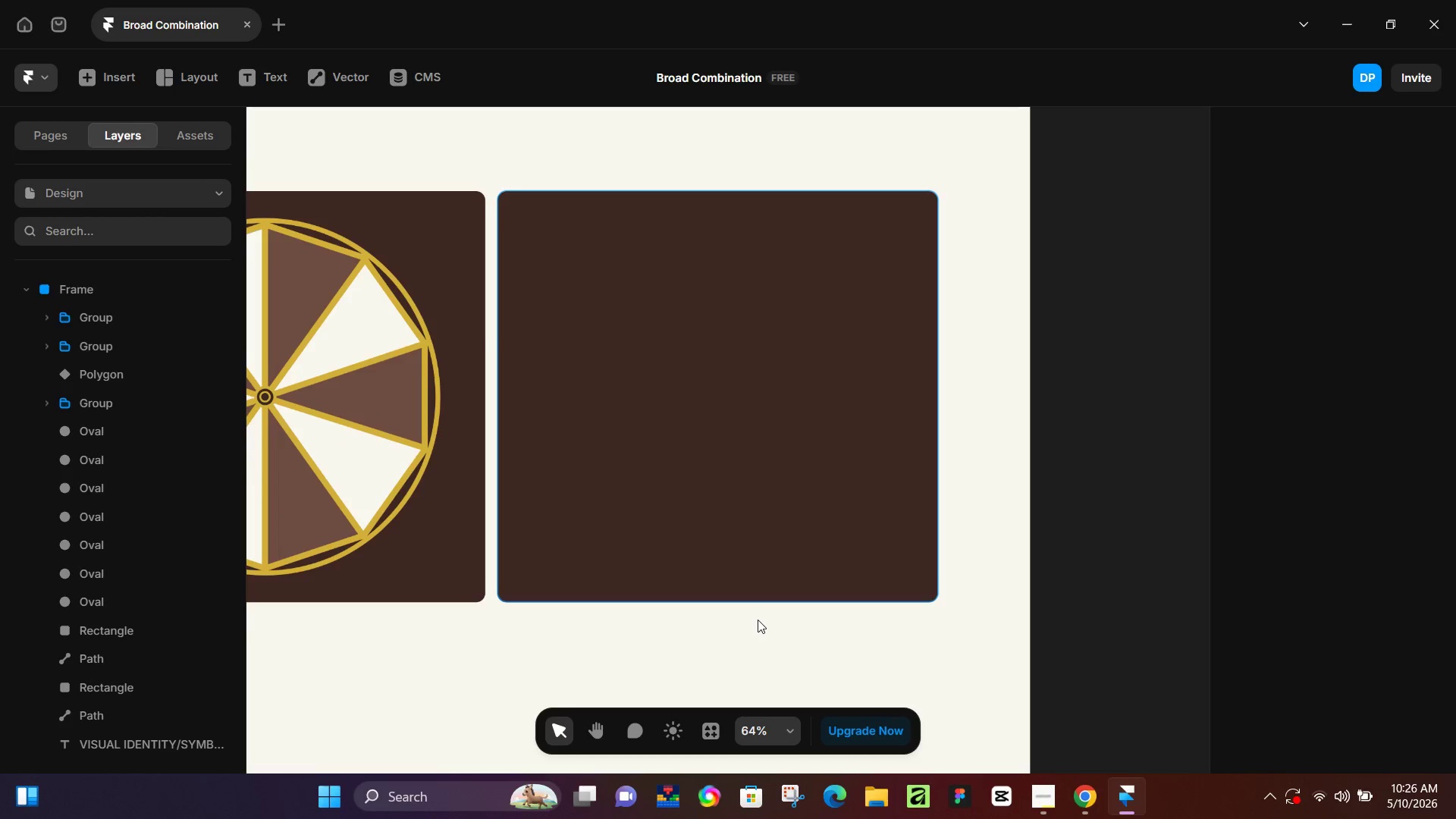 
scroll: coordinate [830, 567], scroll_direction: down, amount: 3.0
 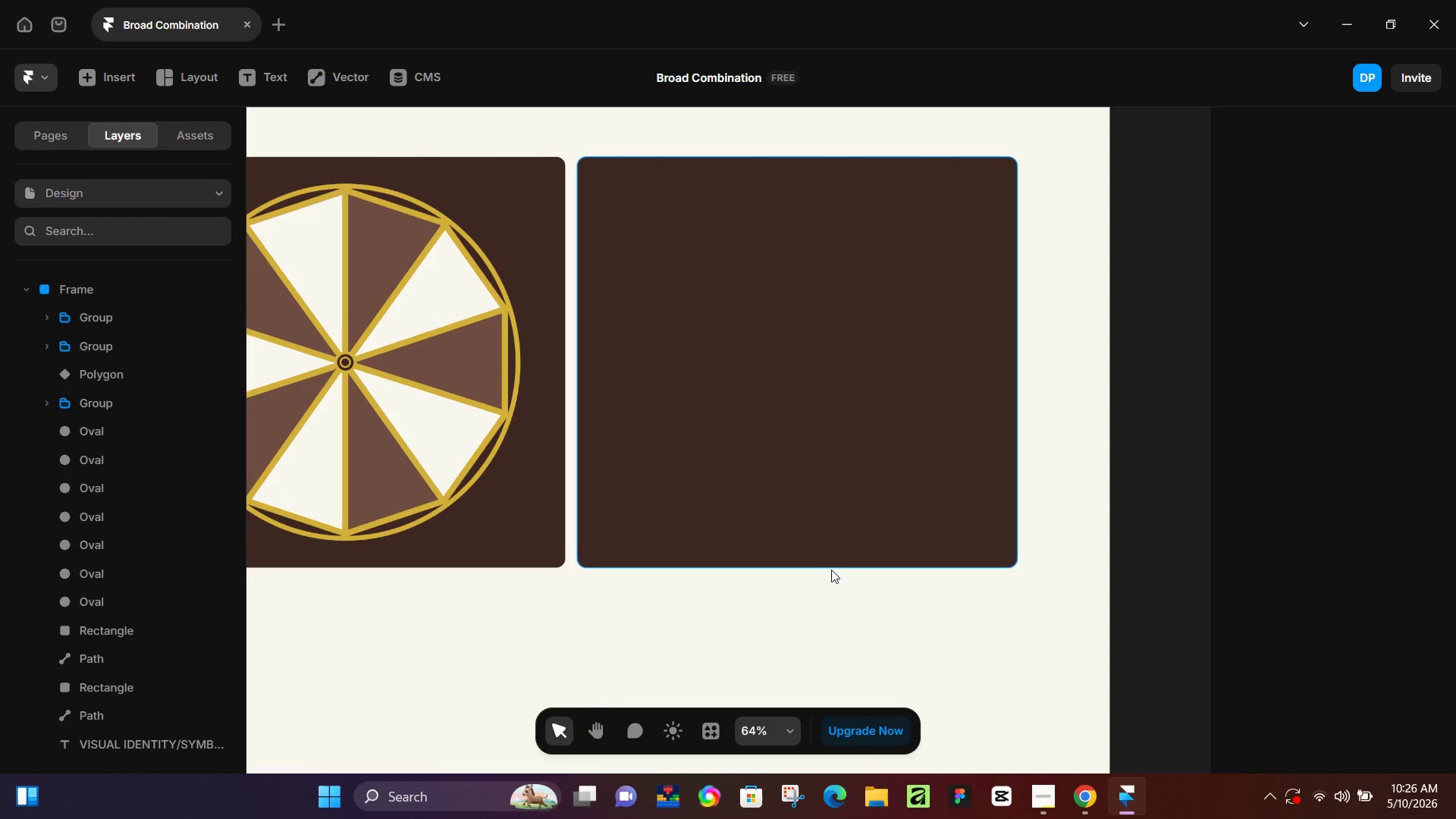 
left_click_drag(start_coordinate=[838, 587], to_coordinate=[758, 621])
 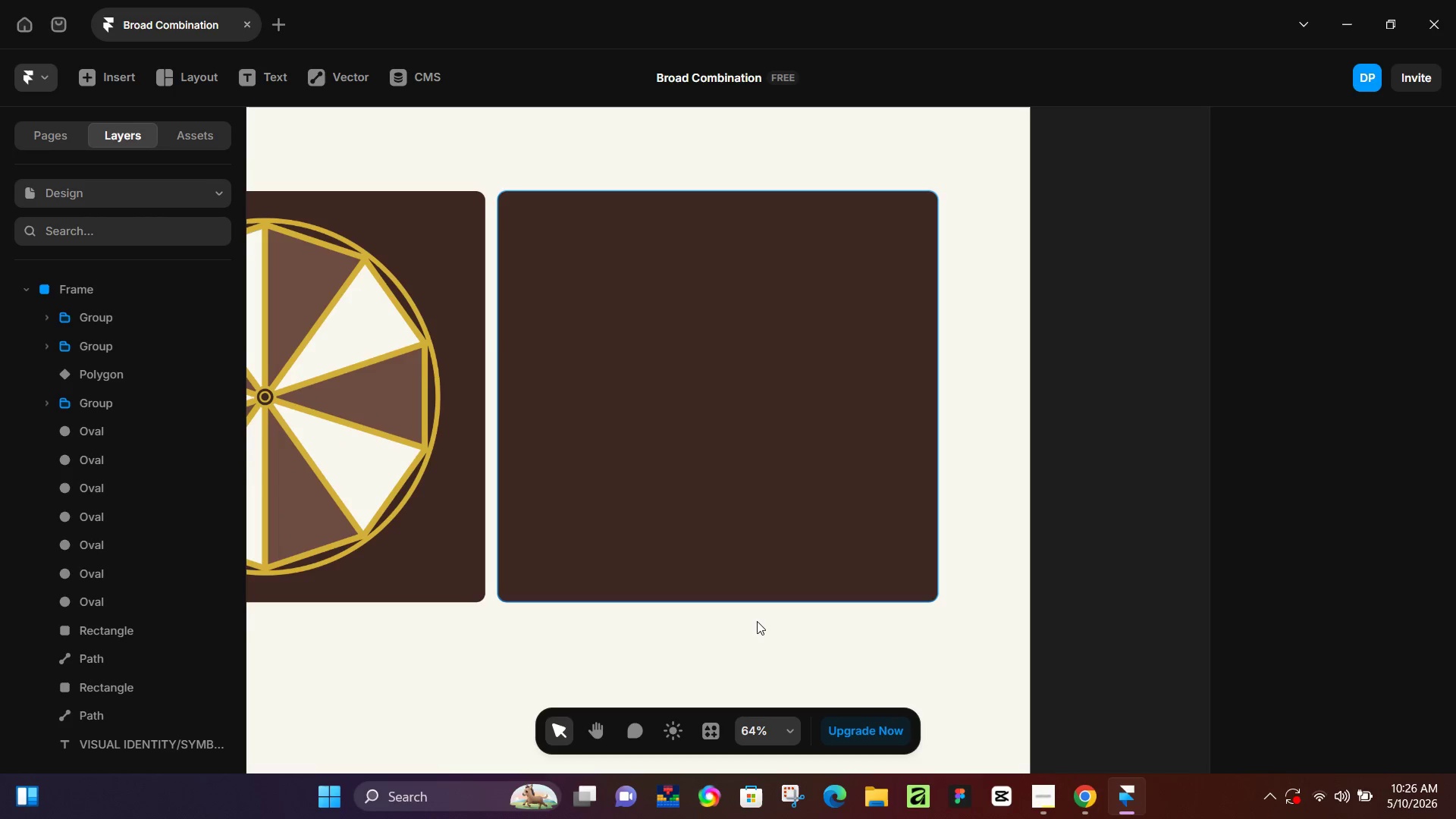 
type(lp)
 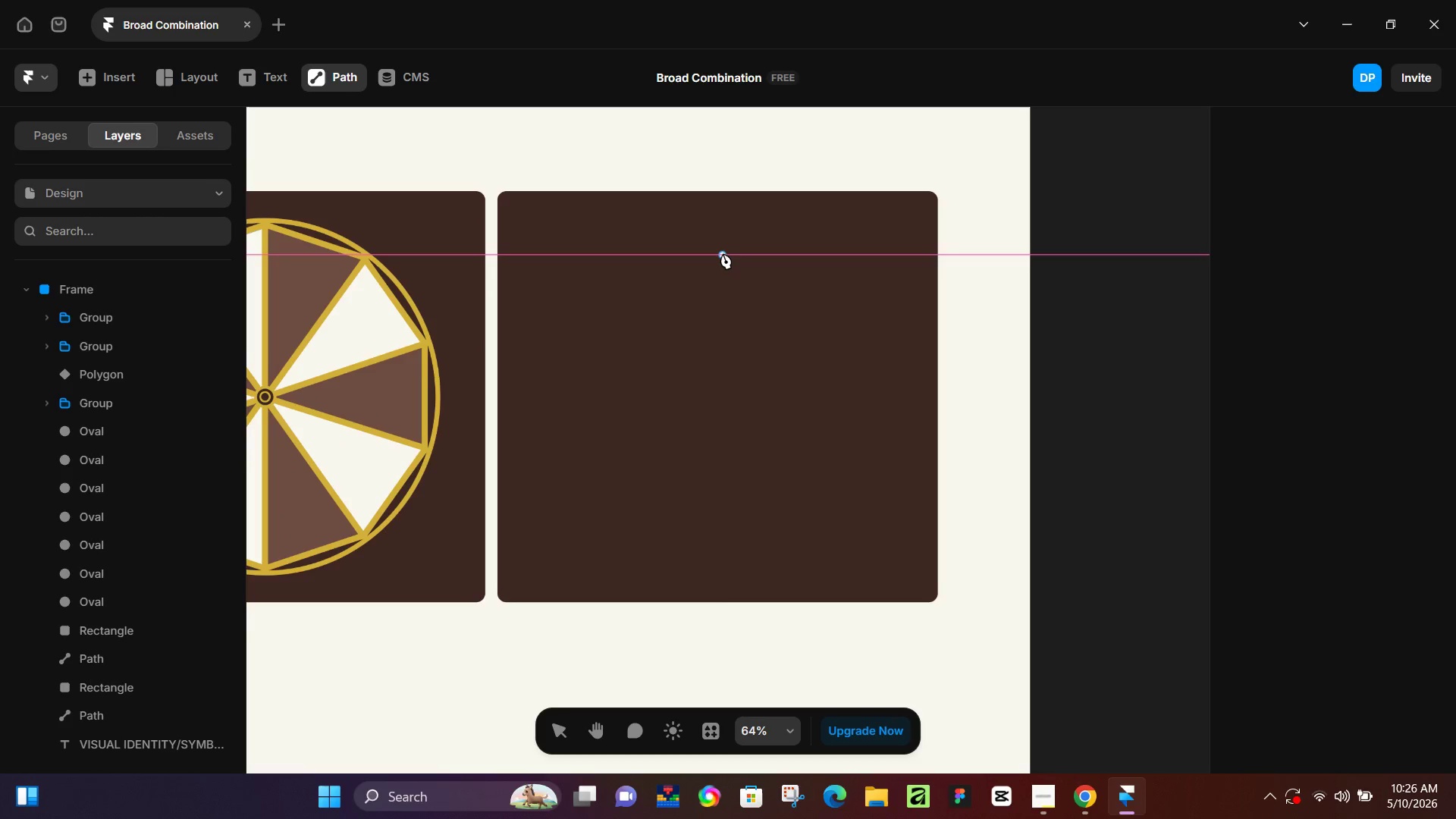 
left_click([723, 253])
 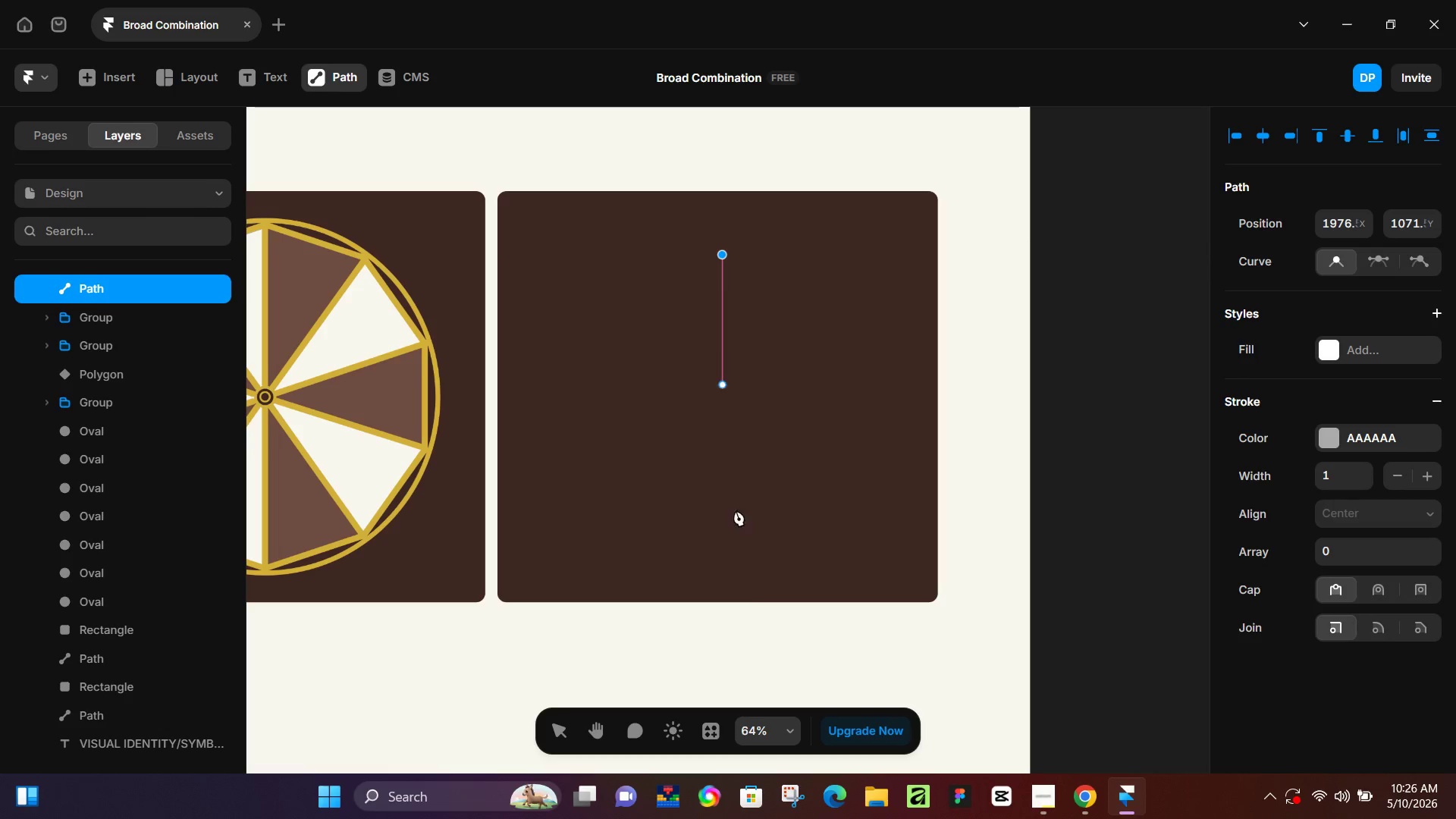 
hold_key(key=ShiftLeft, duration=1.3)
 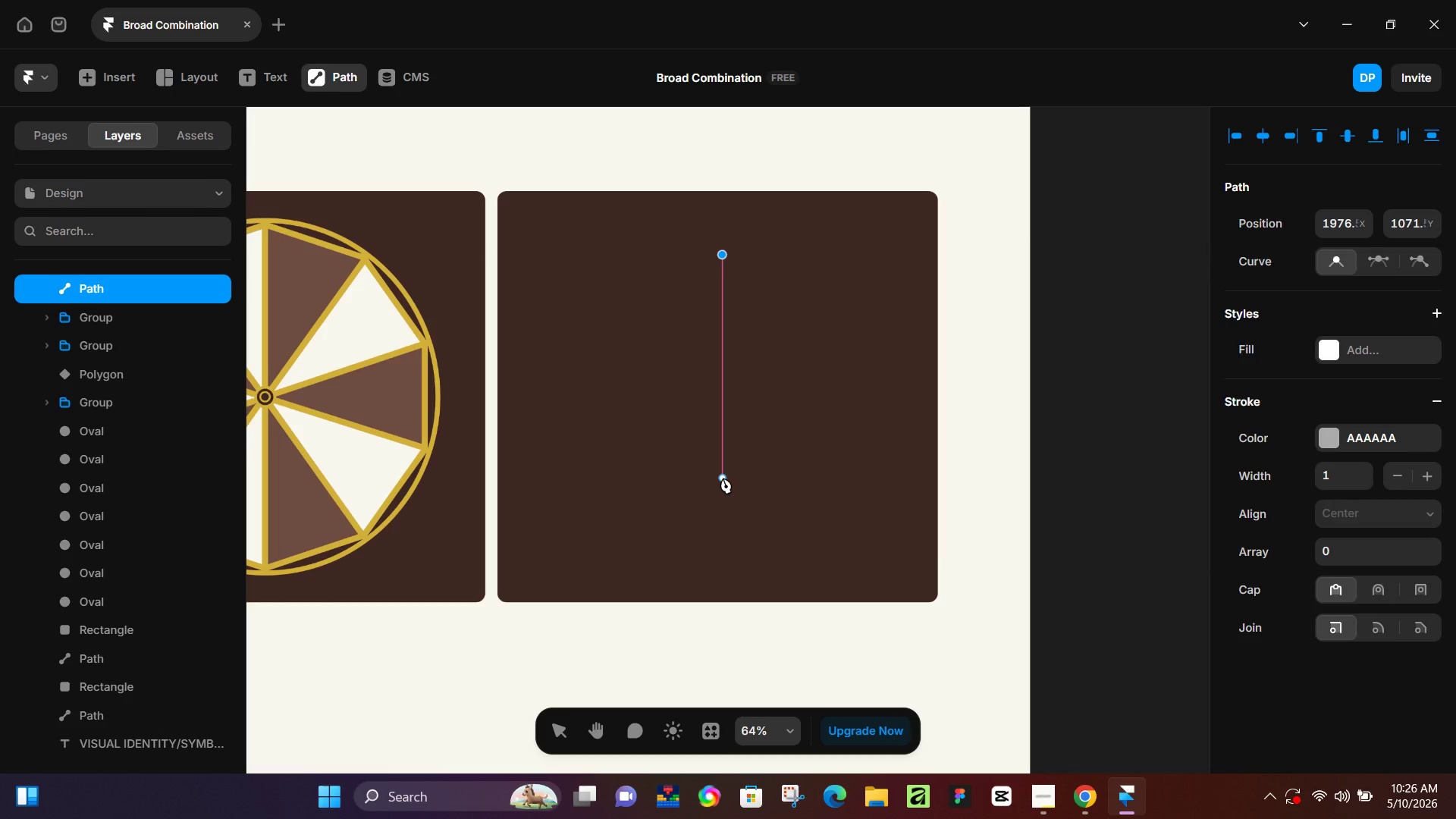 
left_click([723, 478])
 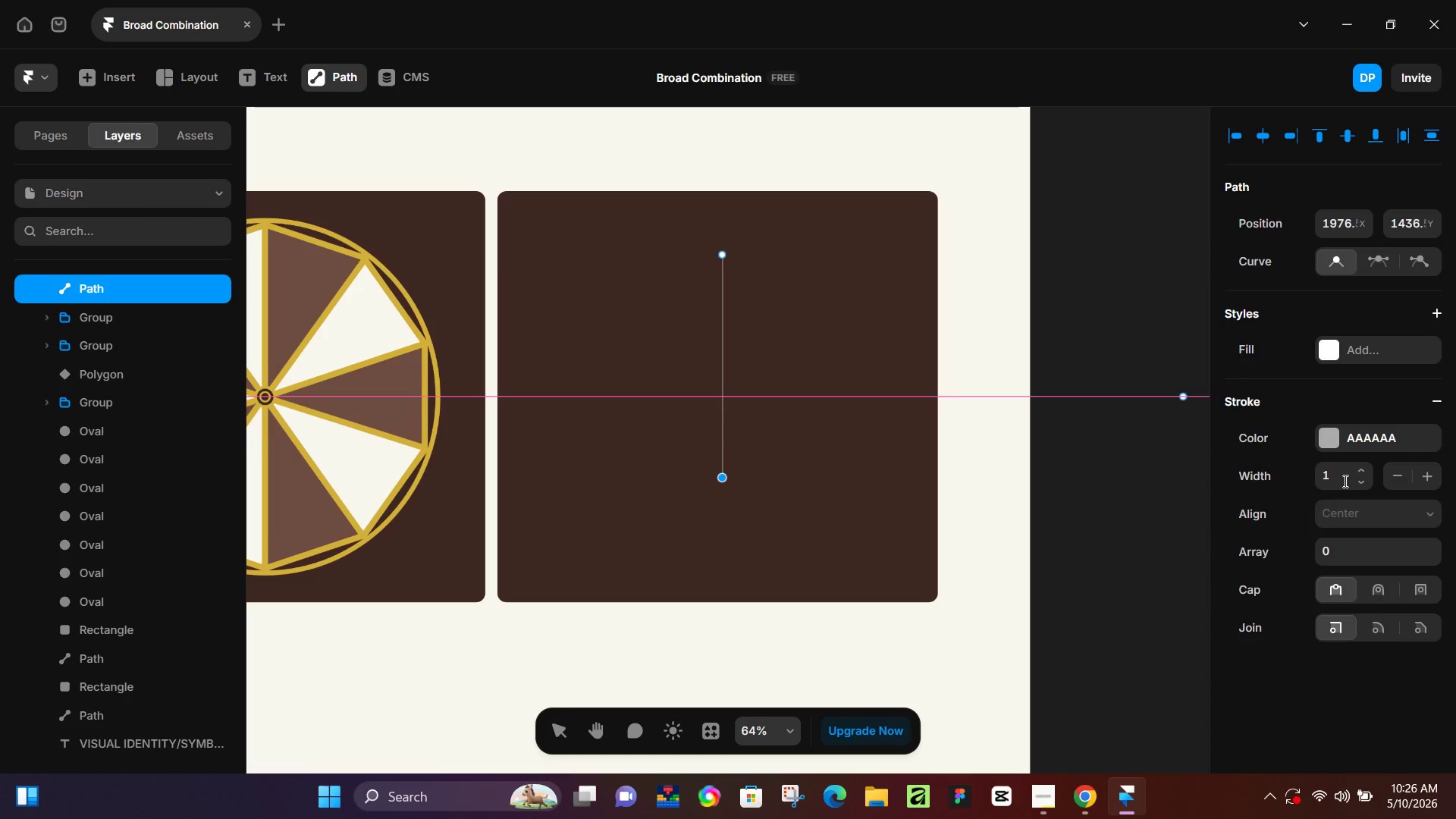 
left_click([1345, 481])
 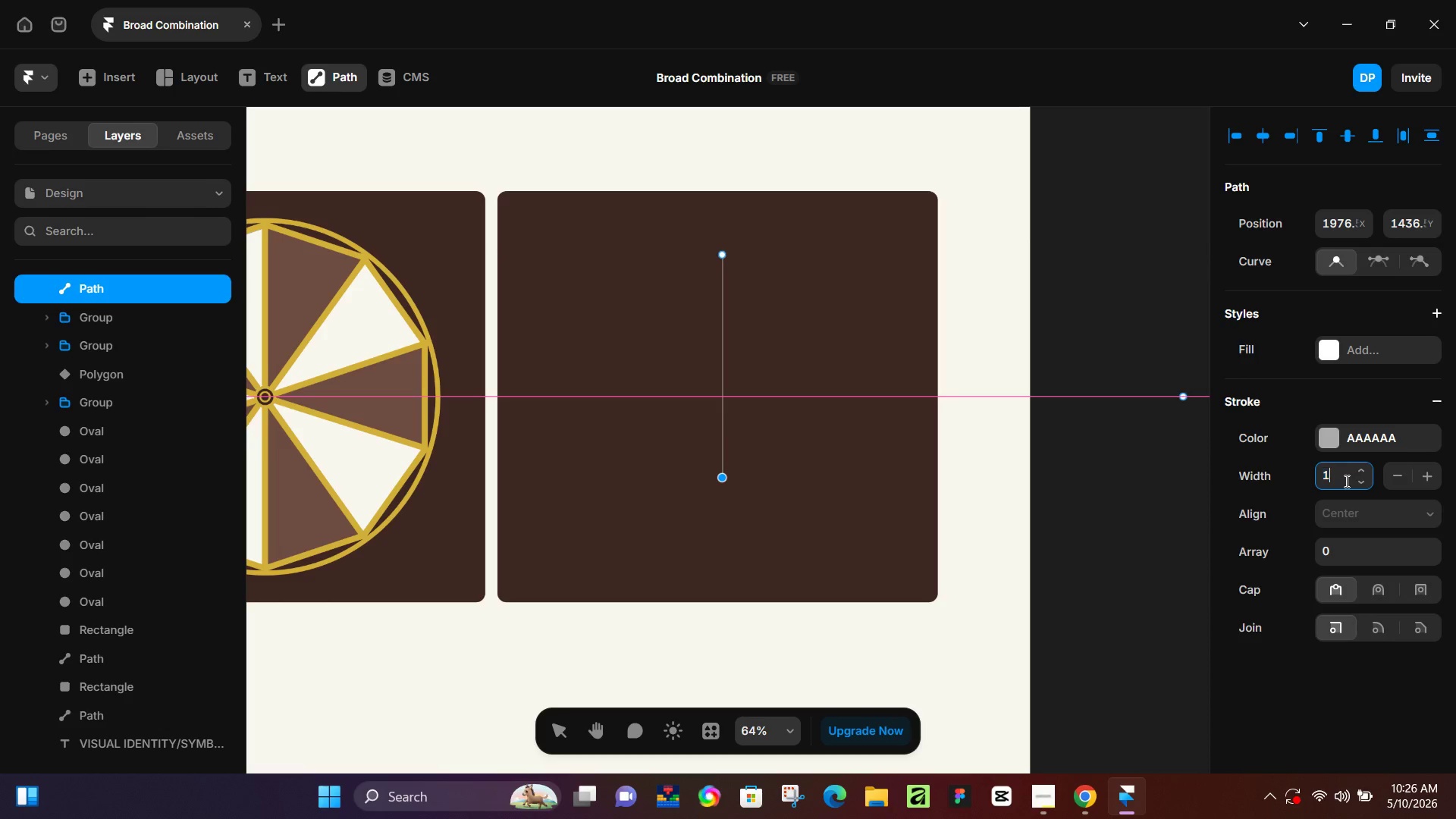 
key(Numpad1)
 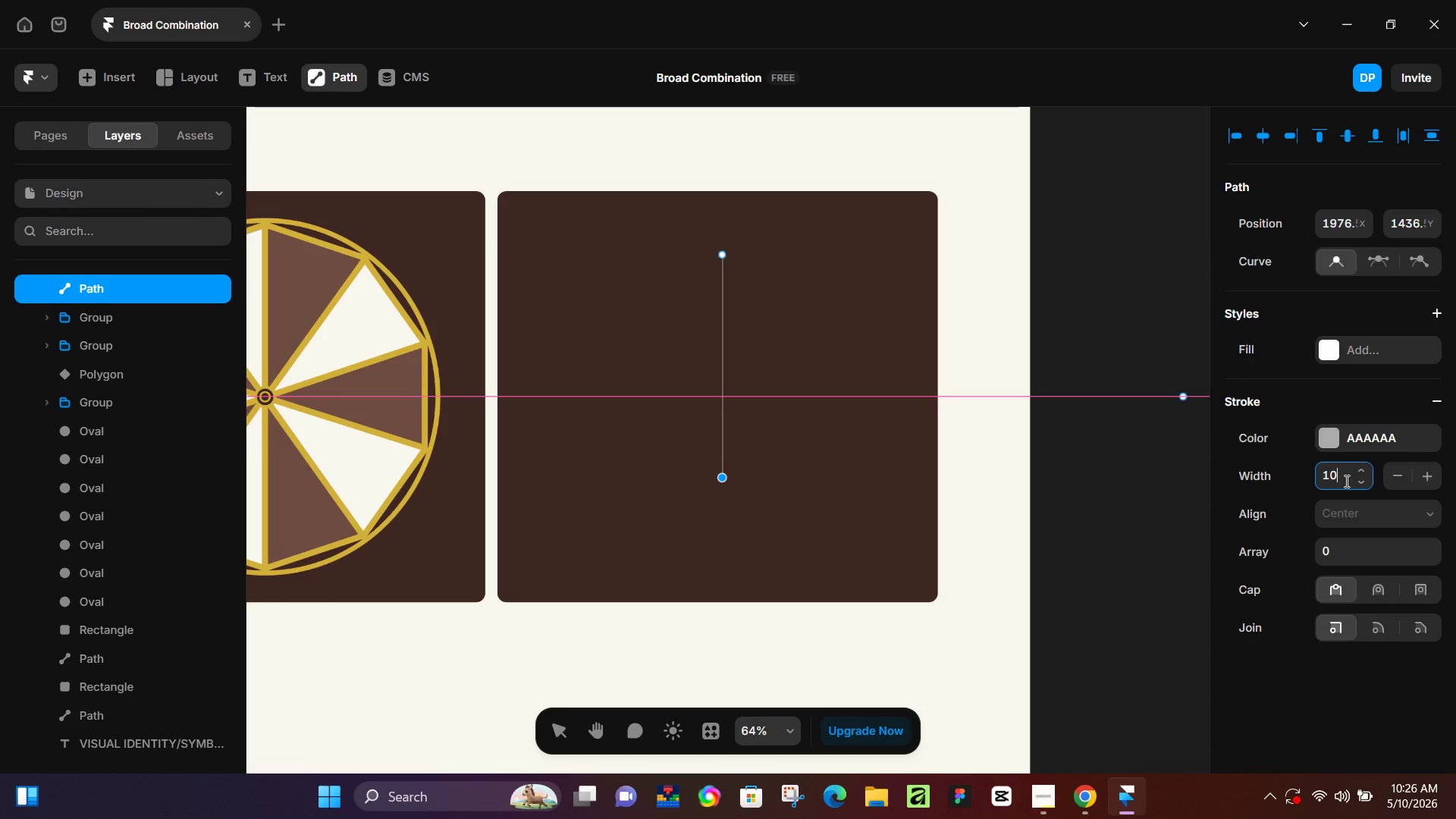 
key(Numpad0)
 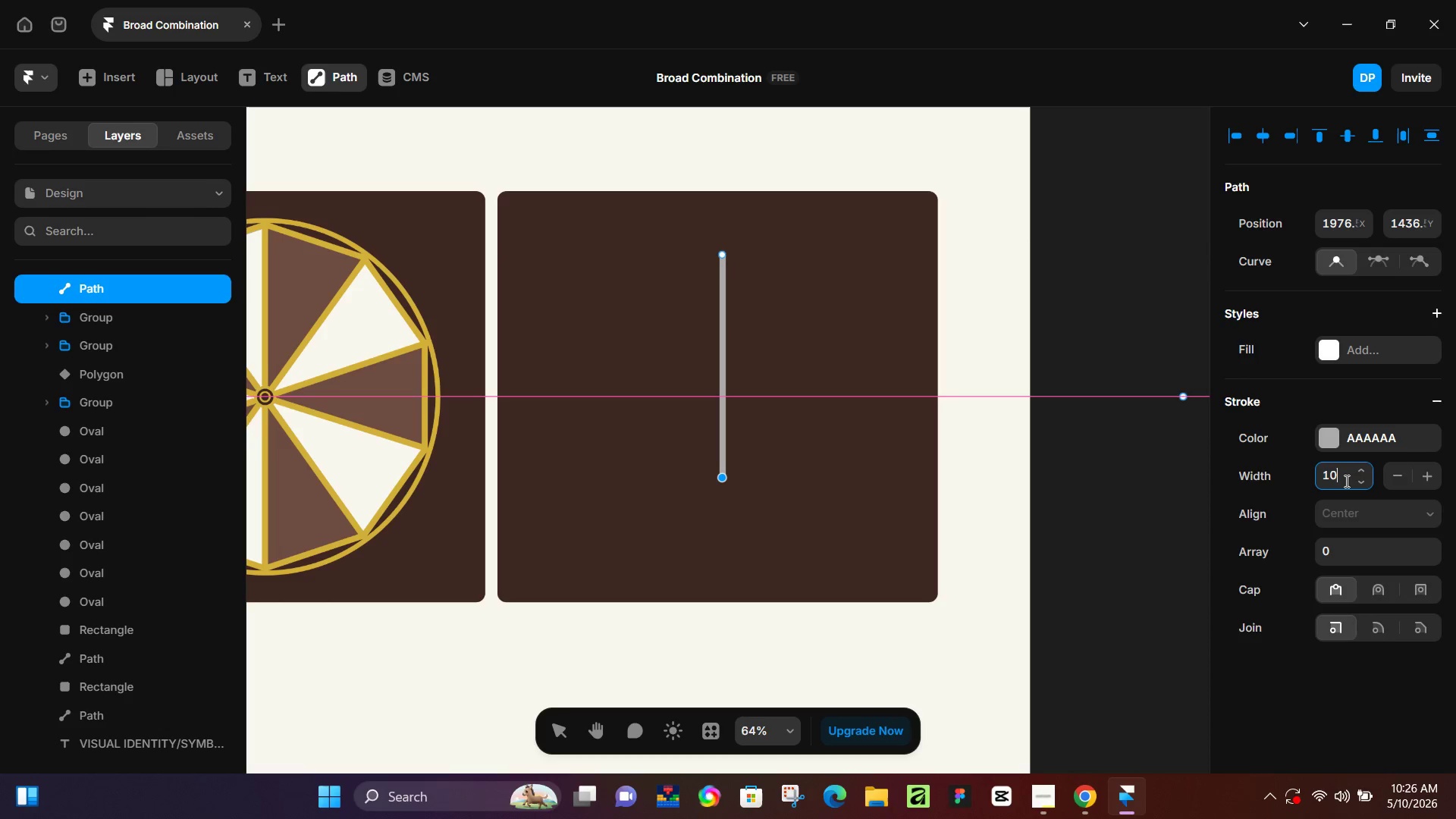 
key(NumpadEnter)
 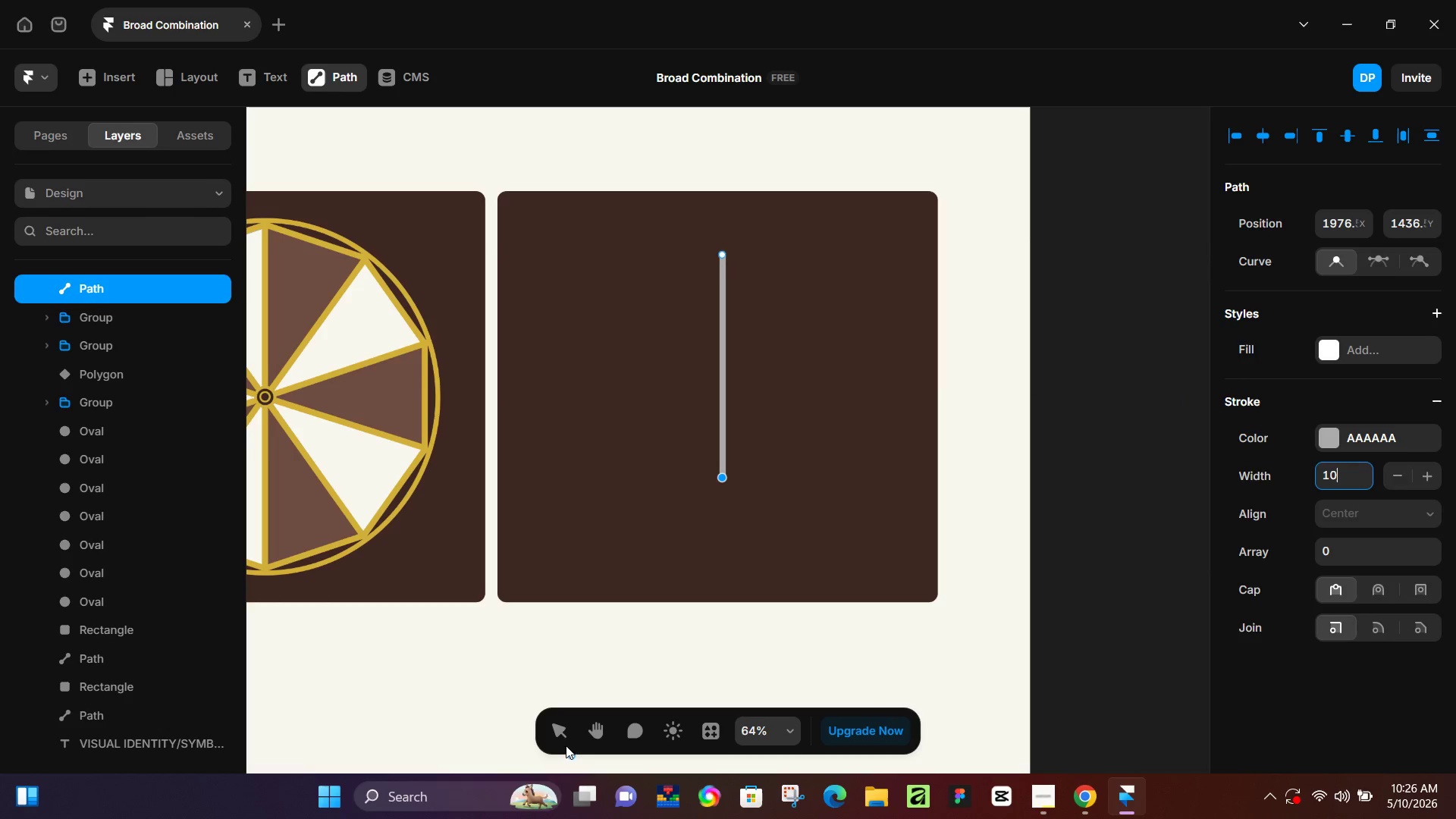 
left_click([554, 725])
 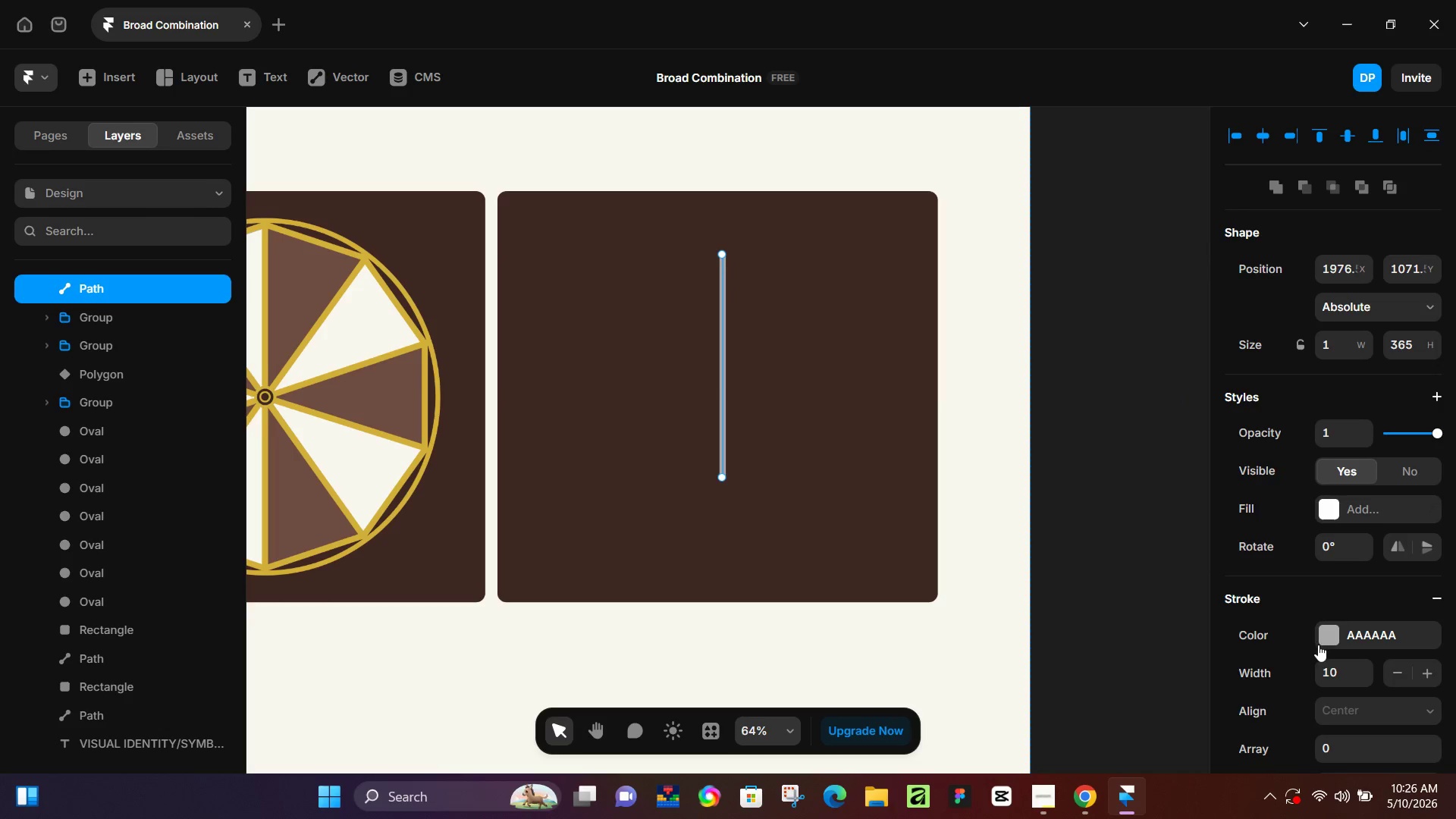 
left_click([1320, 637])
 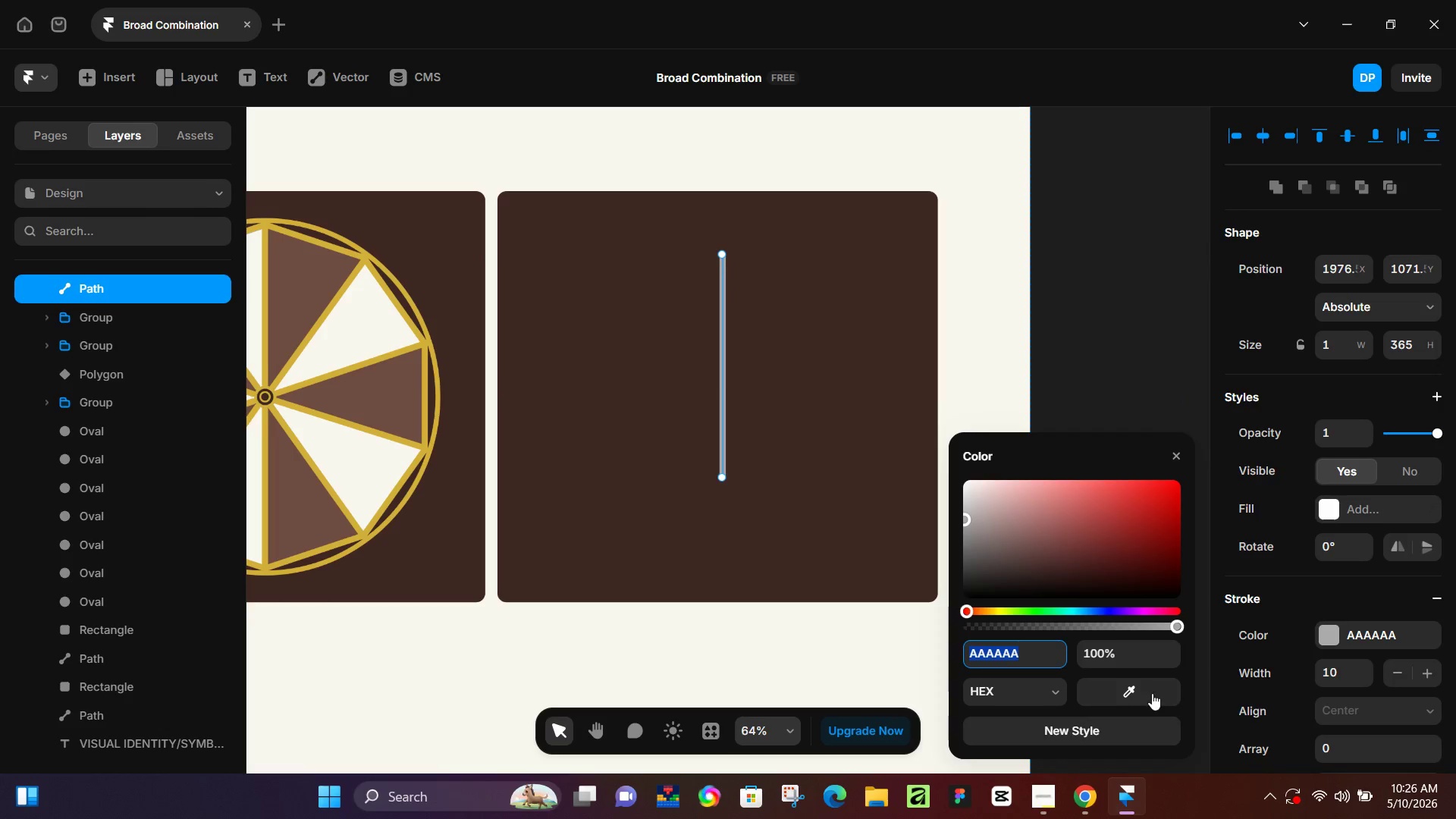 
left_click_drag(start_coordinate=[1150, 692], to_coordinate=[425, 430])
 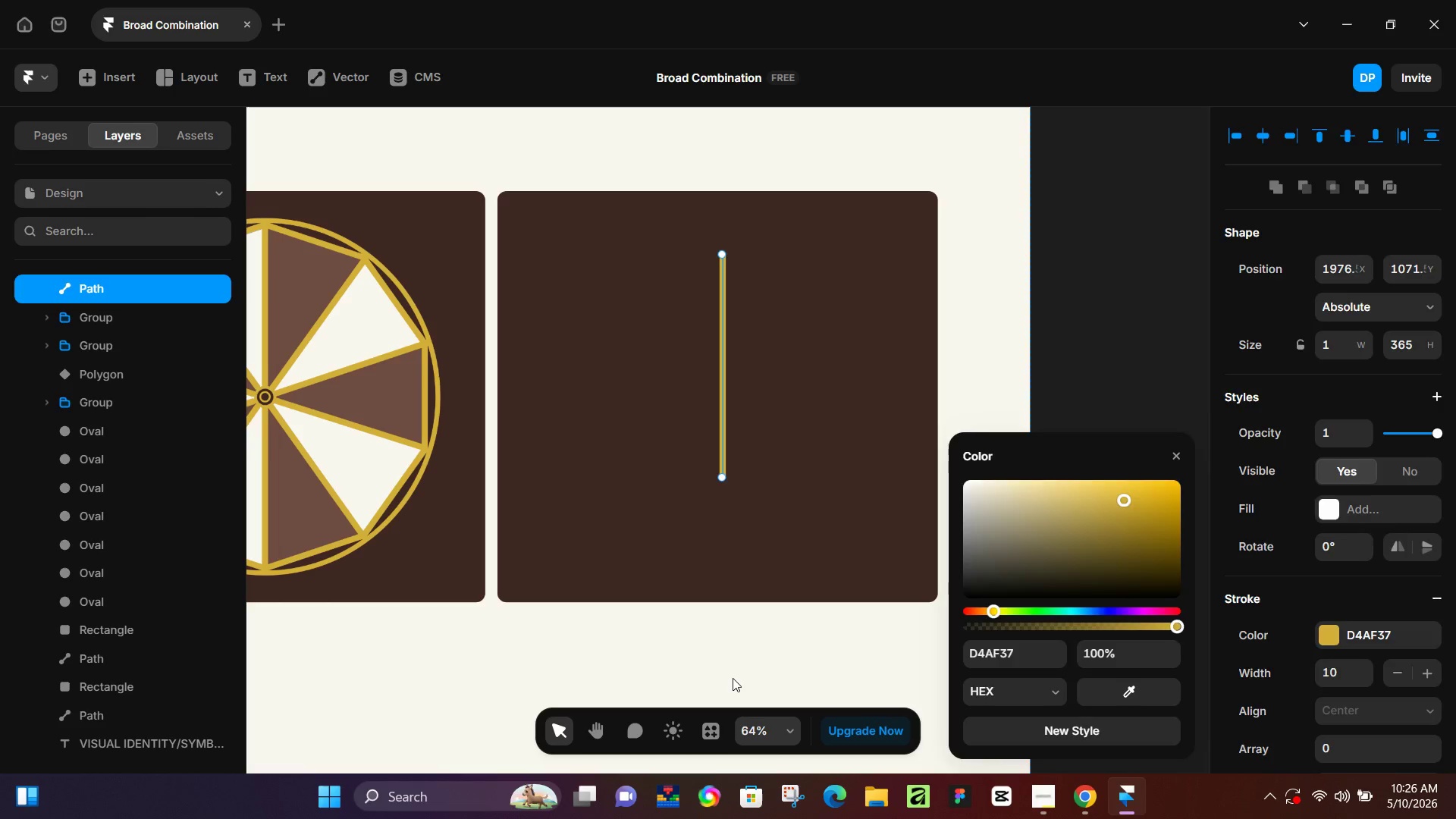 
left_click([733, 678])
 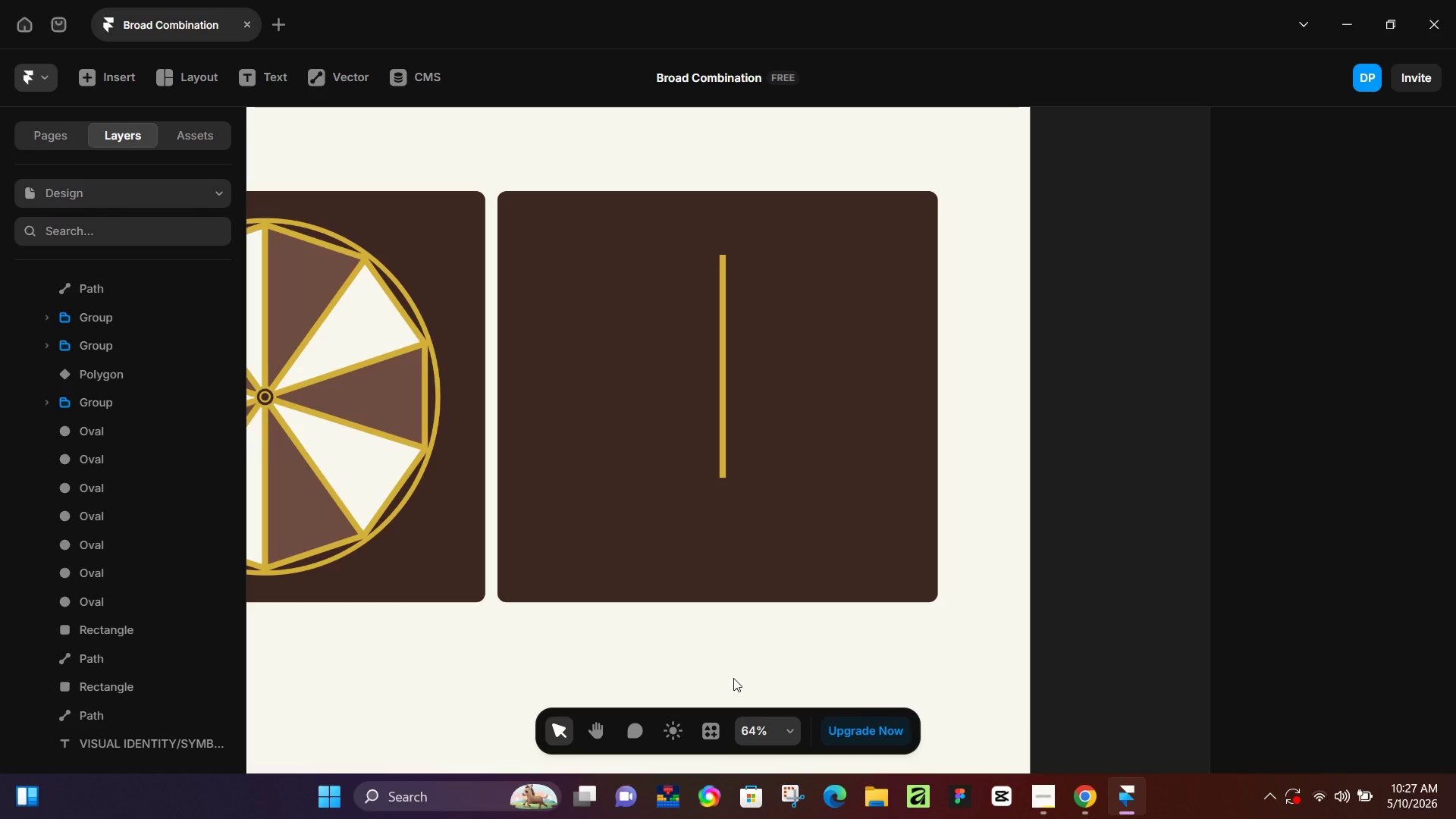 
wait(61.92)
 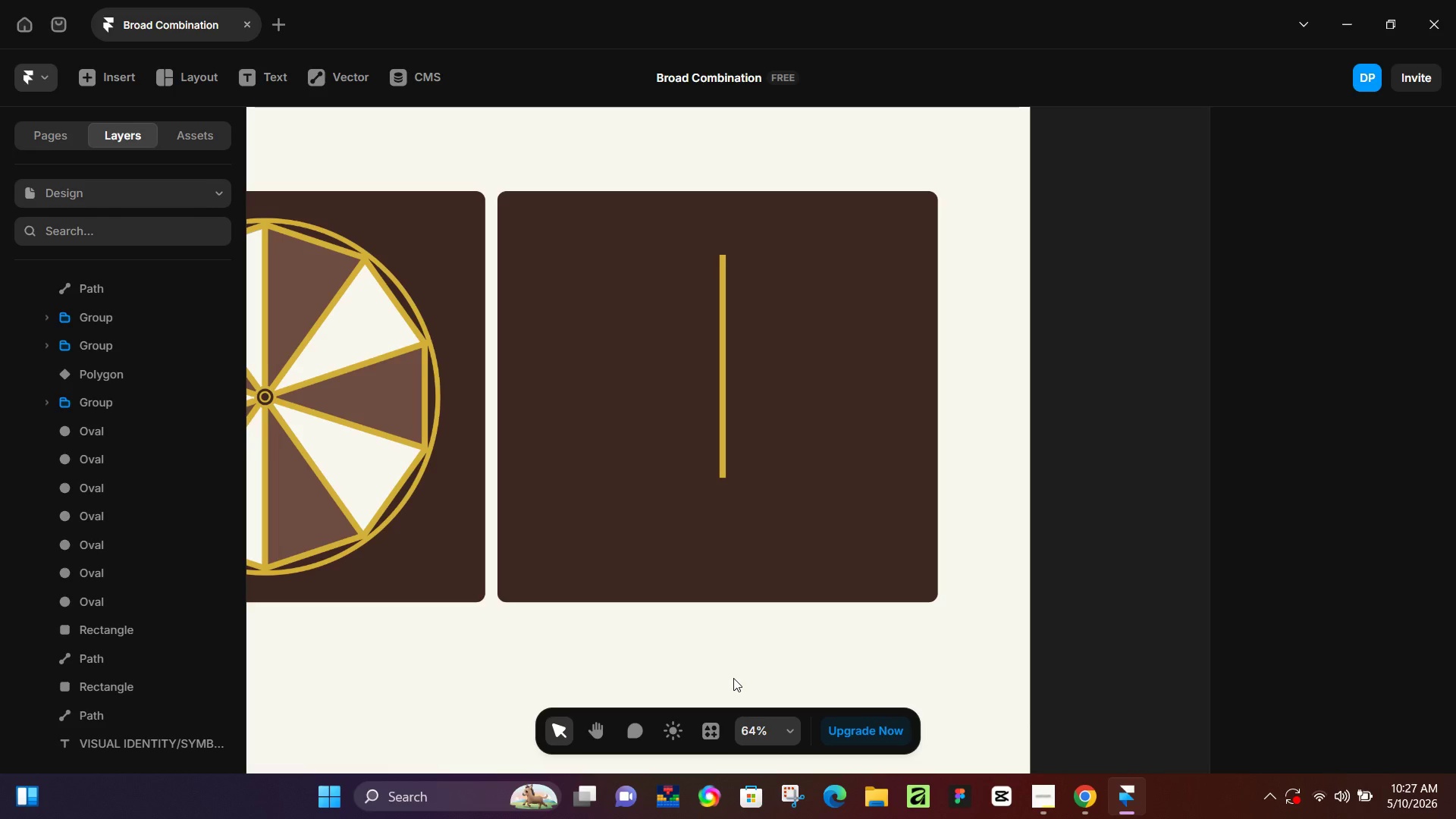 
double_click([720, 320])
 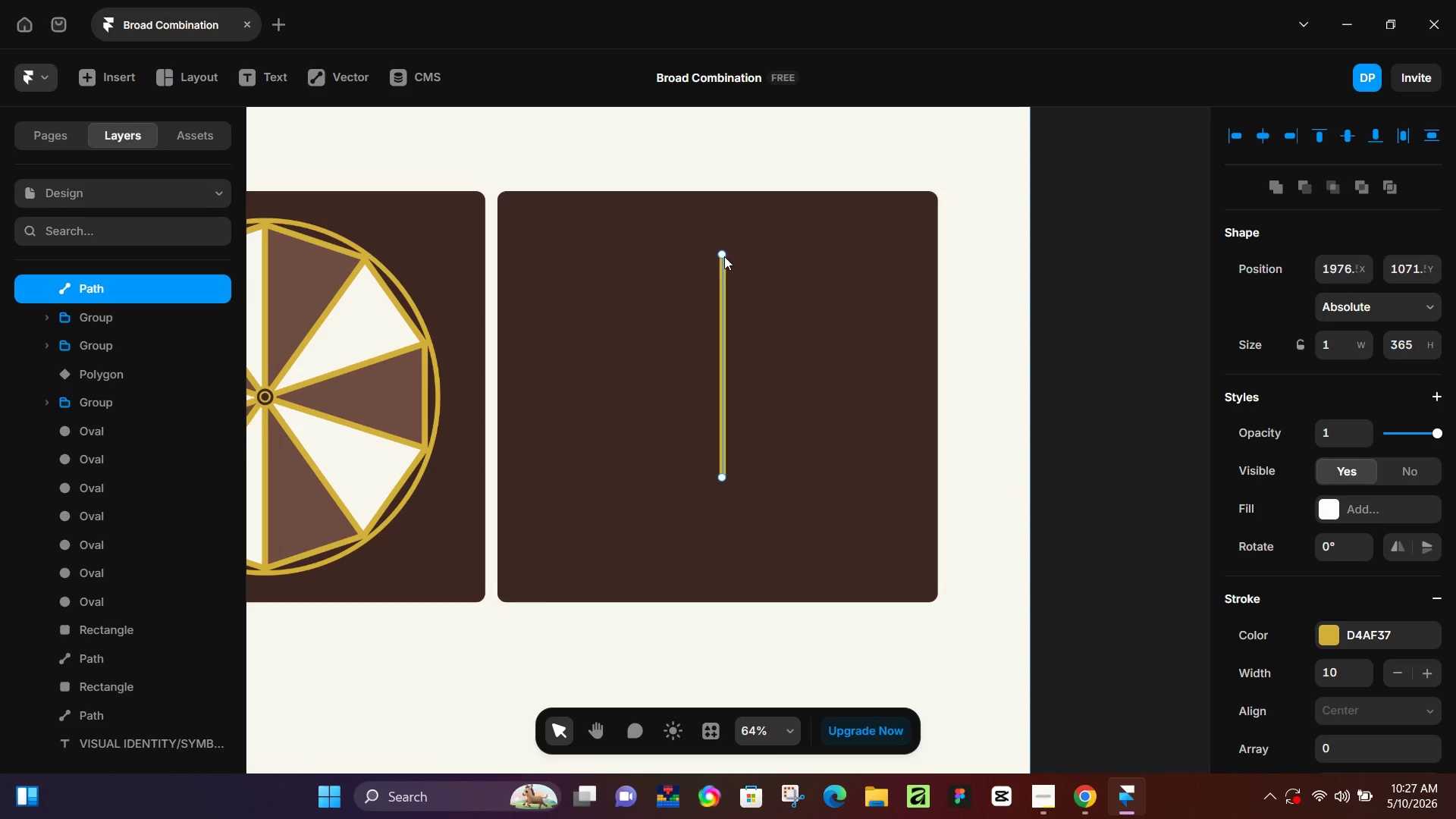 
left_click_drag(start_coordinate=[724, 256], to_coordinate=[726, 300])
 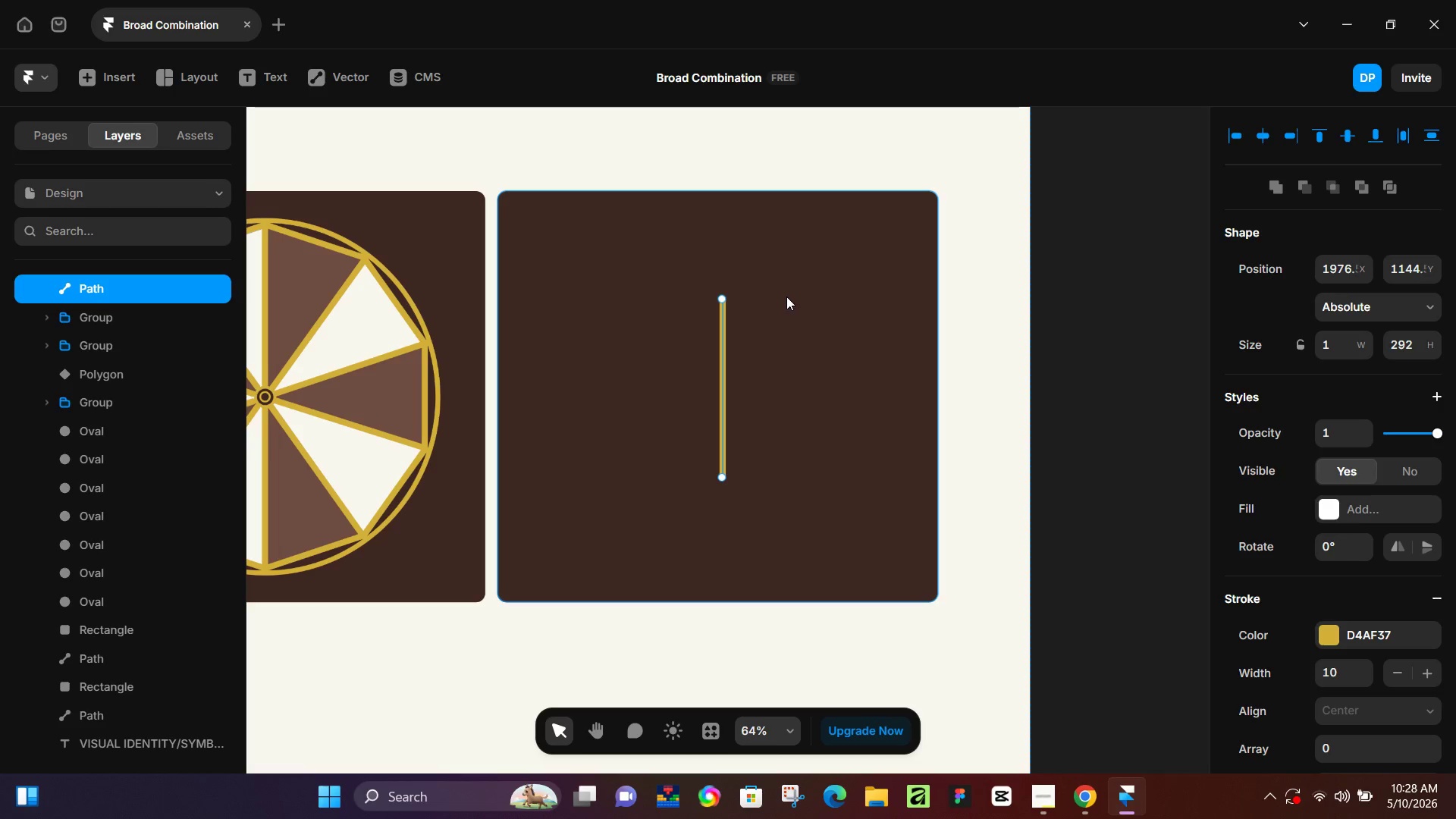 
wait(44.61)
 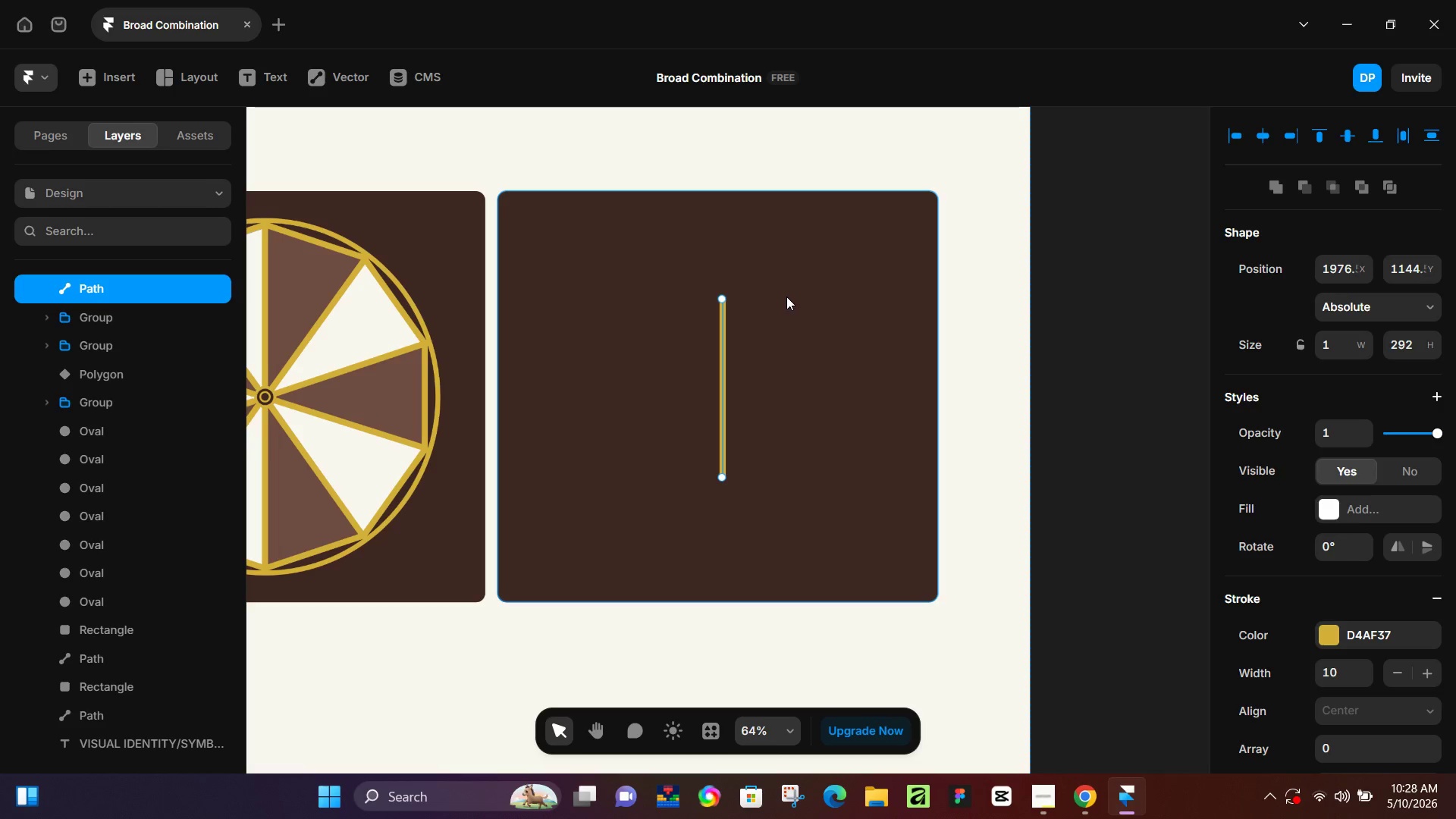 
left_click([725, 421])
 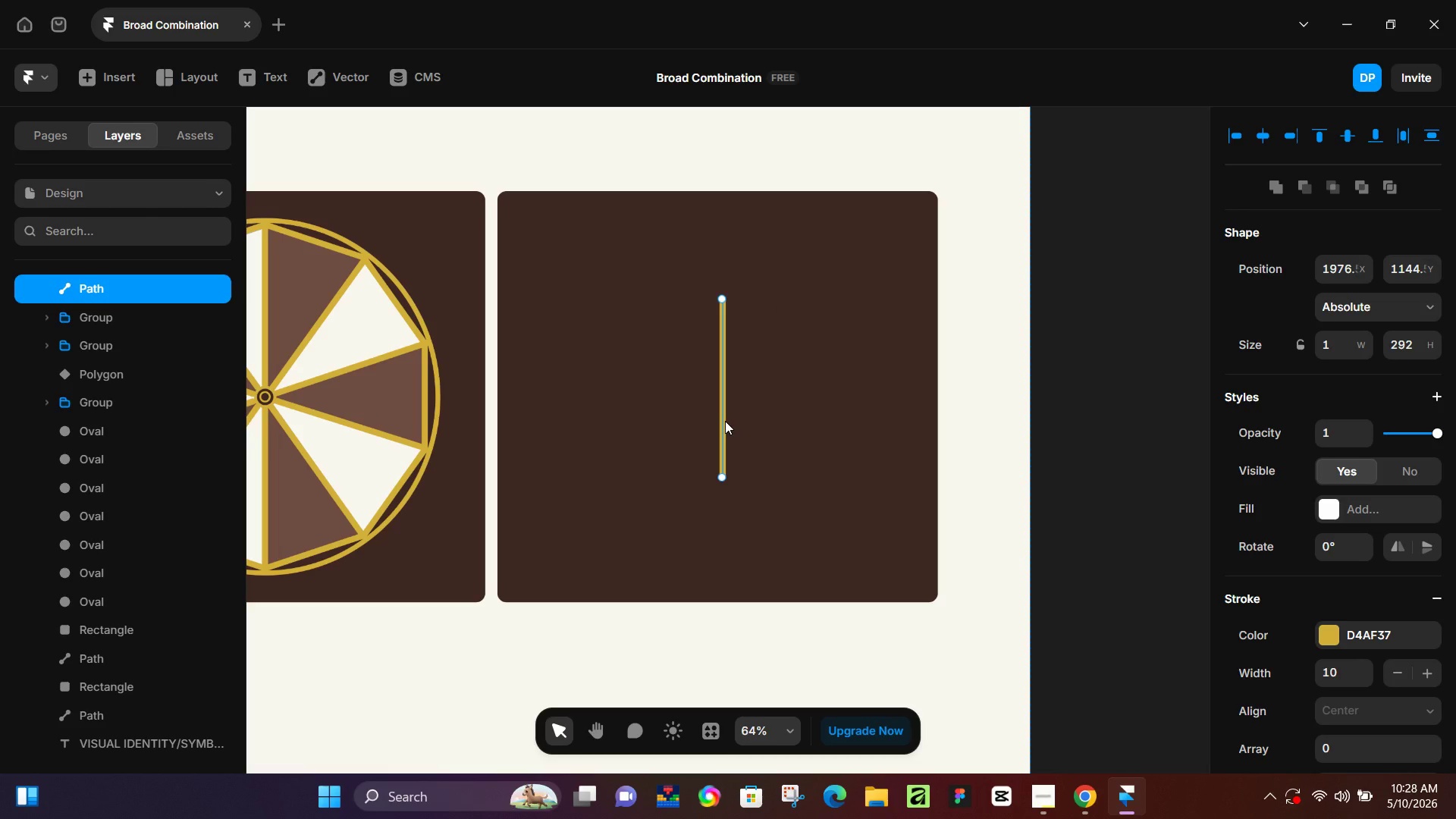 
wait(13.88)
 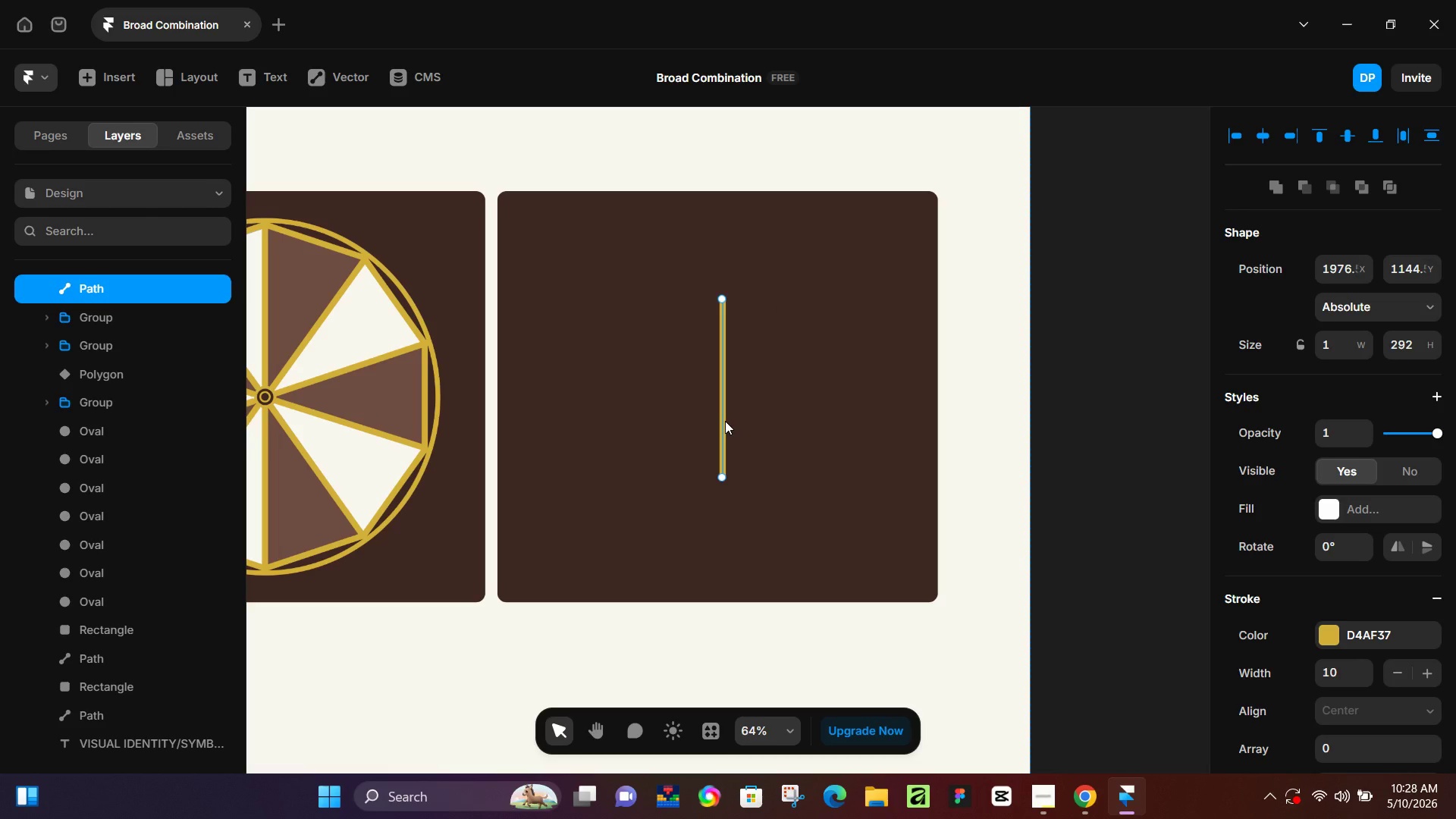 
left_click([780, 361])
 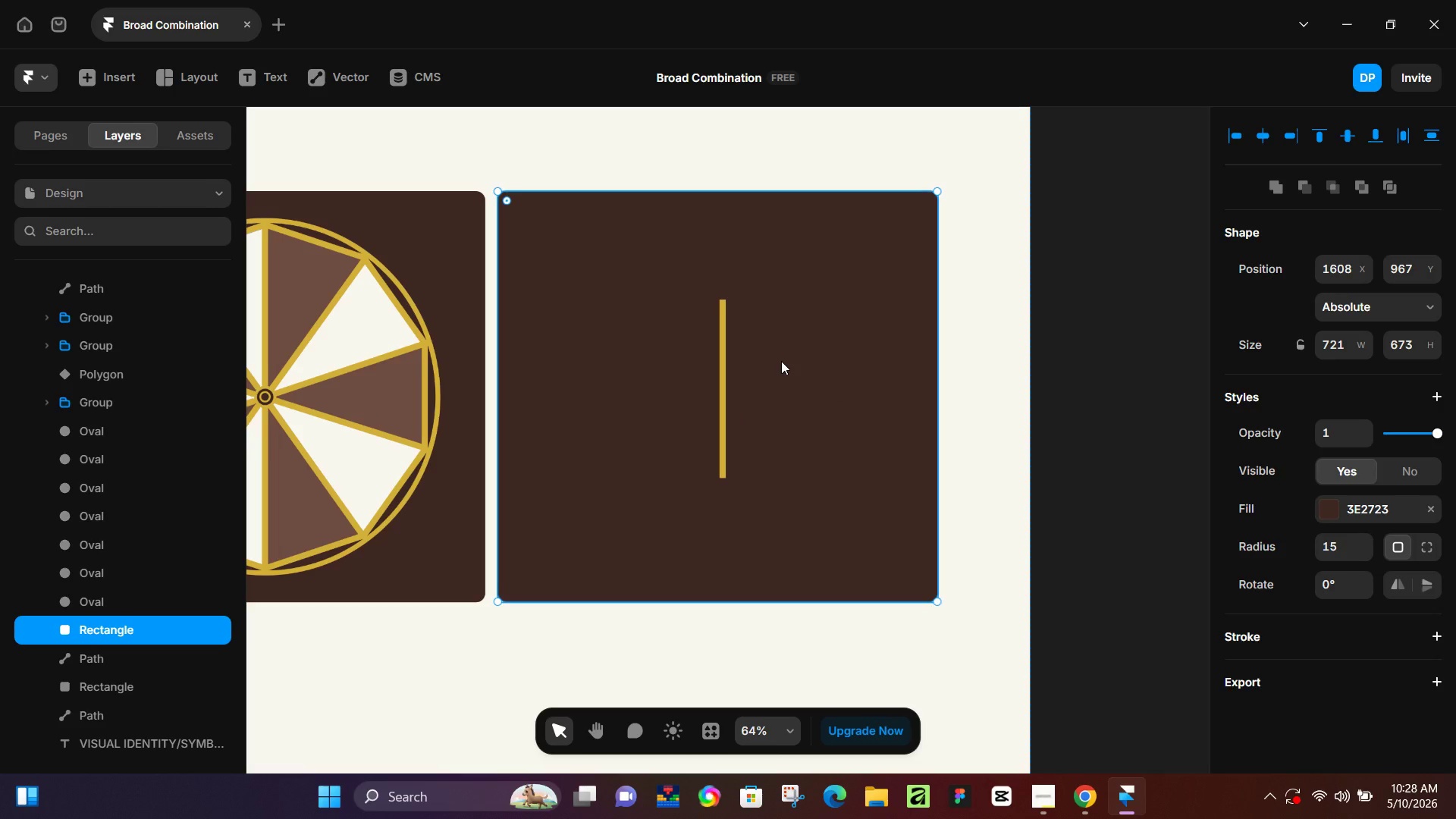 
key(P)
 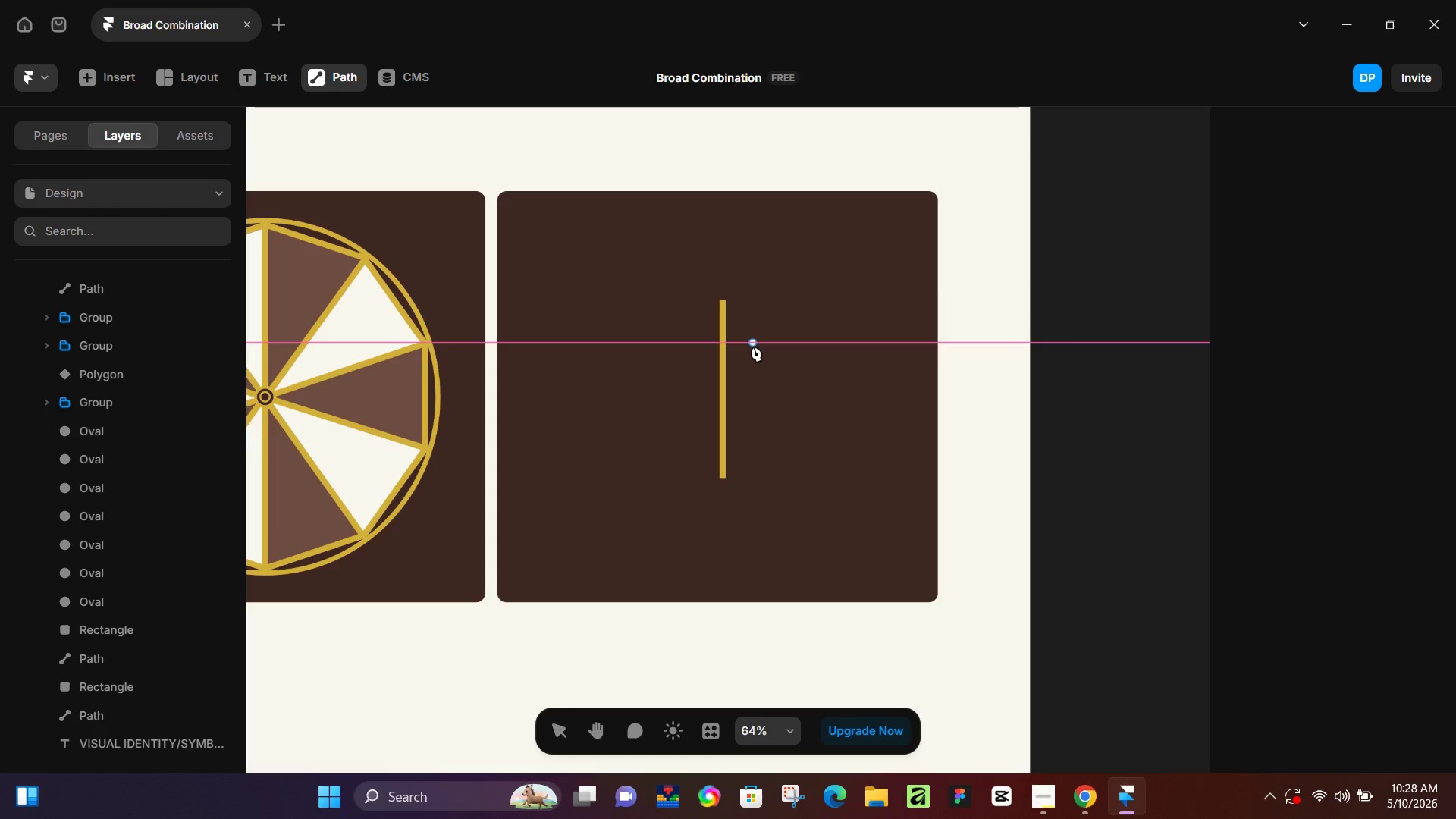 
left_click([753, 346])
 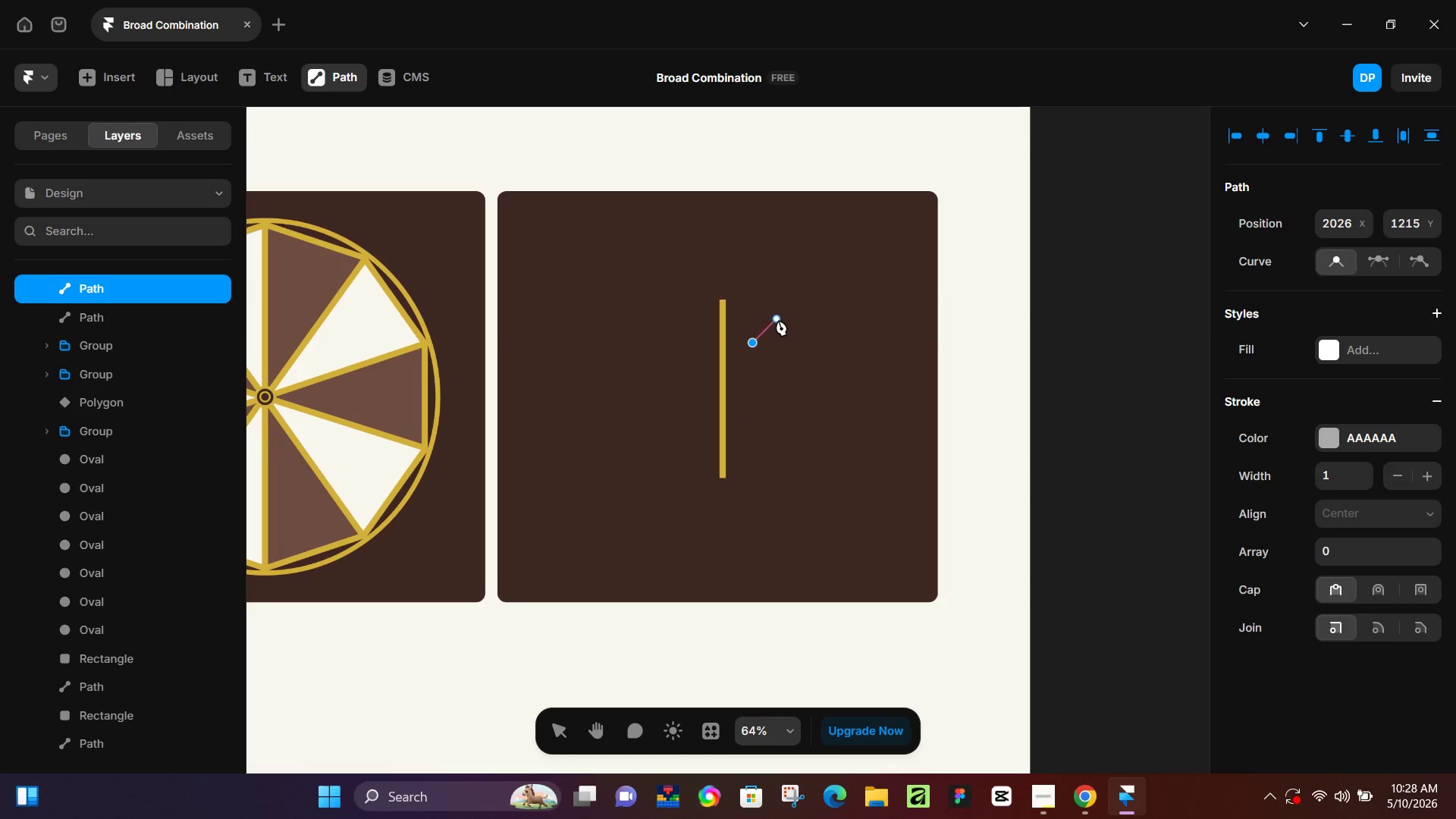 
left_click_drag(start_coordinate=[778, 320], to_coordinate=[798, 311])
 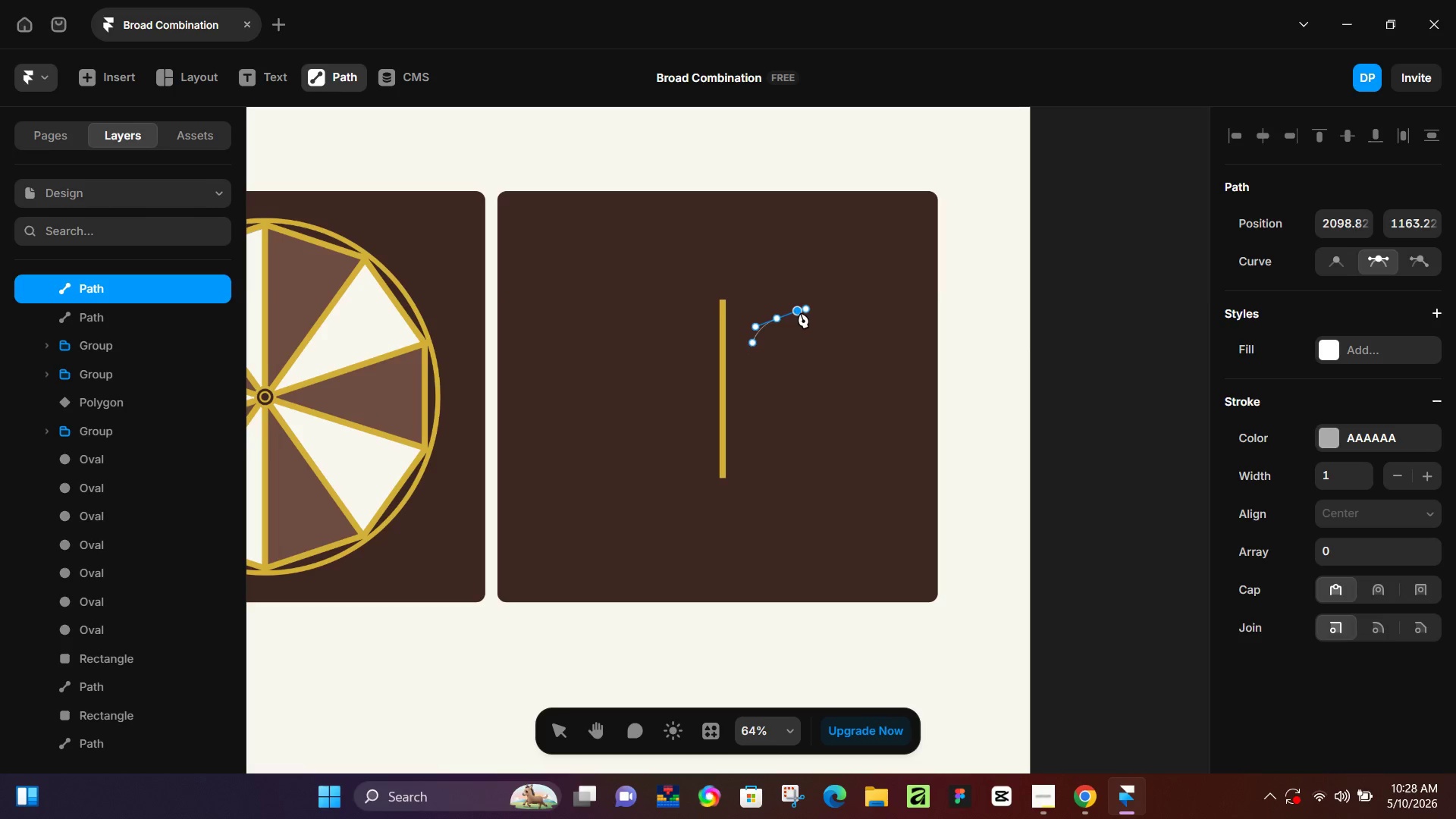 
left_click([806, 313])
 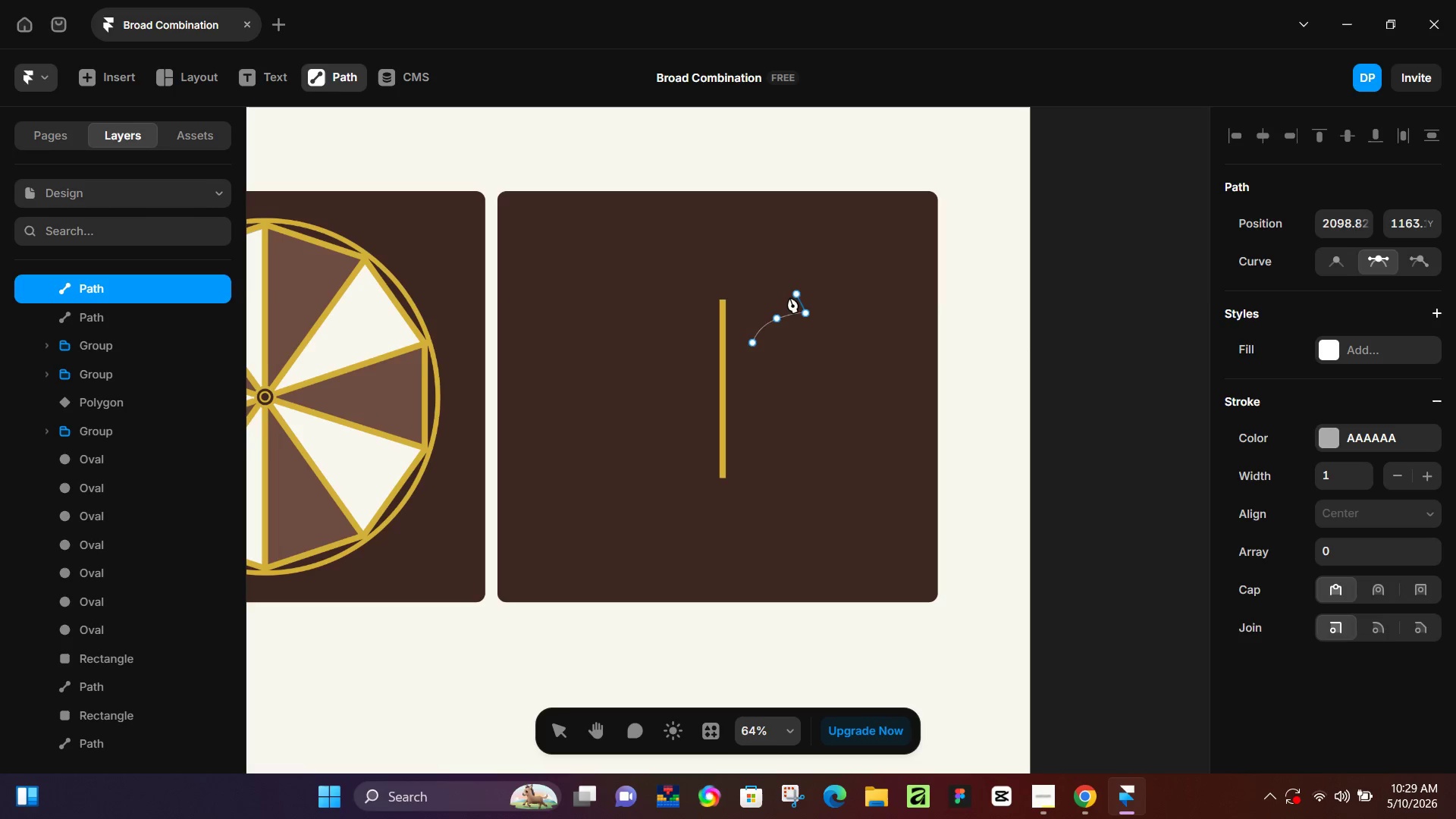 
left_click_drag(start_coordinate=[786, 298], to_coordinate=[781, 300])
 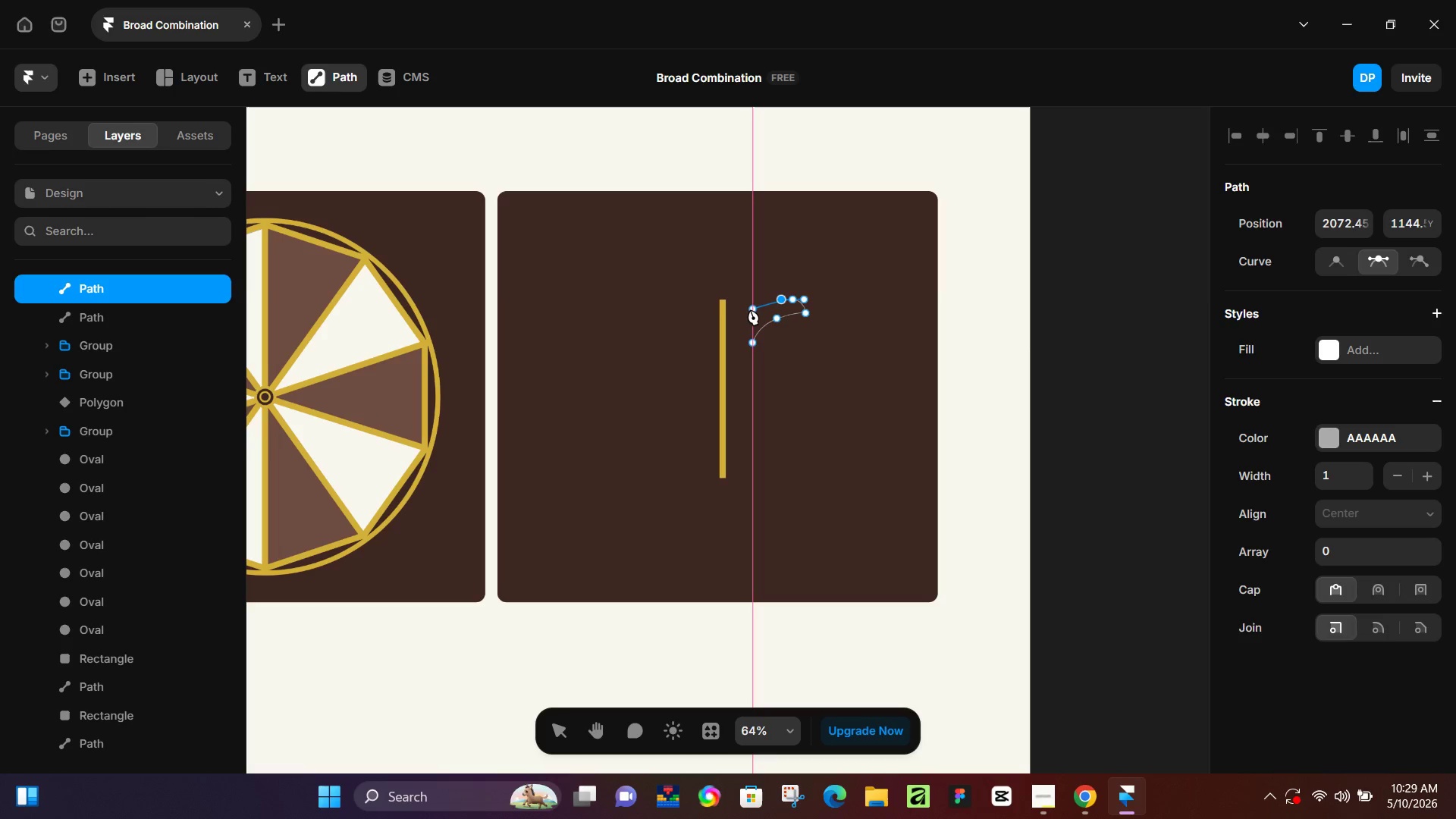 
left_click_drag(start_coordinate=[750, 309], to_coordinate=[747, 322])
 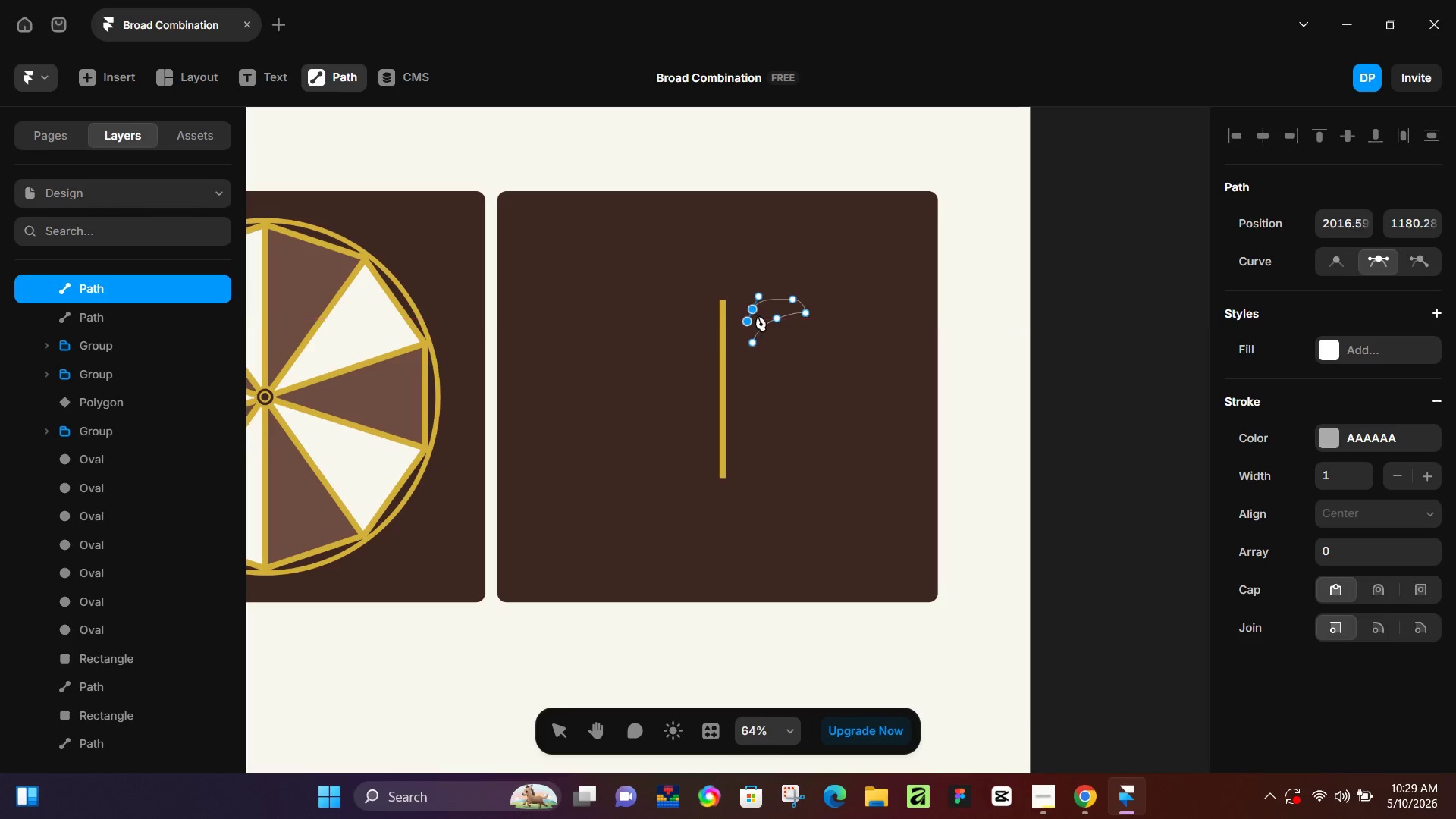 
key(Control+Z)
 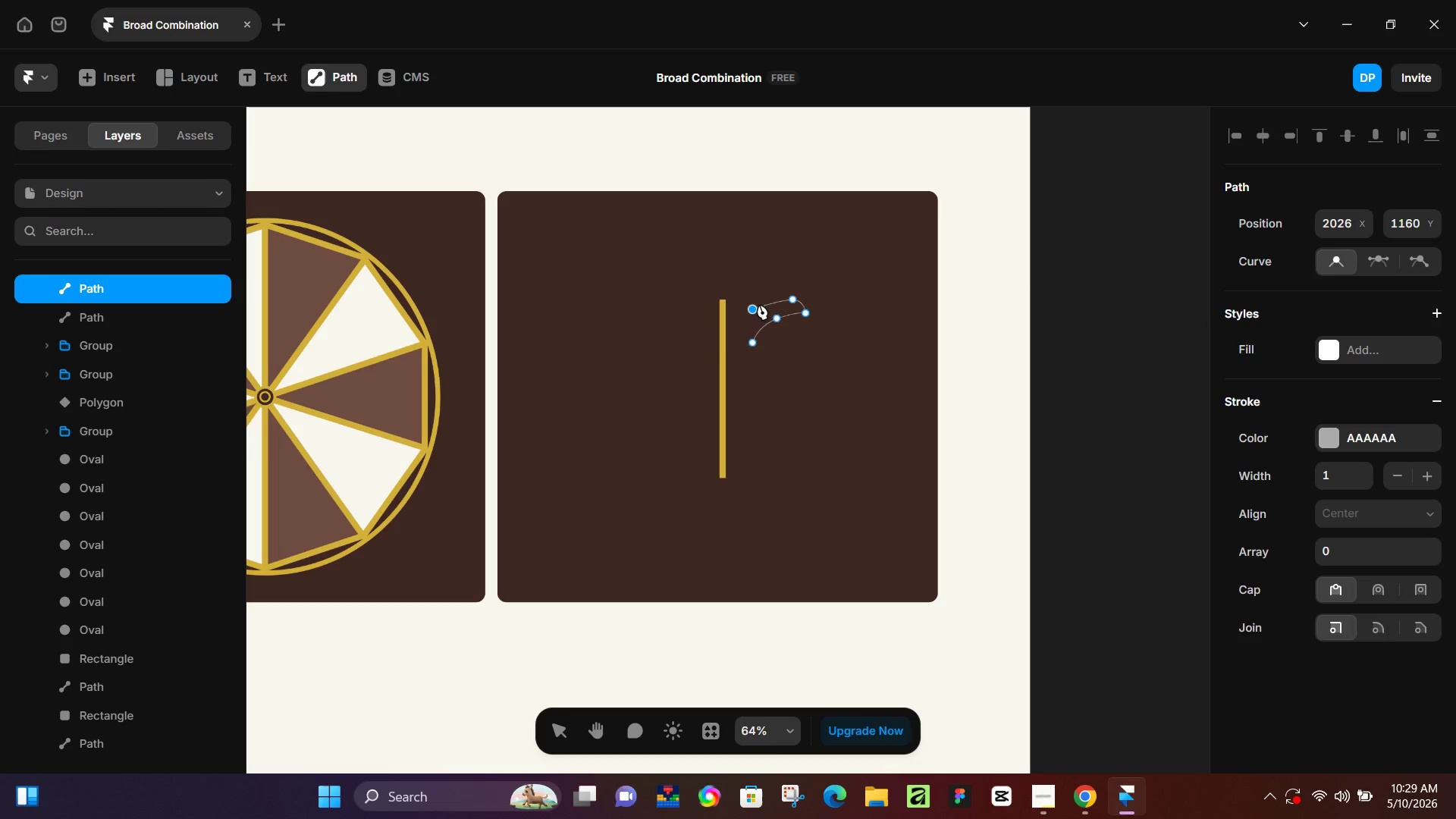 
key(Control+Z)
 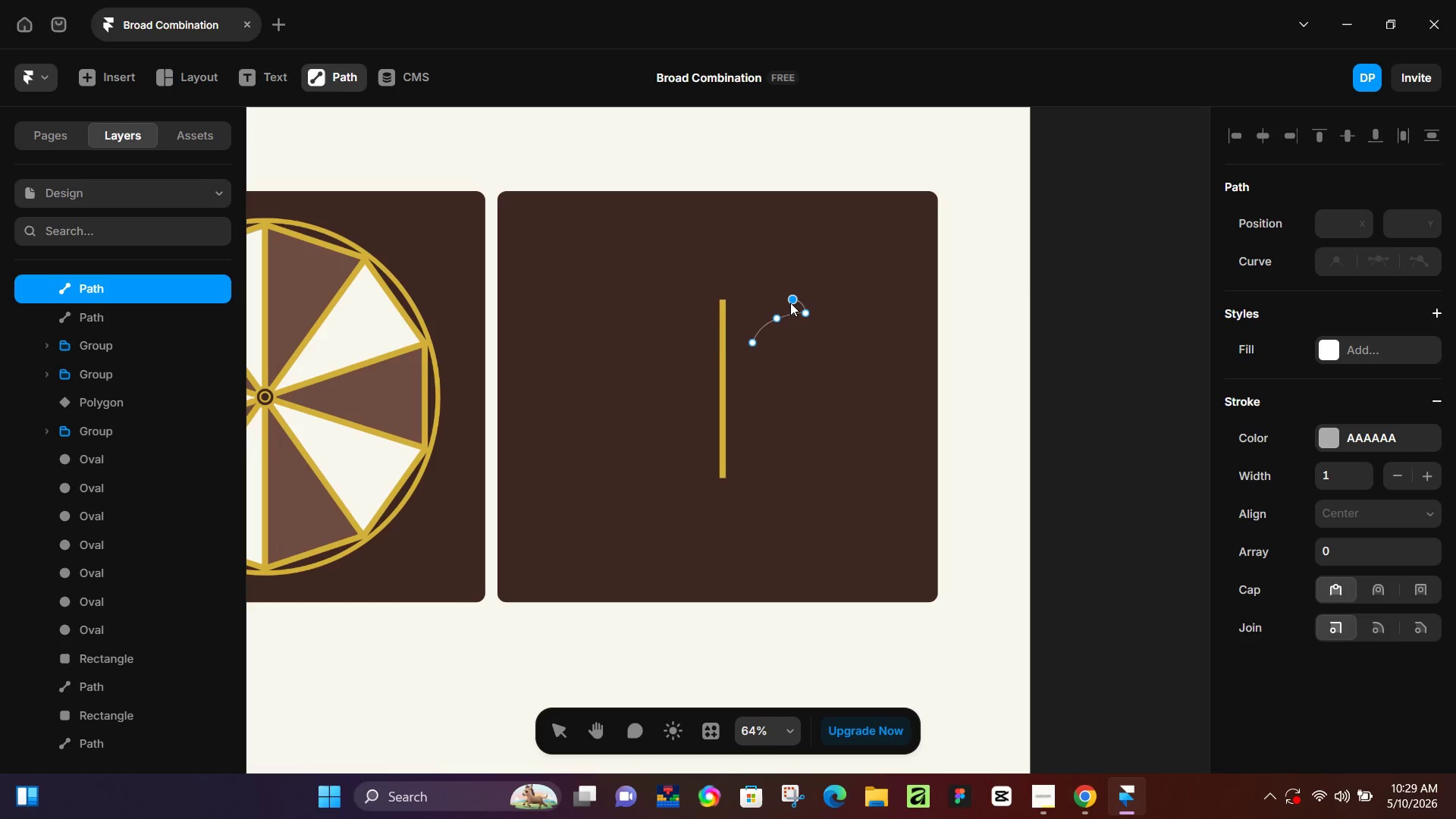 
left_click([791, 303])
 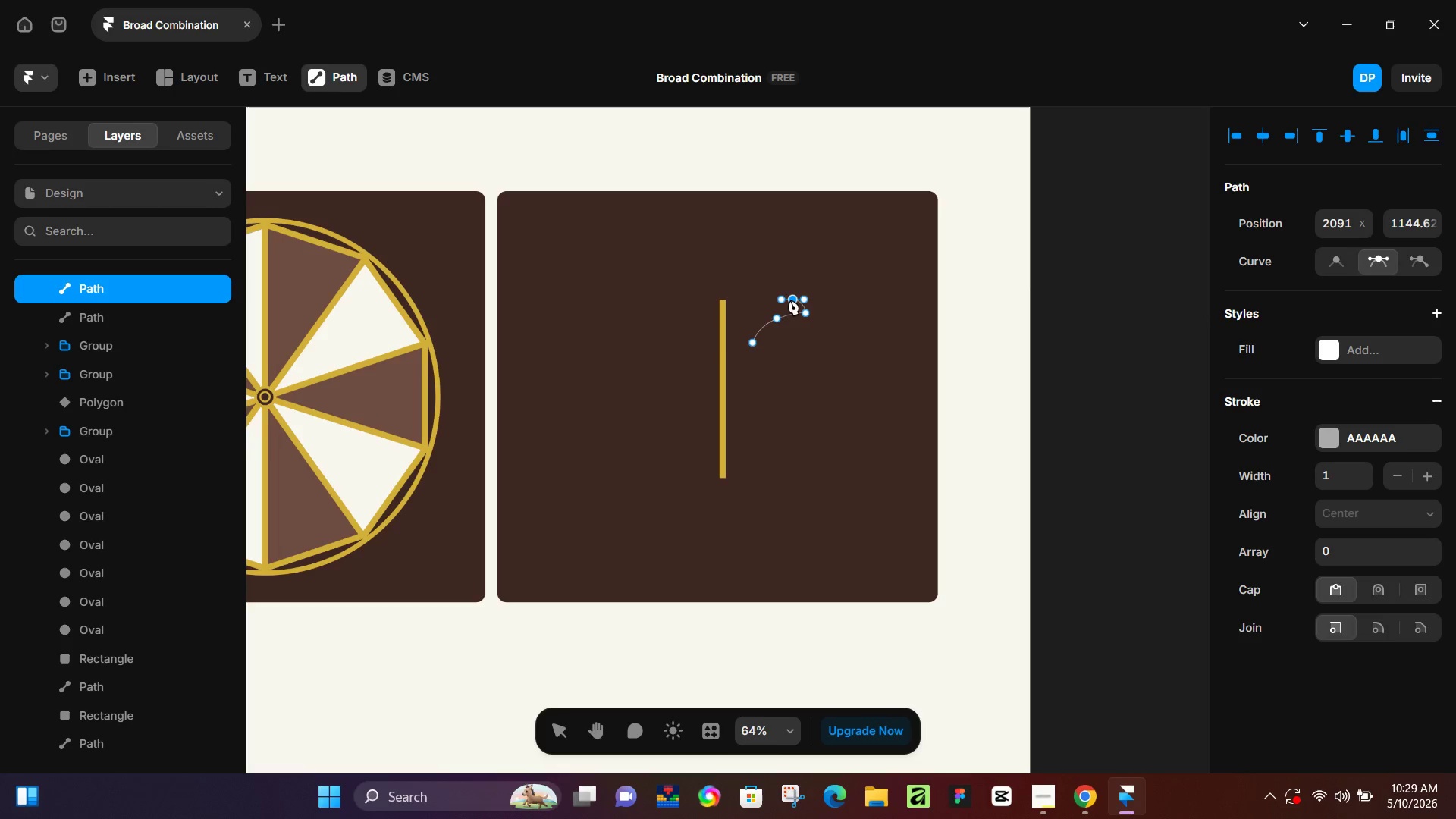 
double_click([792, 300])
 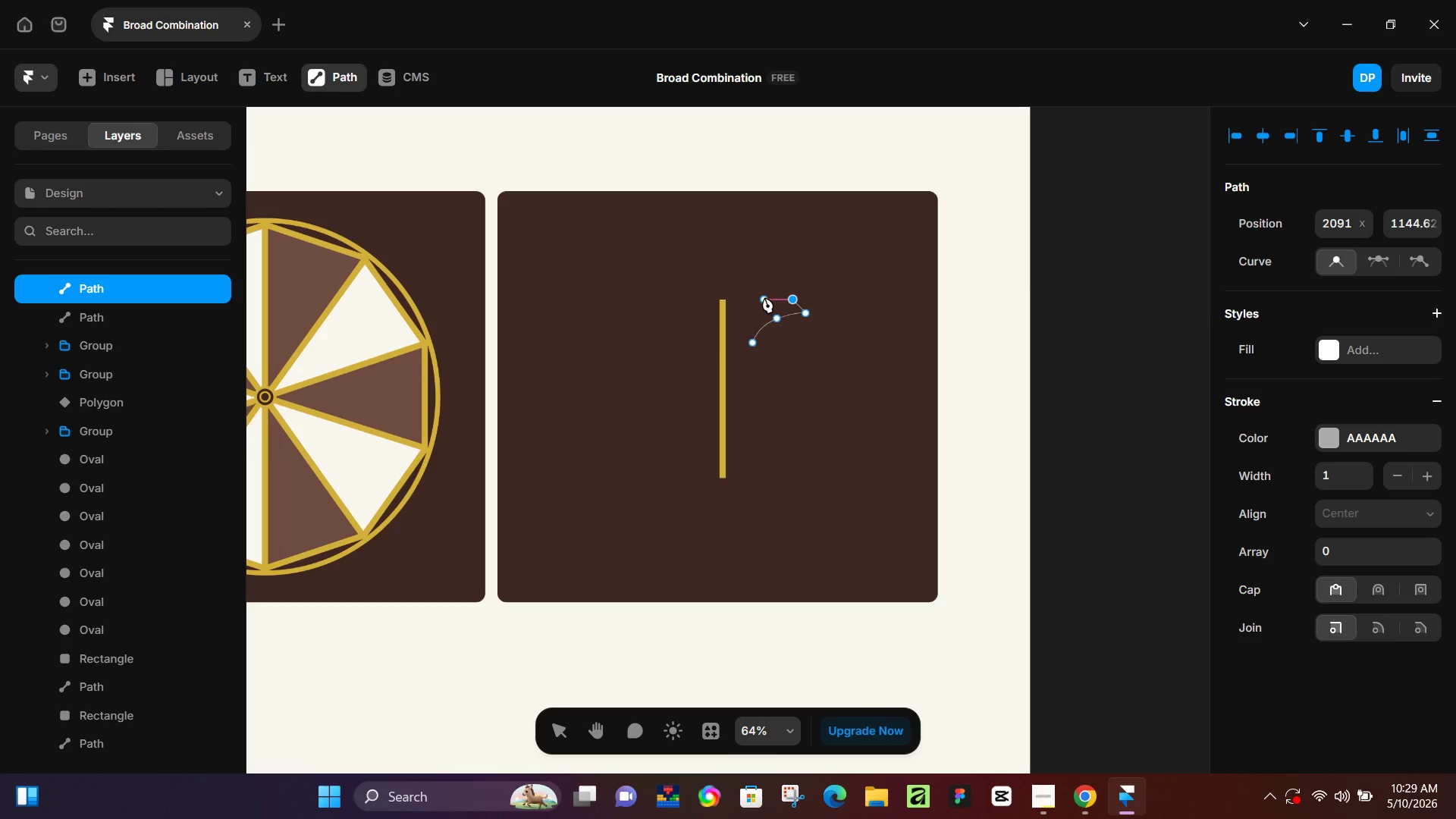 
left_click_drag(start_coordinate=[764, 297], to_coordinate=[752, 307])
 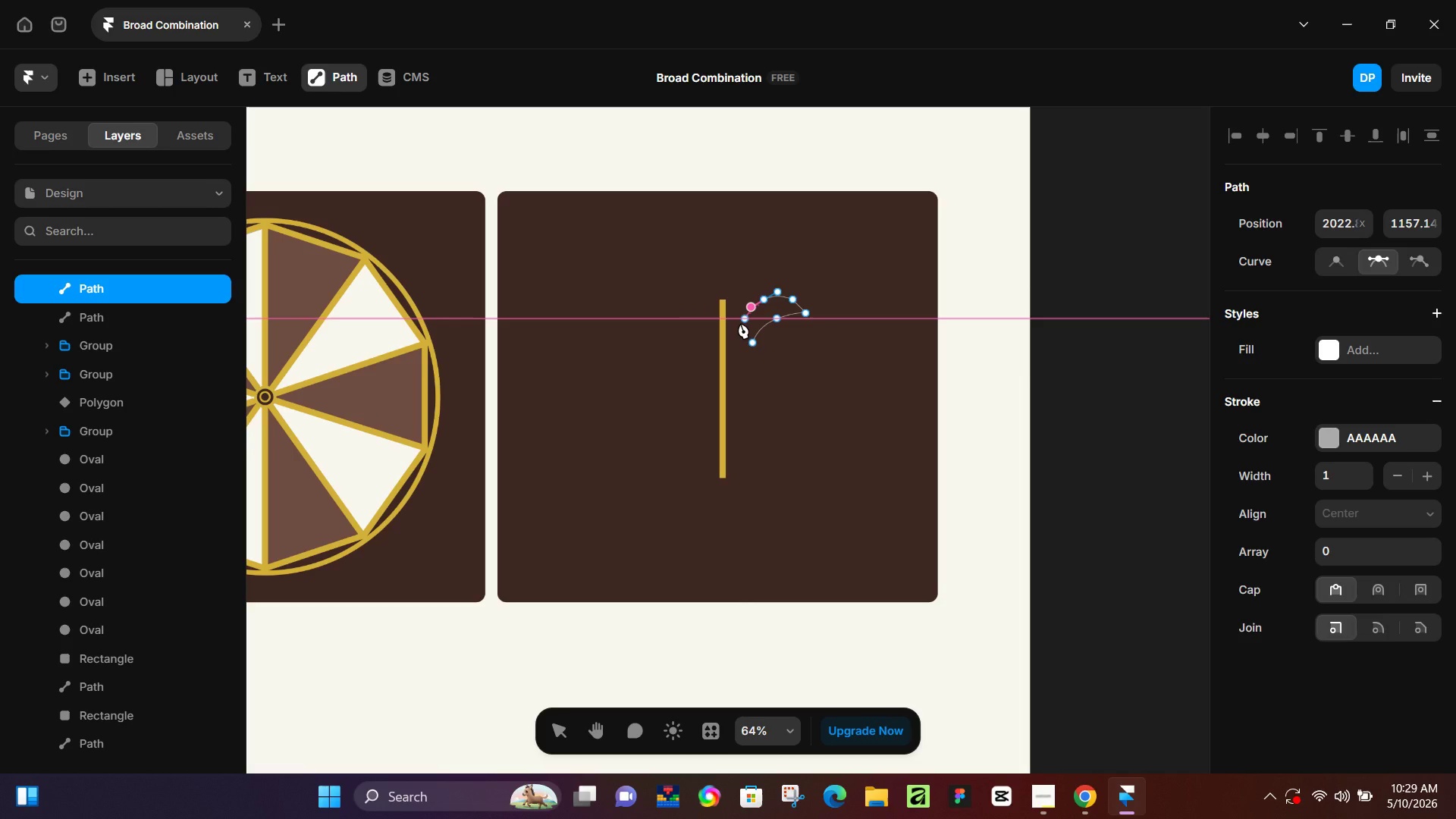 
left_click_drag(start_coordinate=[740, 323], to_coordinate=[742, 333])
 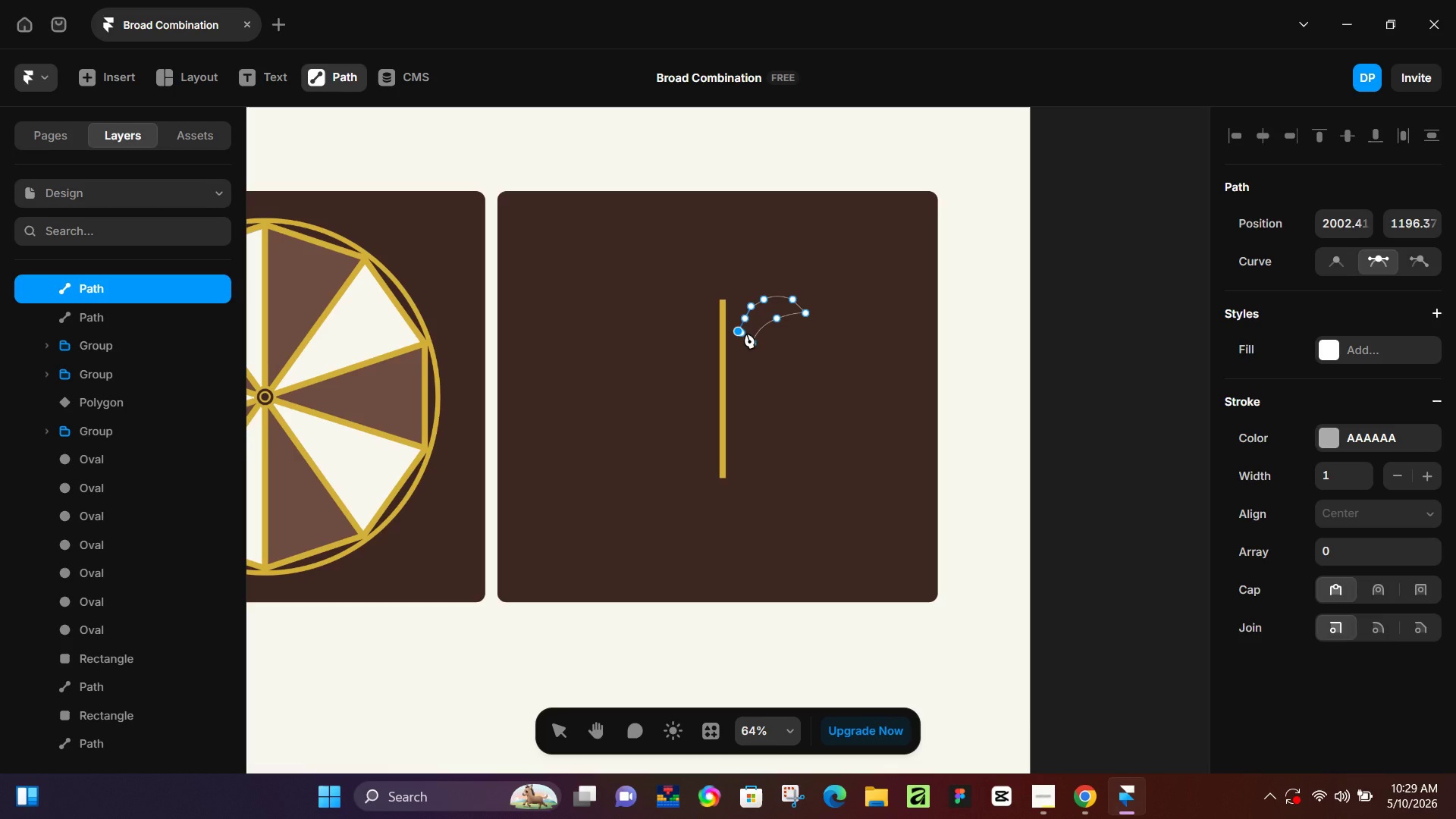 
wait(29.77)
 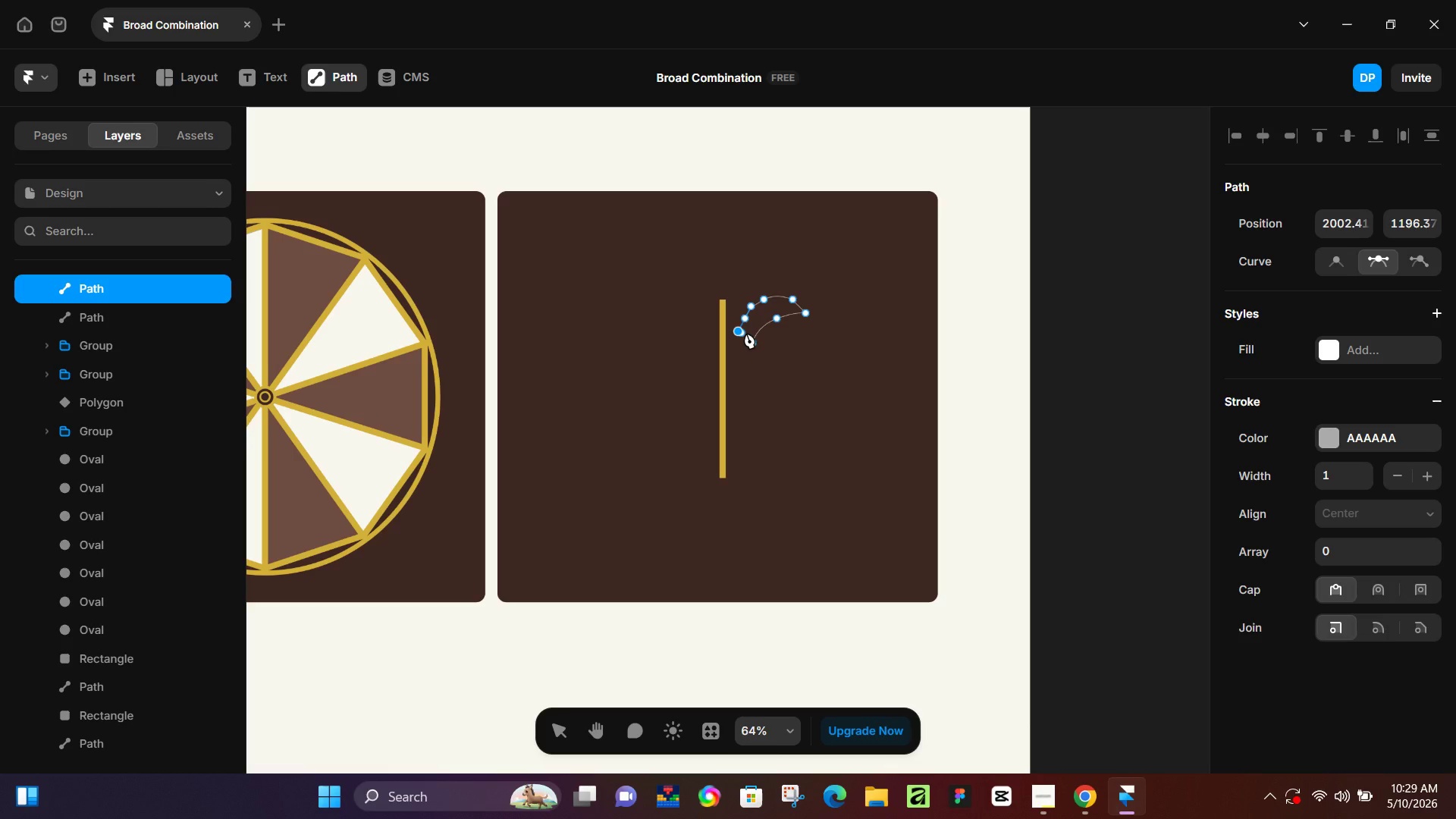 
left_click([733, 341])
 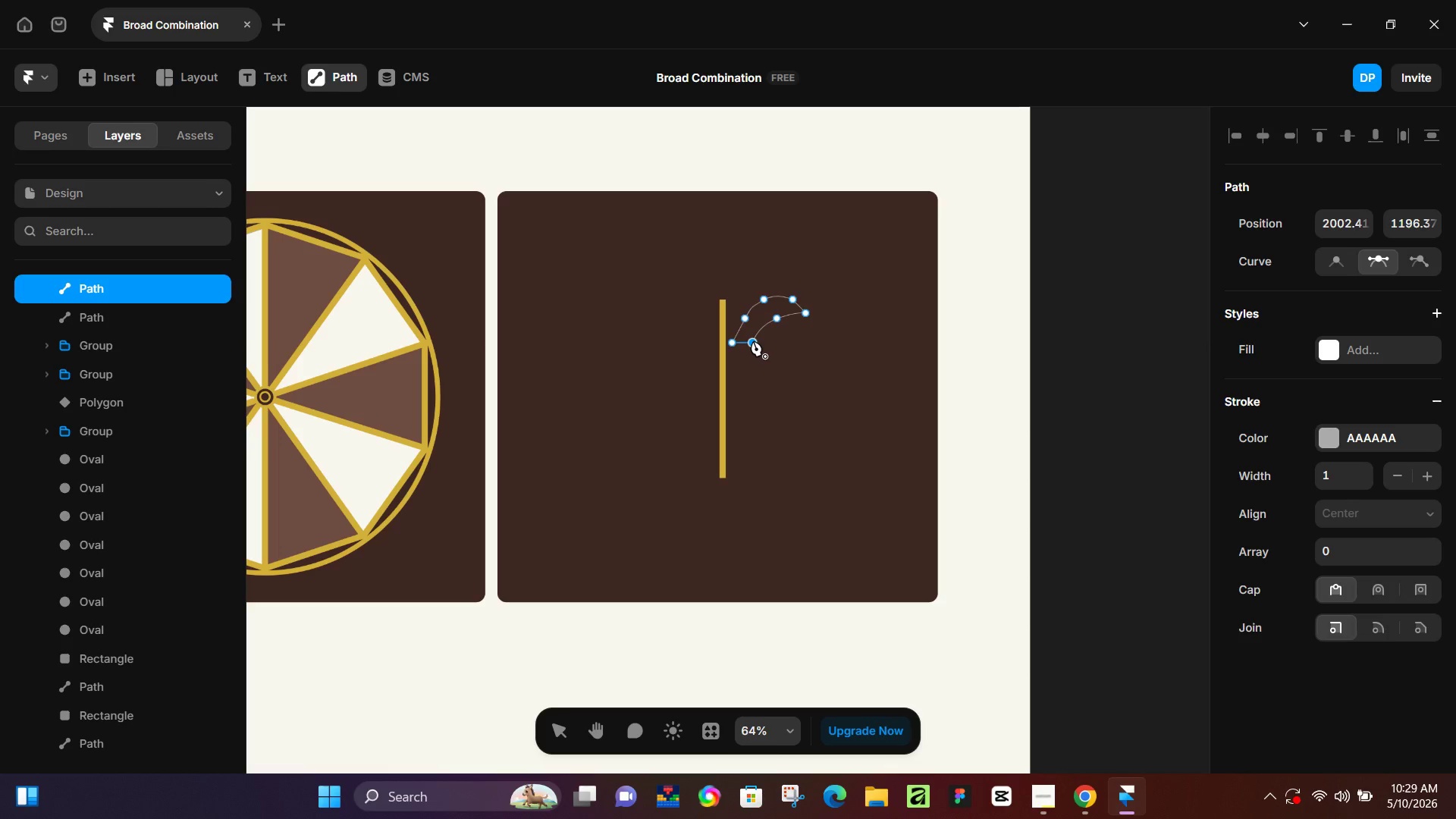 
left_click([753, 340])
 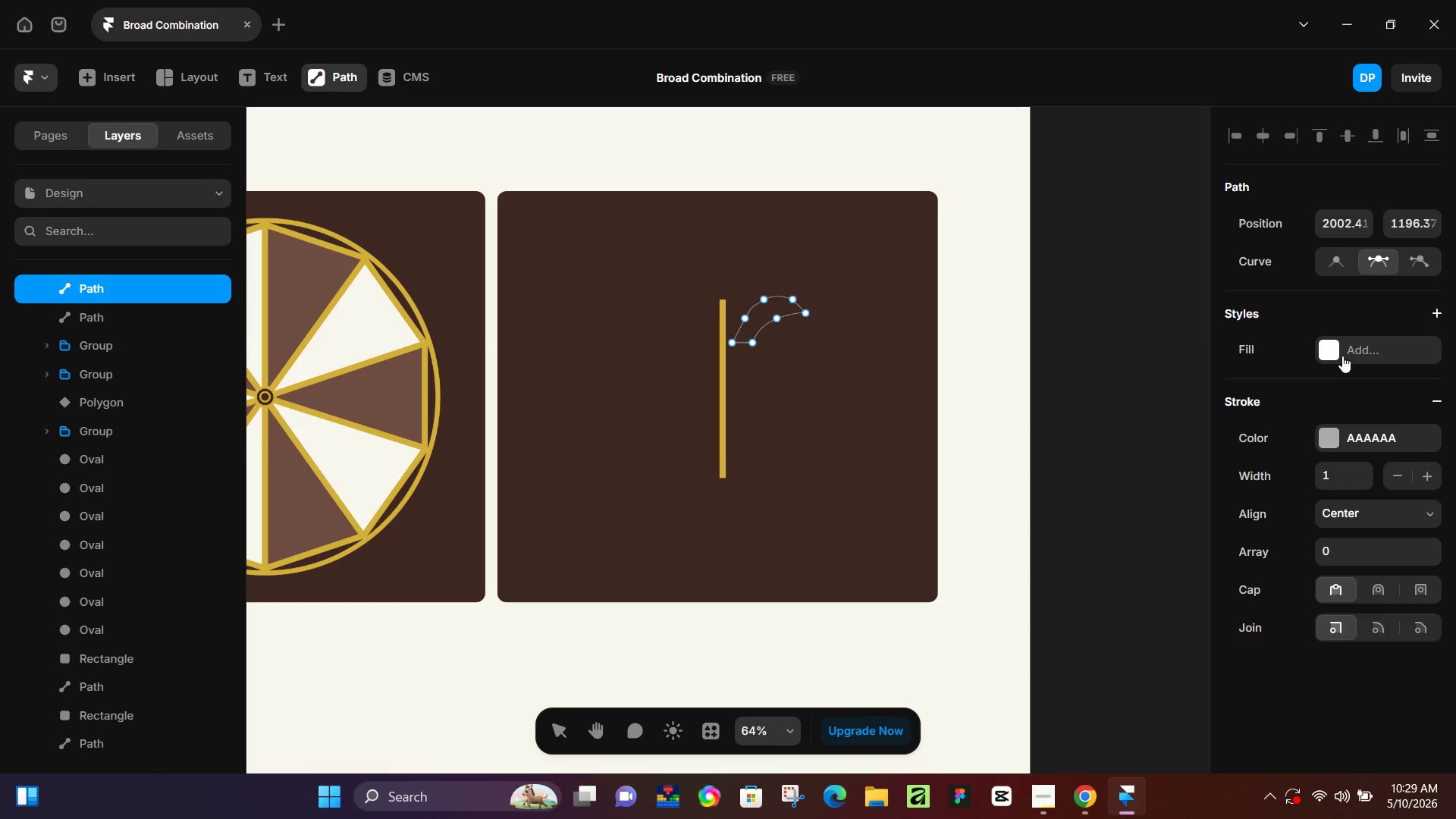 
left_click([1334, 339])
 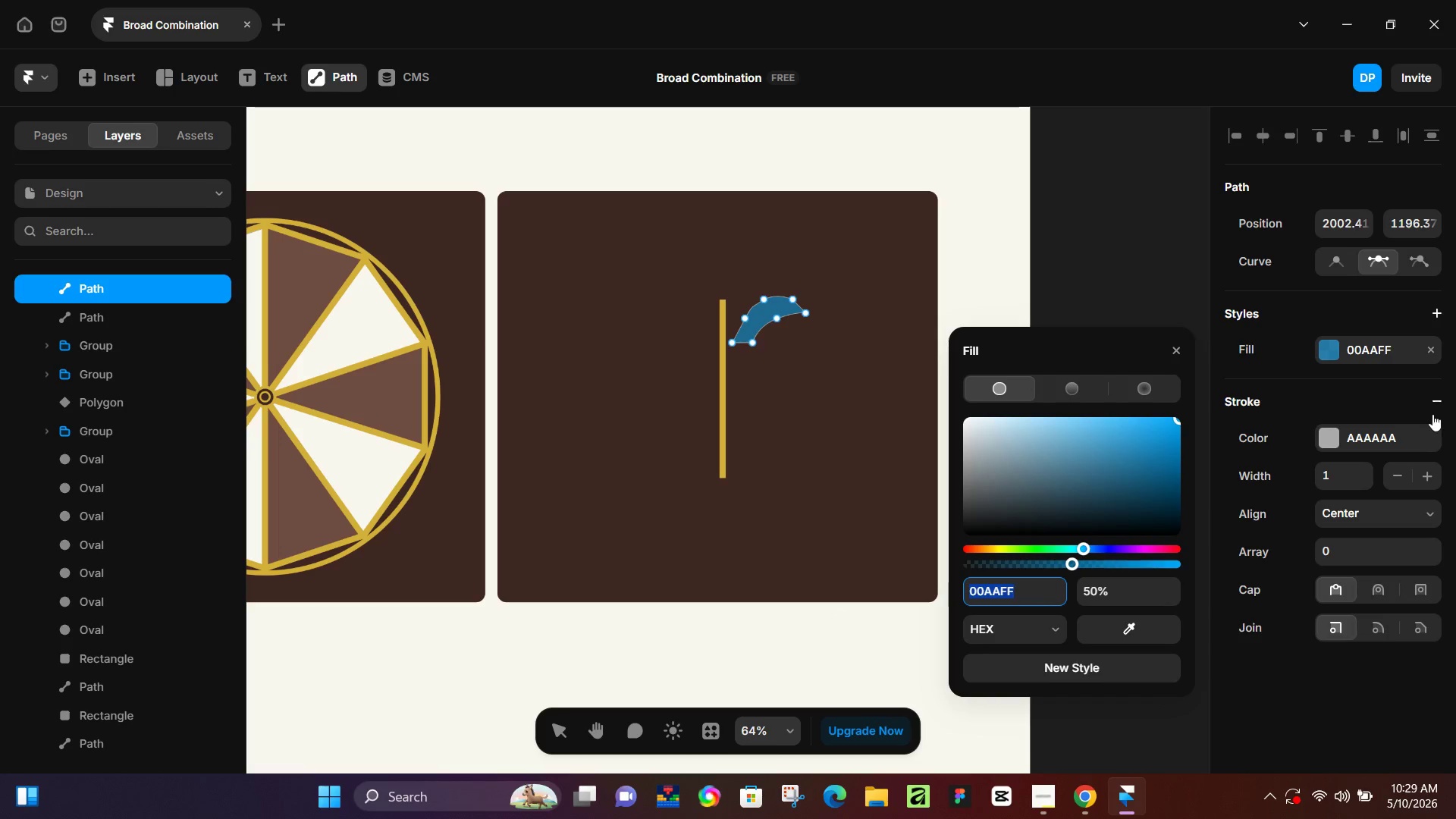 
left_click([1436, 405])
 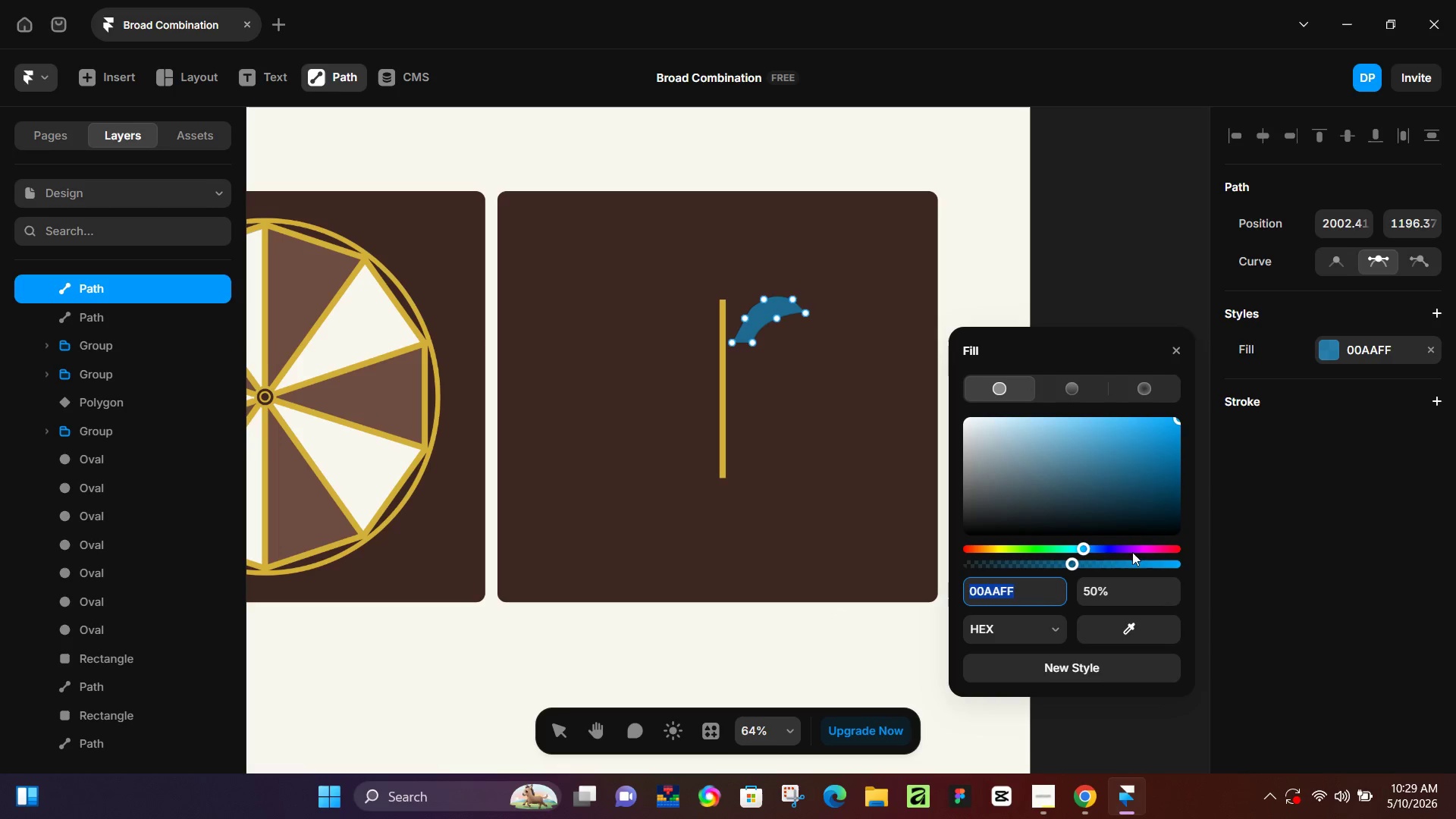 
left_click_drag(start_coordinate=[1128, 626], to_coordinate=[722, 381])
 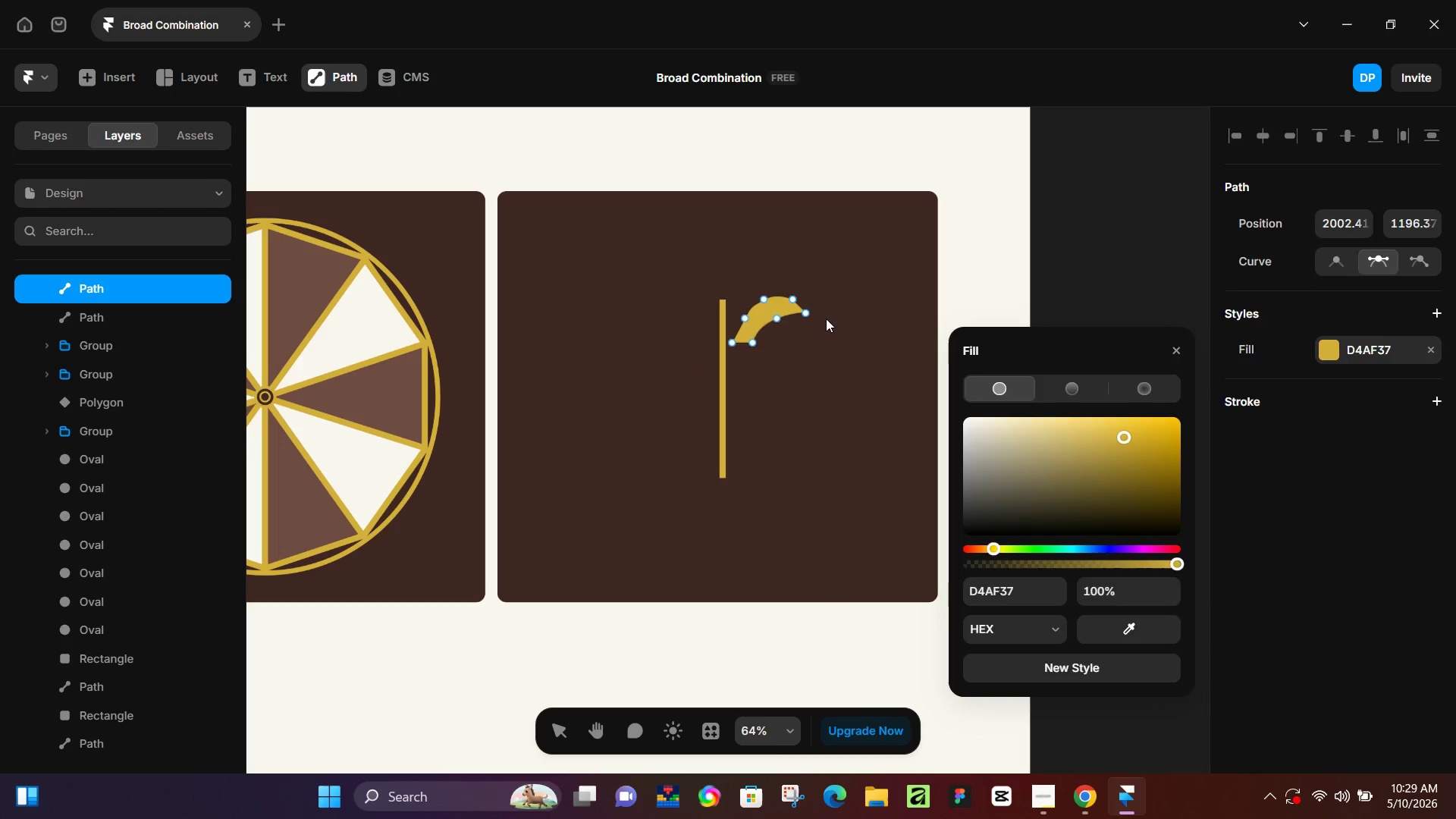 
left_click([827, 321])
 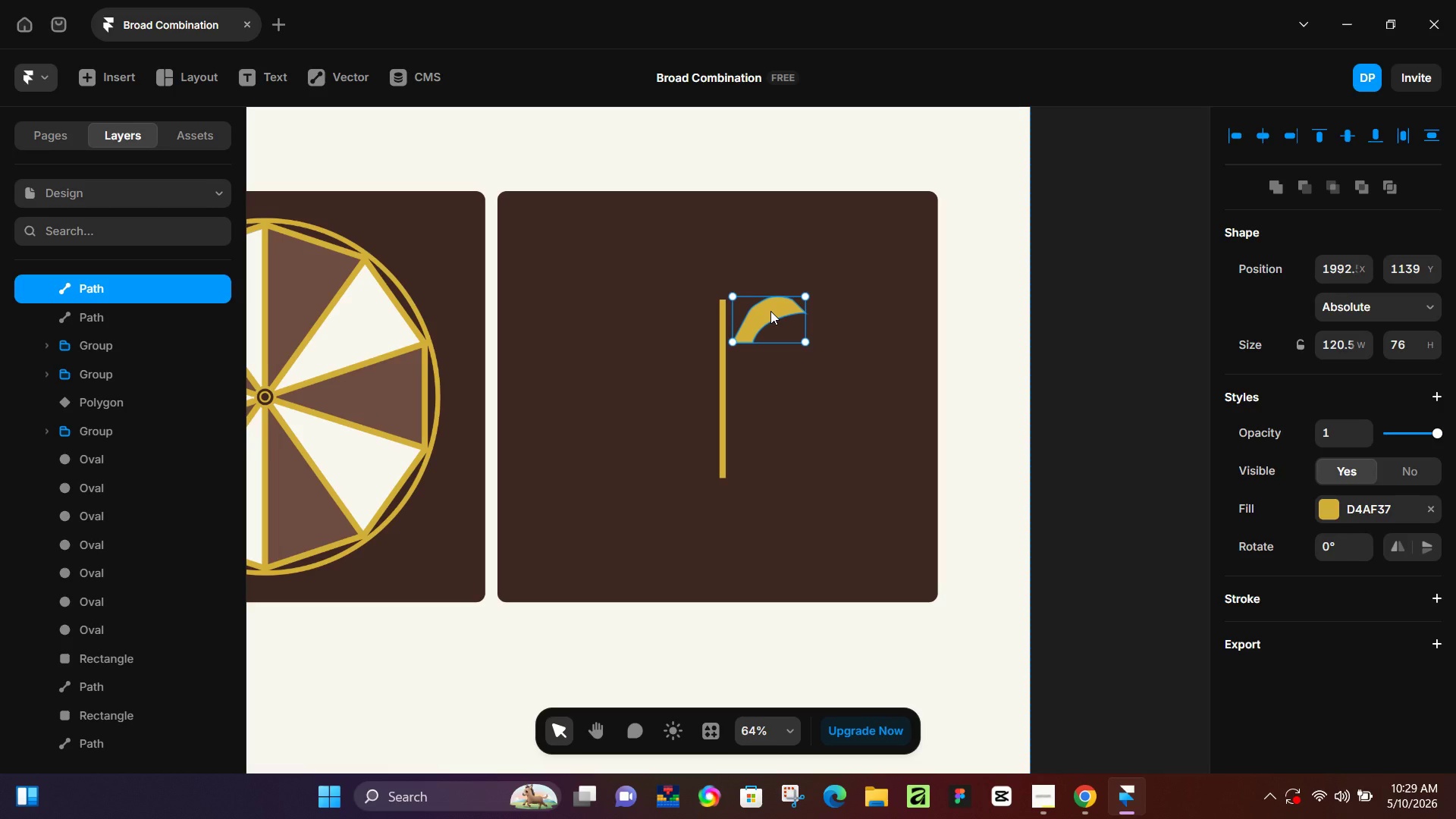 
left_click_drag(start_coordinate=[767, 311], to_coordinate=[756, 325])
 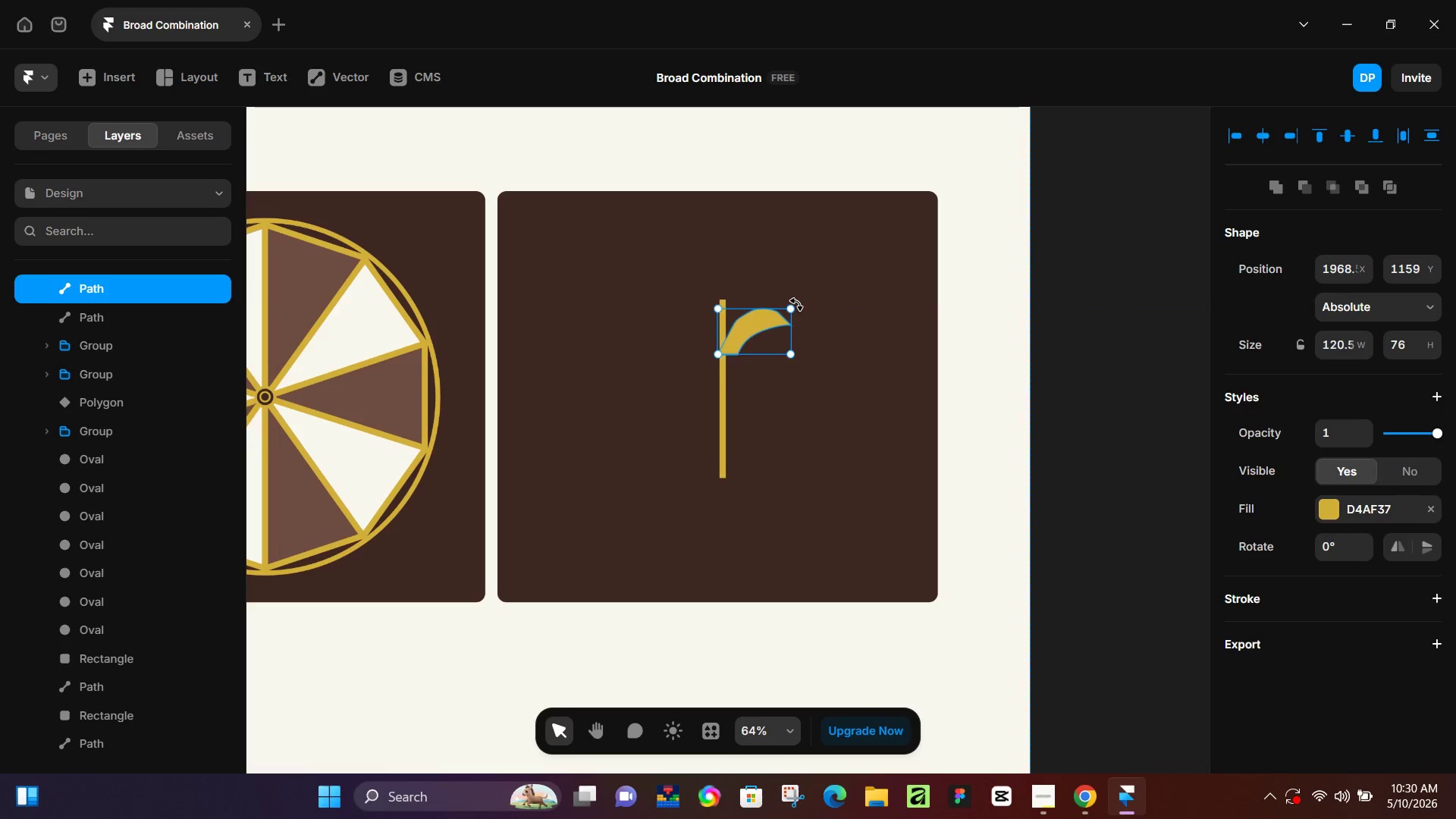 
left_click_drag(start_coordinate=[797, 304], to_coordinate=[802, 297])
 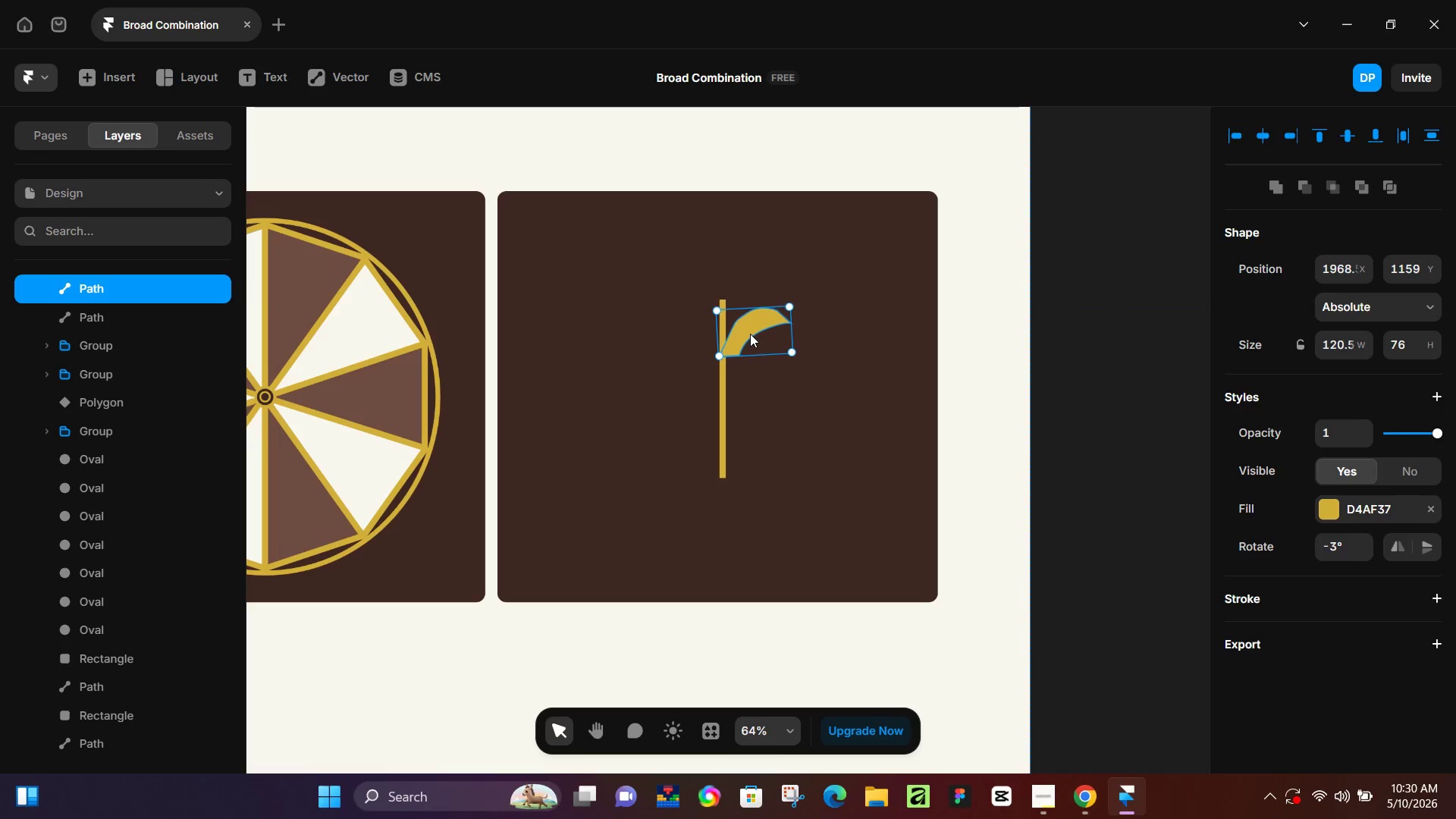 
double_click([750, 334])
 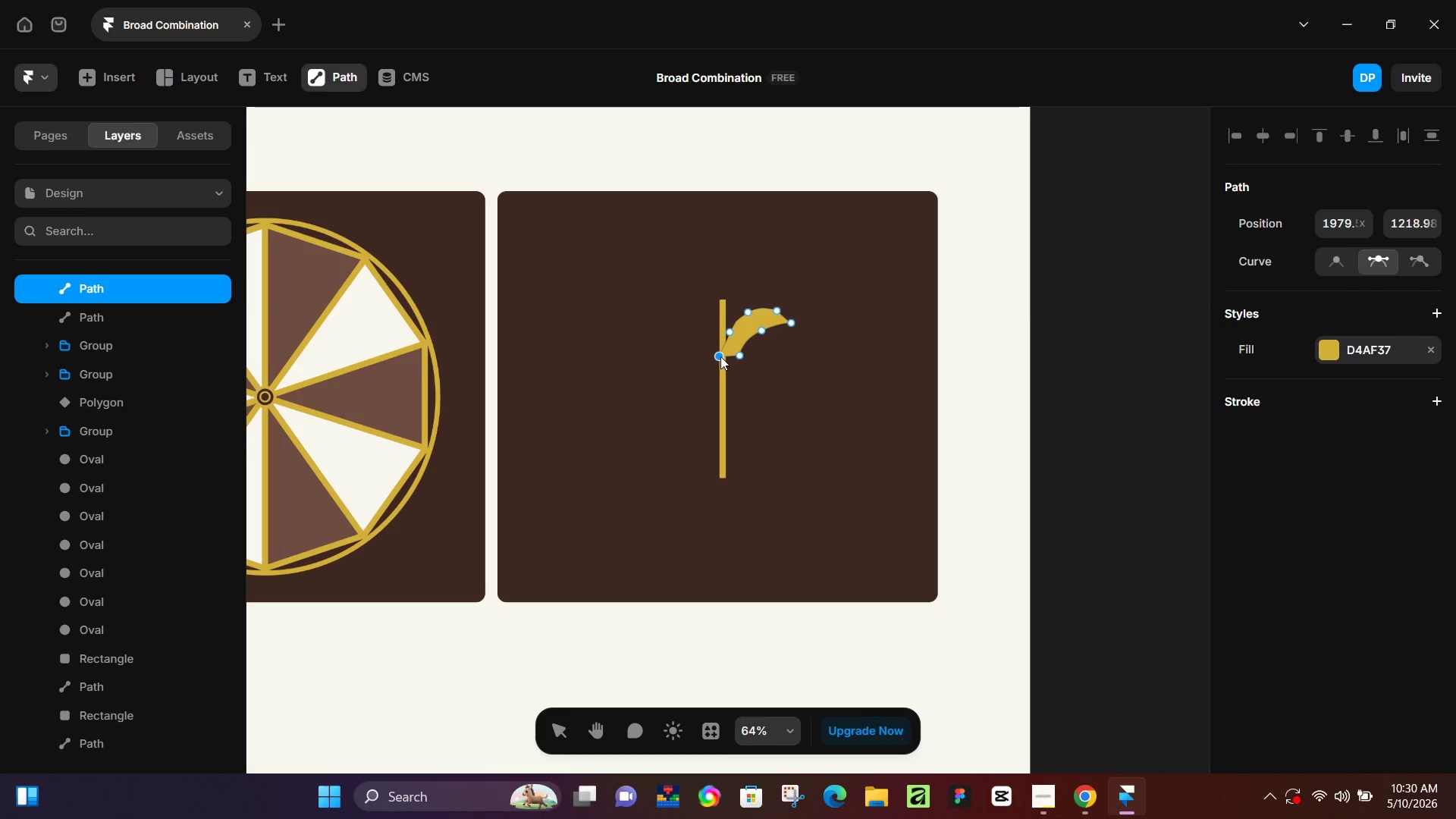 
left_click_drag(start_coordinate=[720, 355], to_coordinate=[732, 340])
 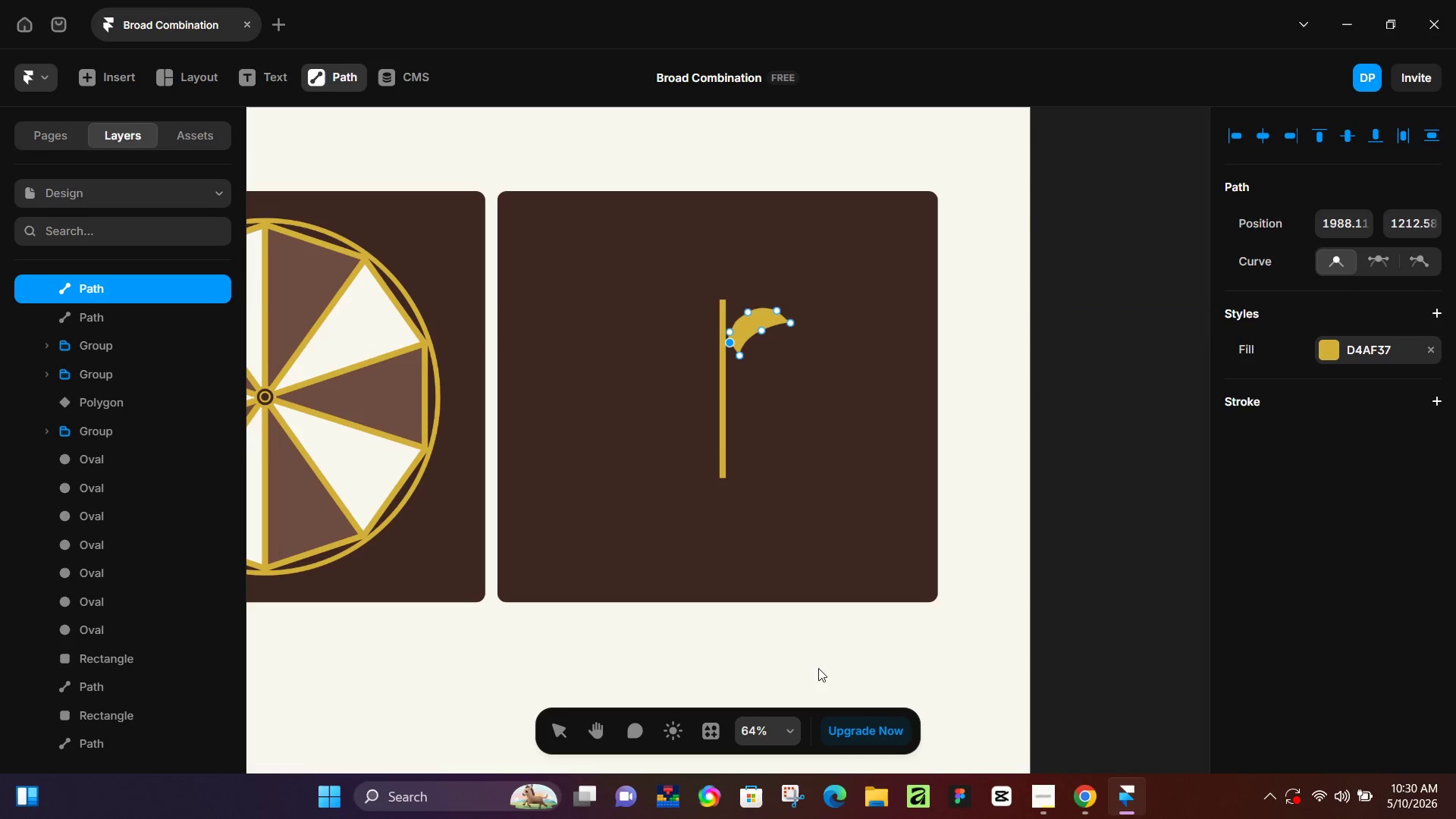 
left_click([992, 646])
 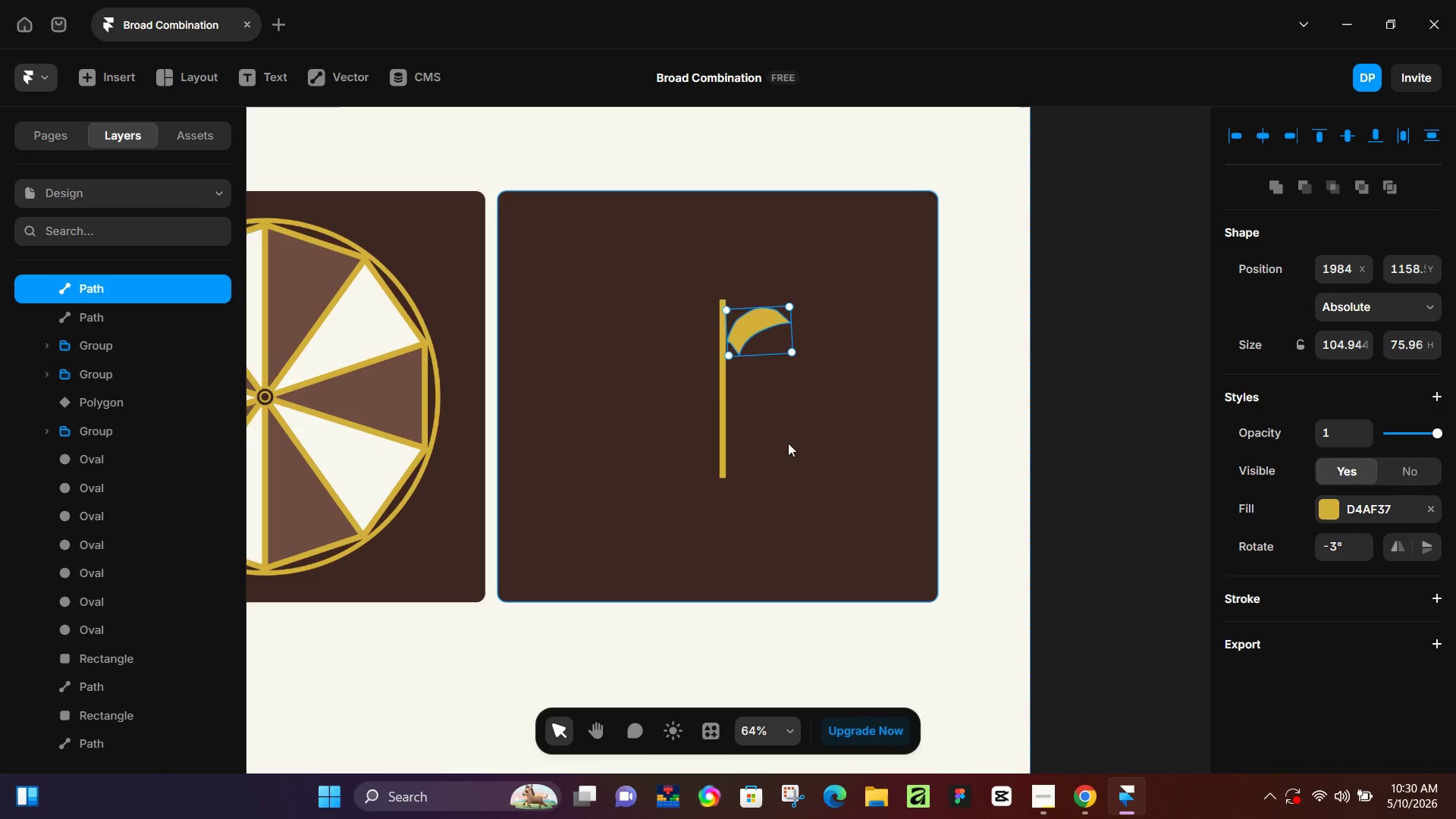 
hold_key(key=ControlLeft, duration=0.78)
 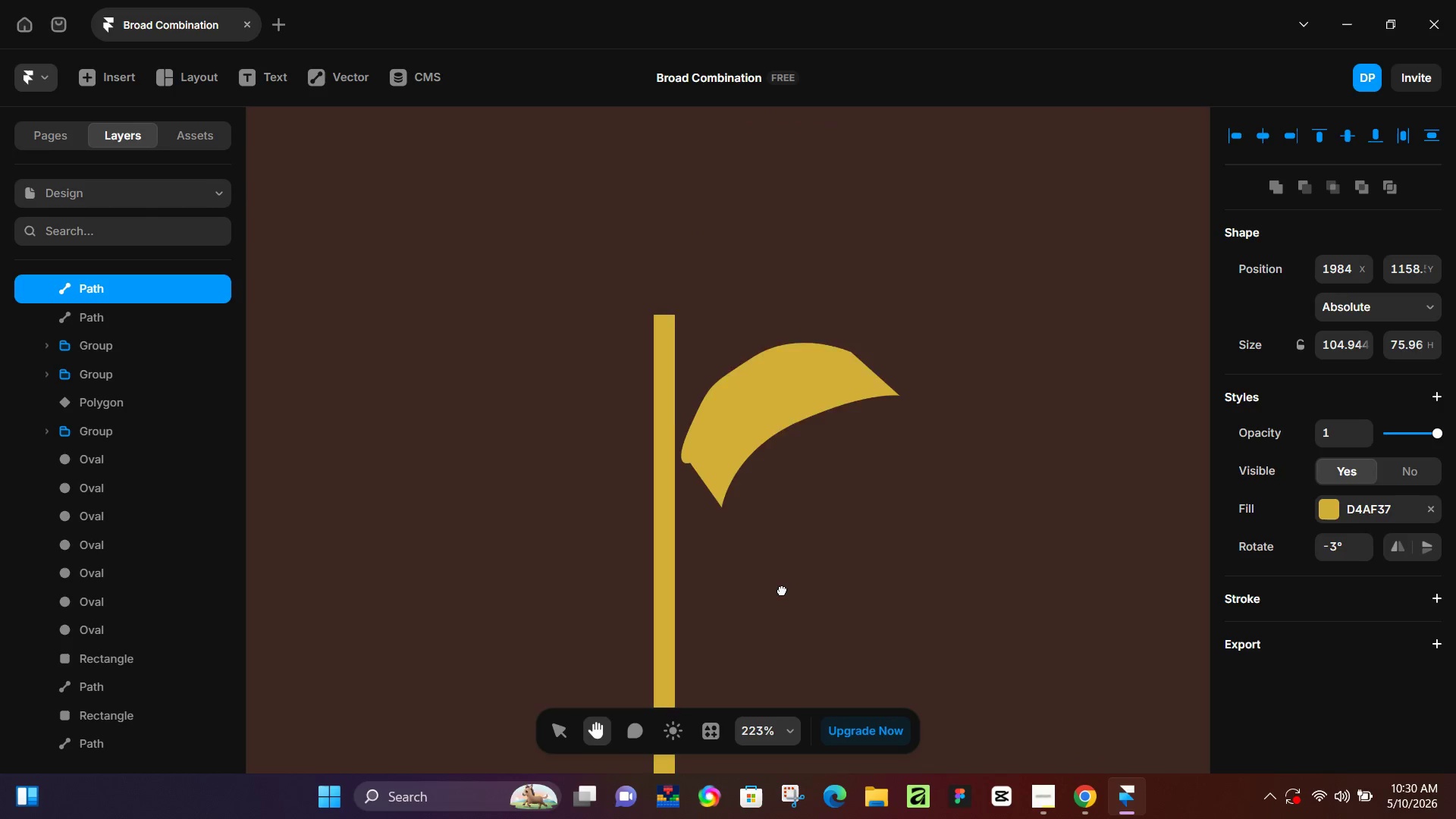 
hold_key(key=Space, duration=0.47)
 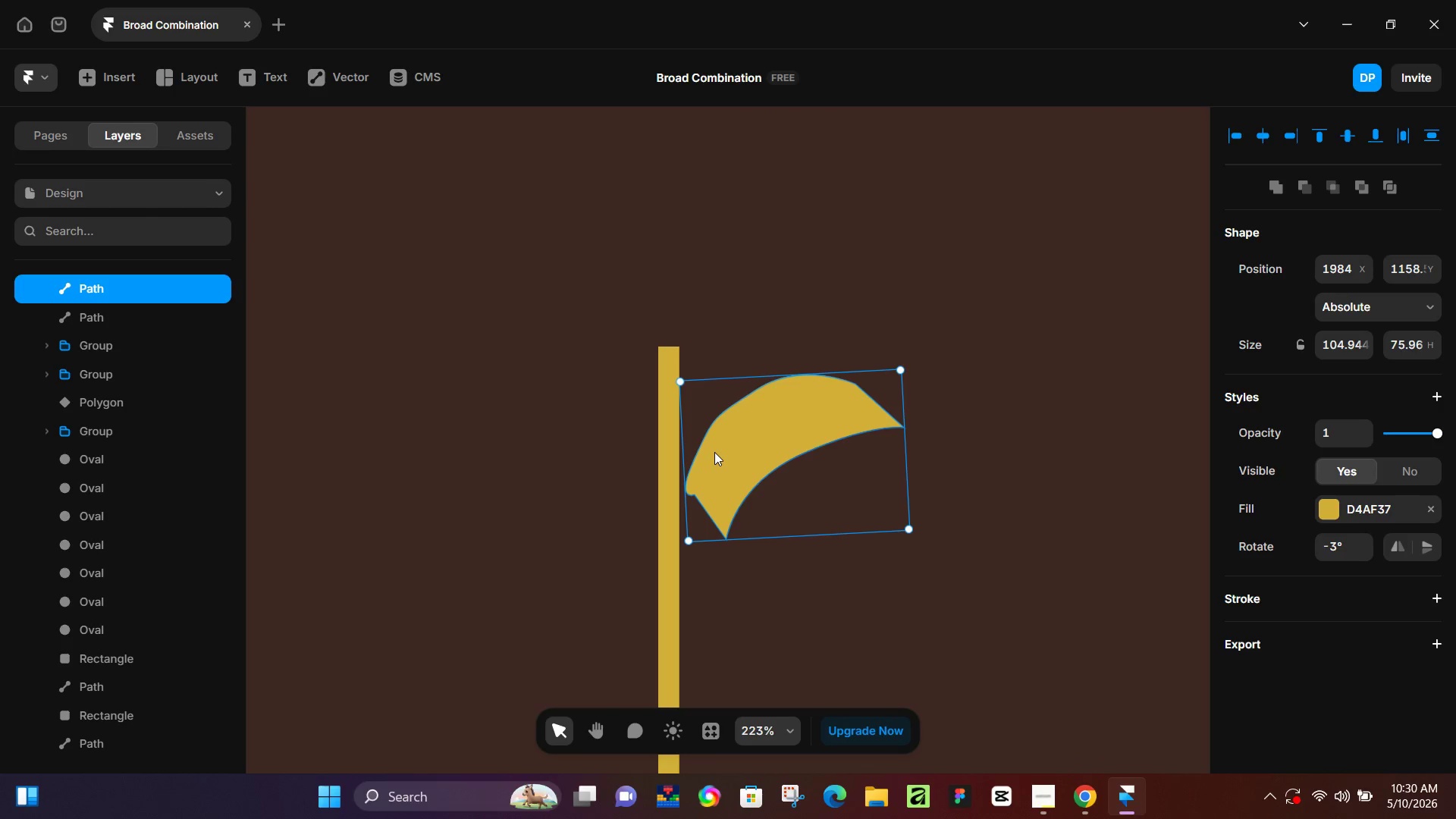 
left_click_drag(start_coordinate=[739, 299], to_coordinate=[782, 590])
 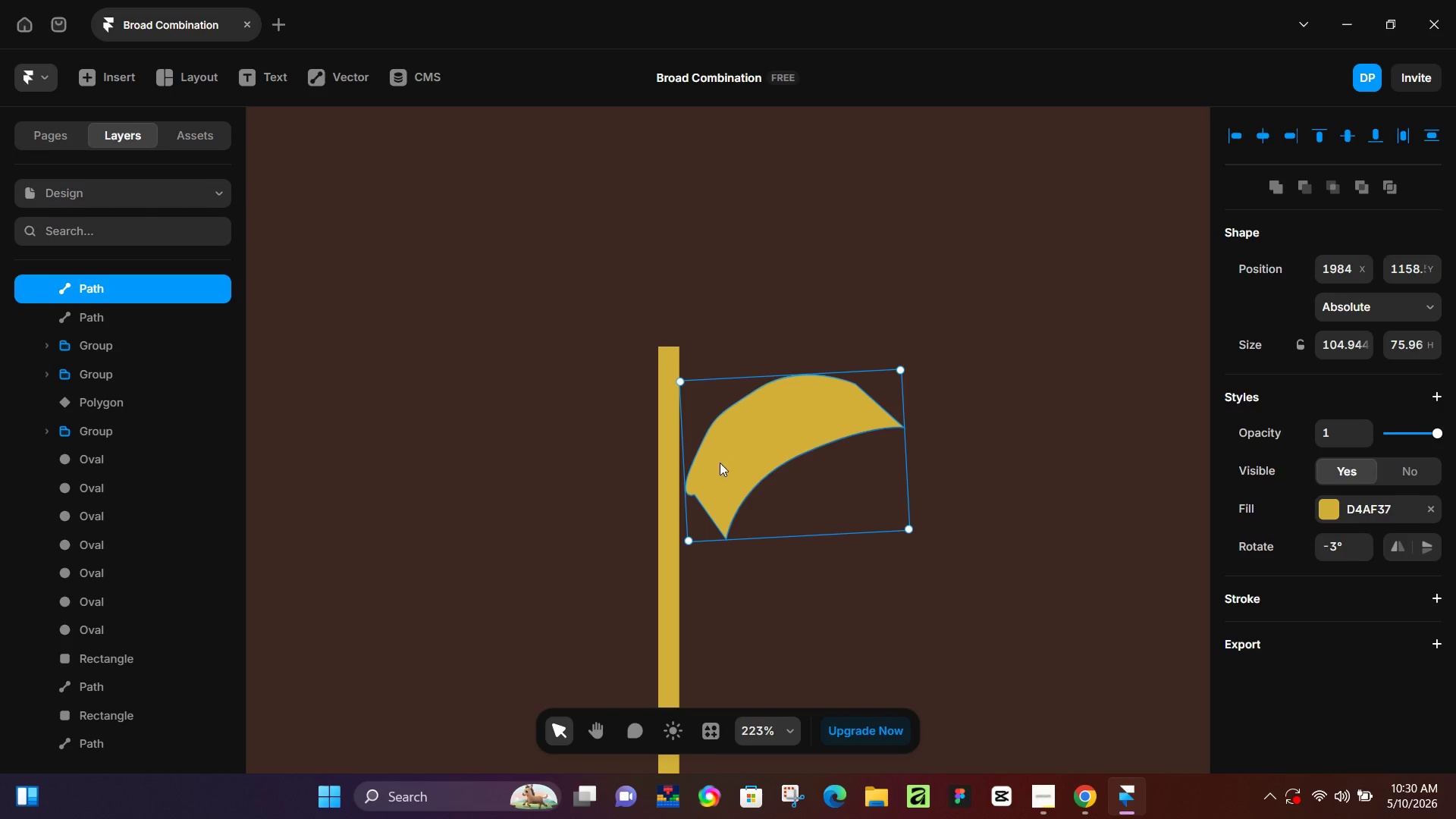 
scroll: coordinate [652, 316], scroll_direction: up, amount: 11.0
 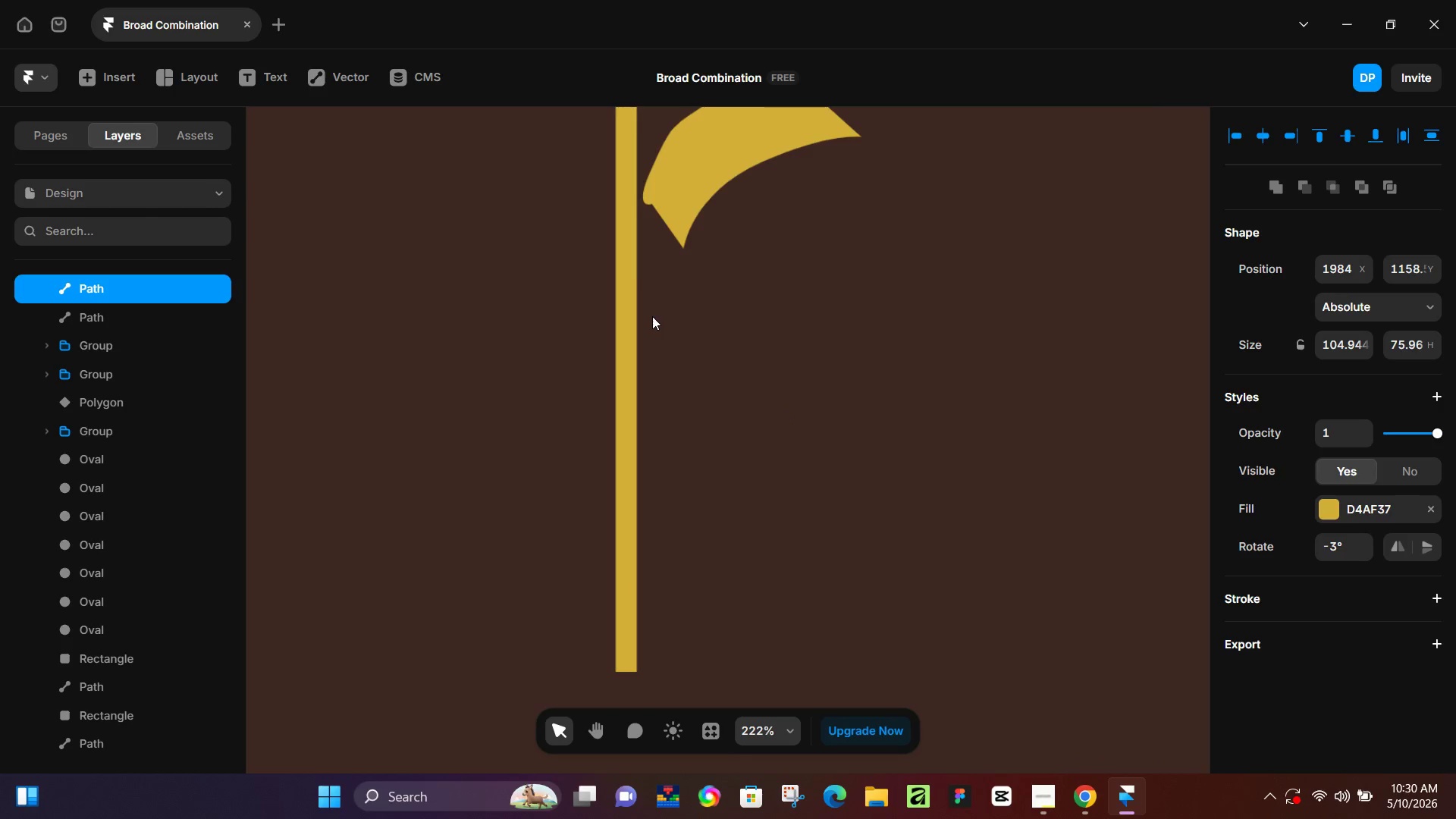 
left_click_drag(start_coordinate=[720, 476], to_coordinate=[707, 390])
 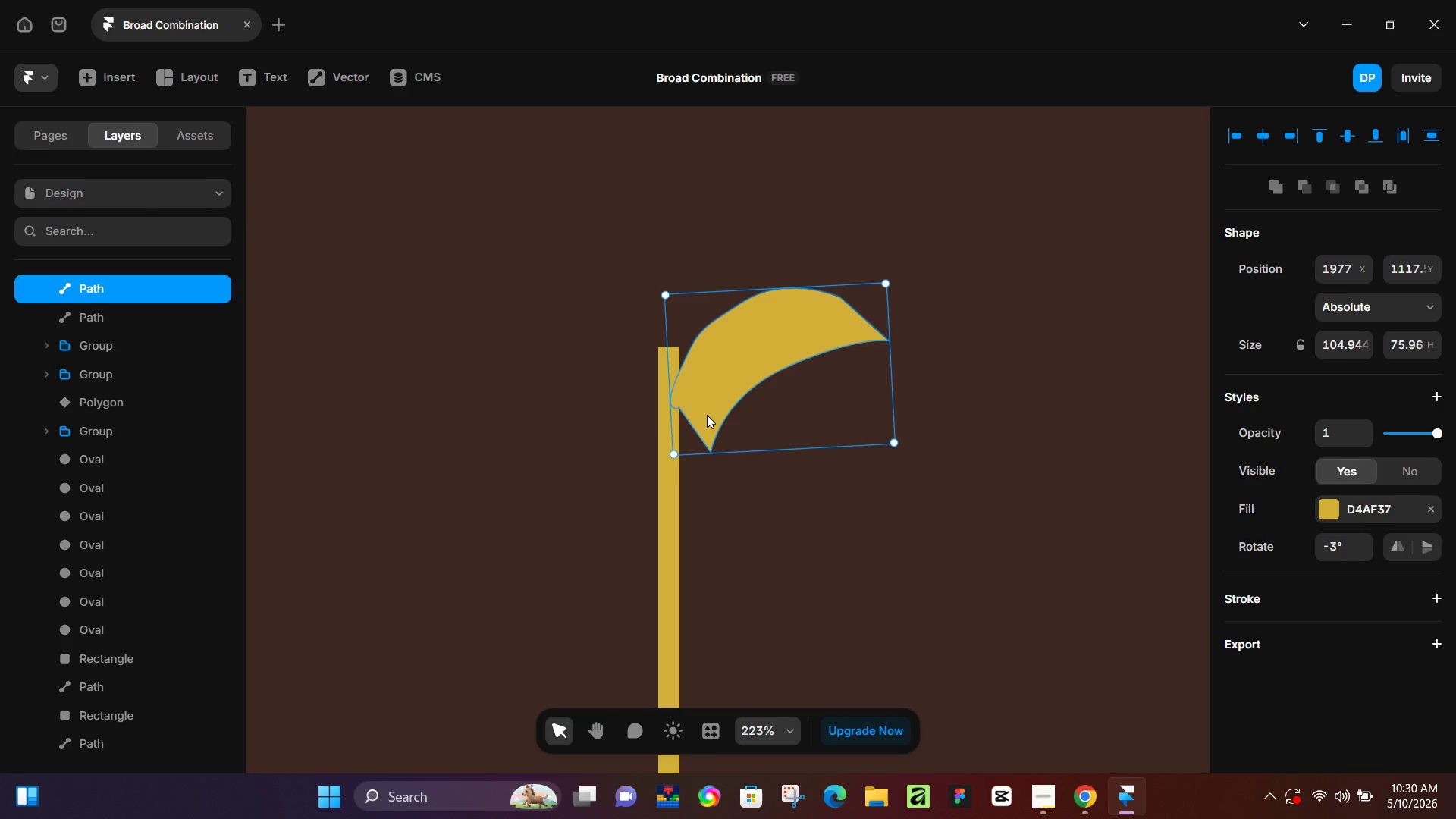 
double_click([707, 415])
 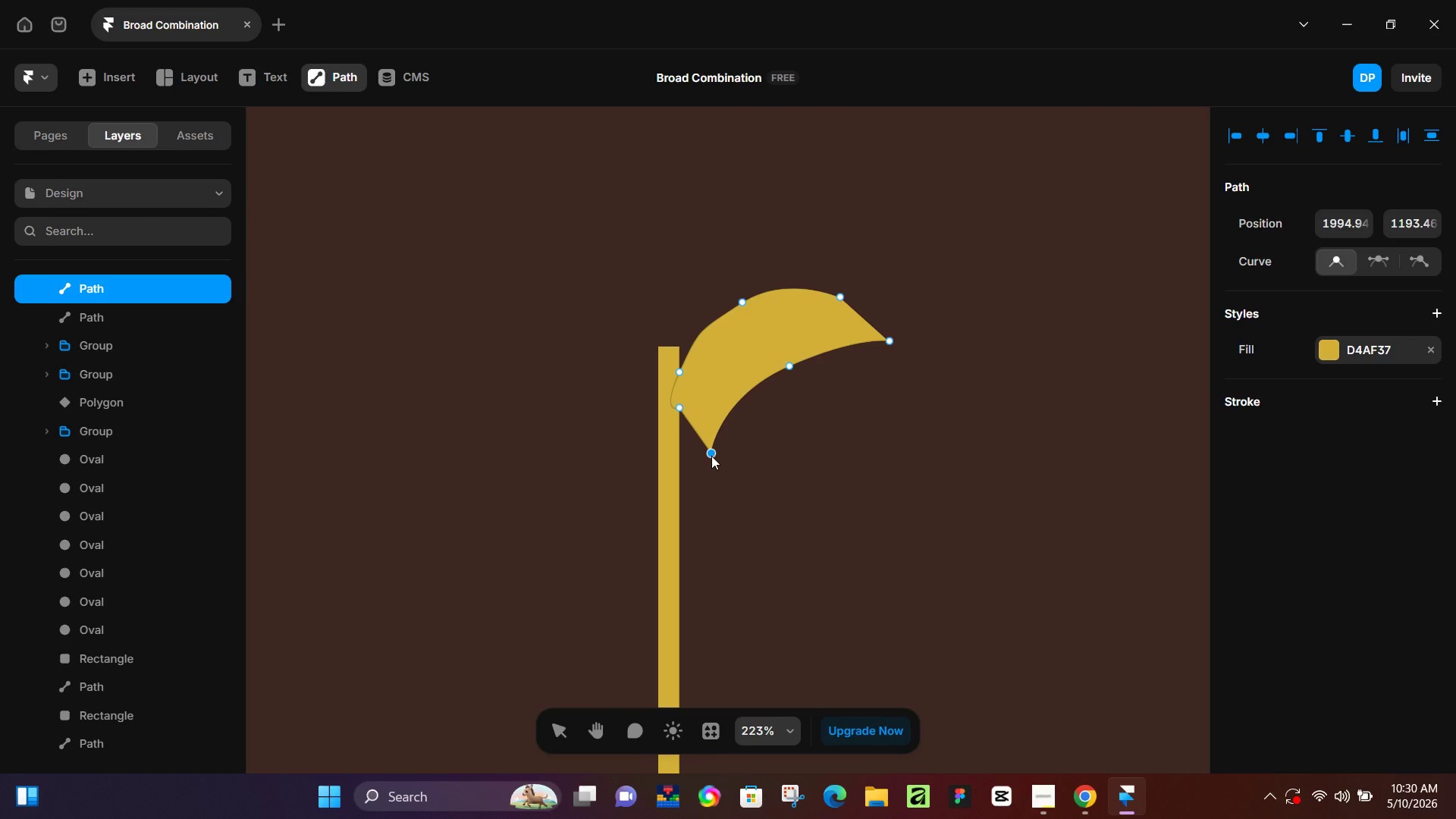 
left_click_drag(start_coordinate=[711, 456], to_coordinate=[675, 465])
 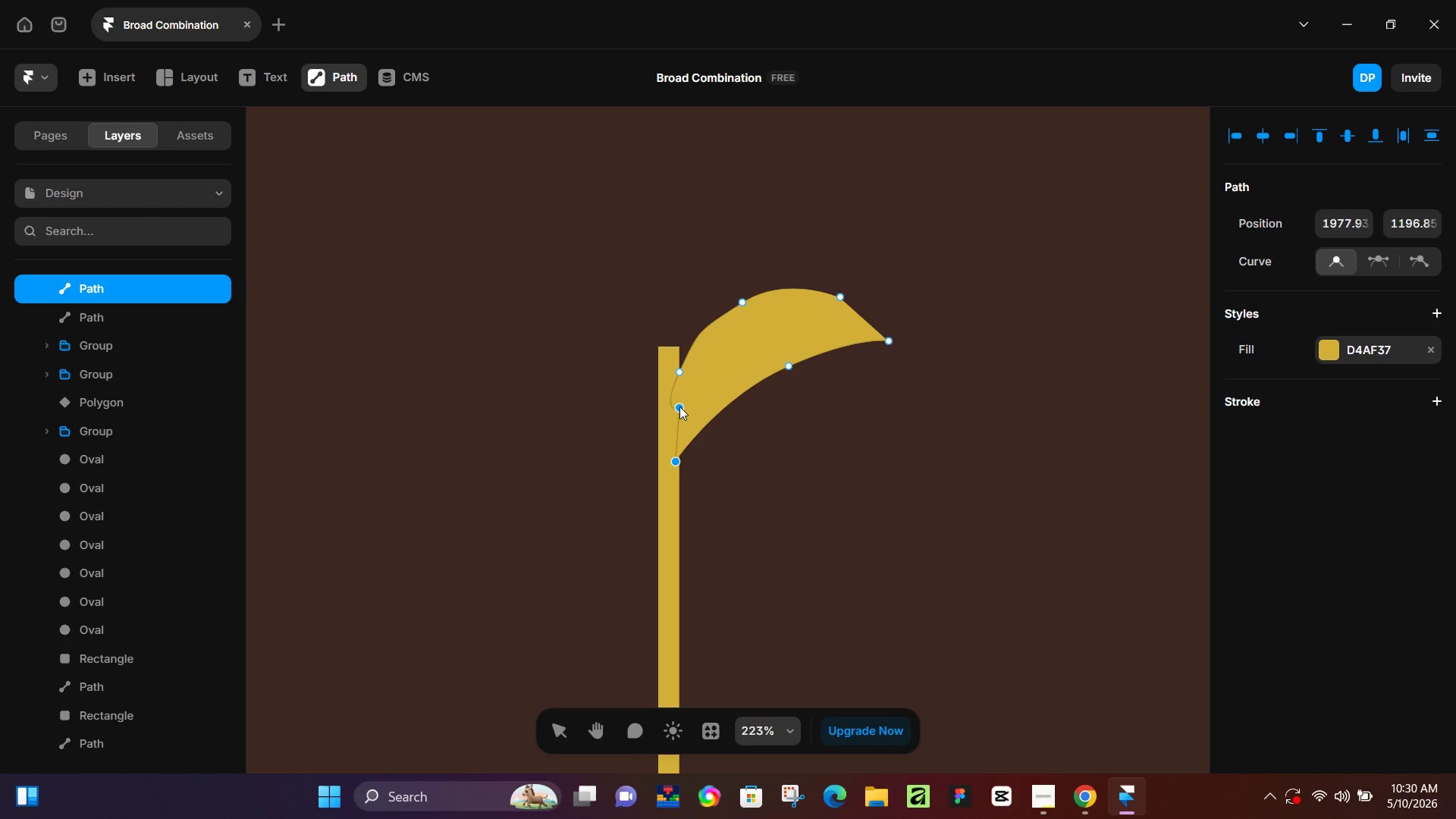 
left_click([679, 406])
 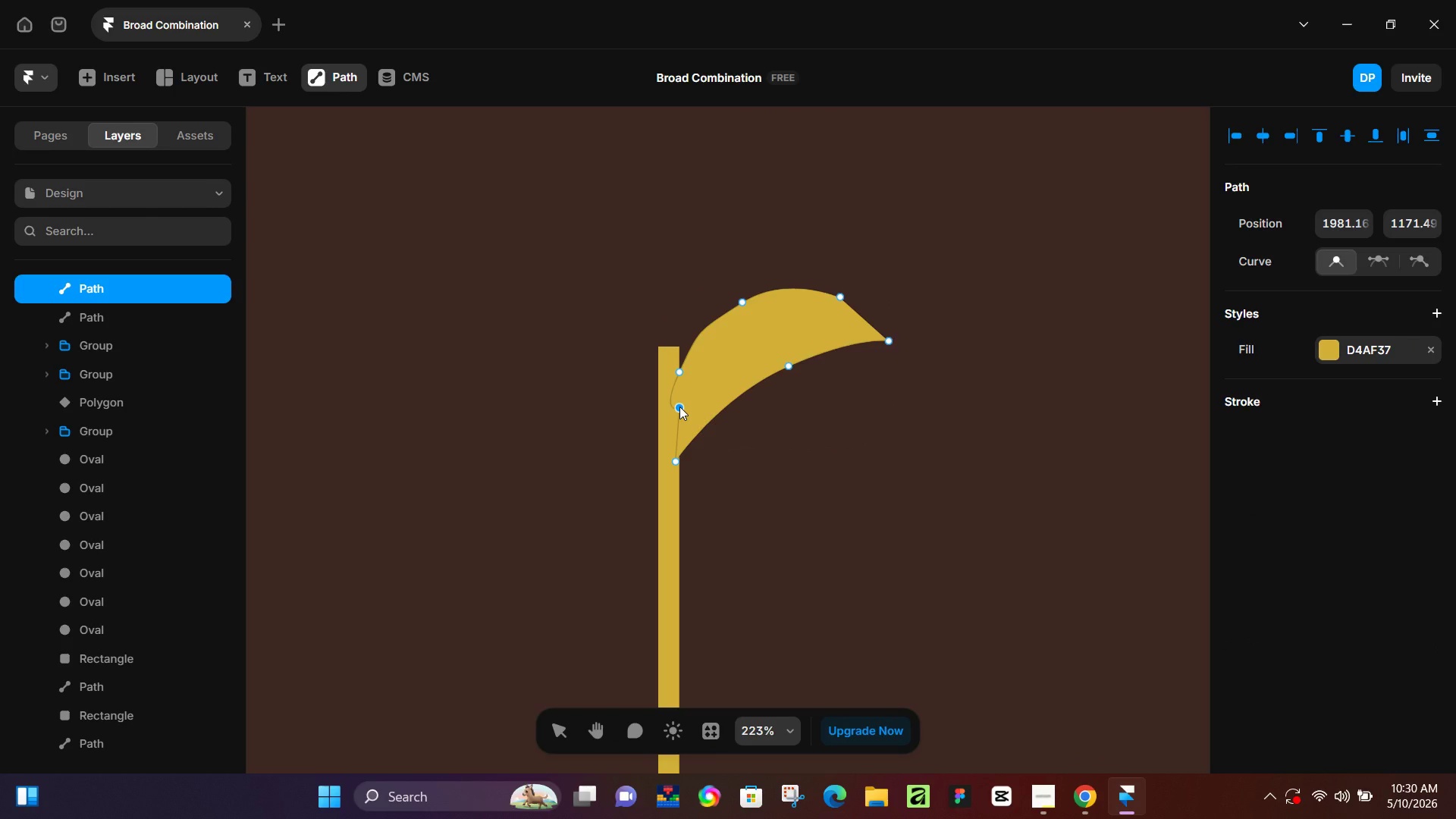 
left_click([679, 406])
 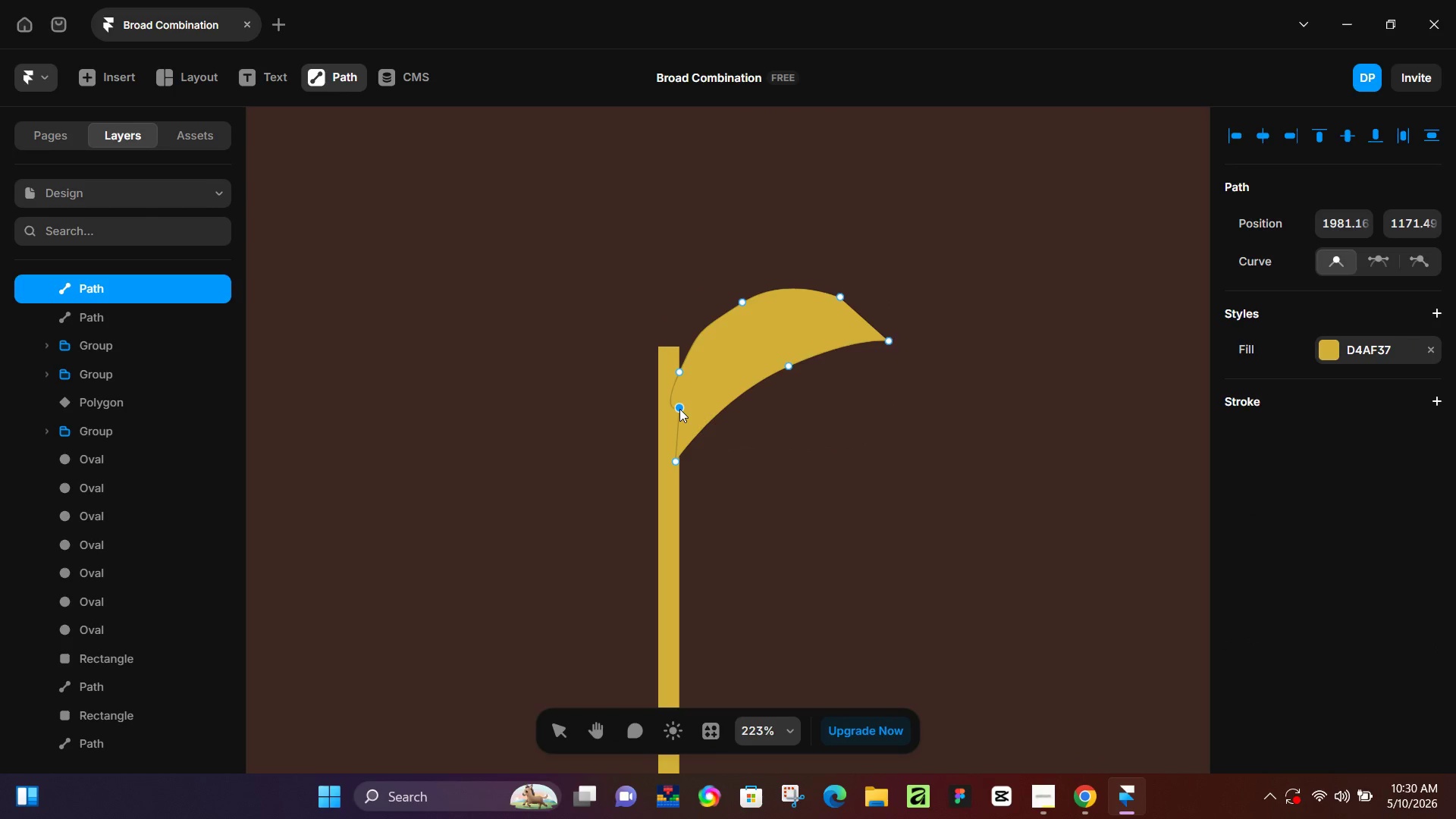 
left_click_drag(start_coordinate=[681, 409], to_coordinate=[672, 424])
 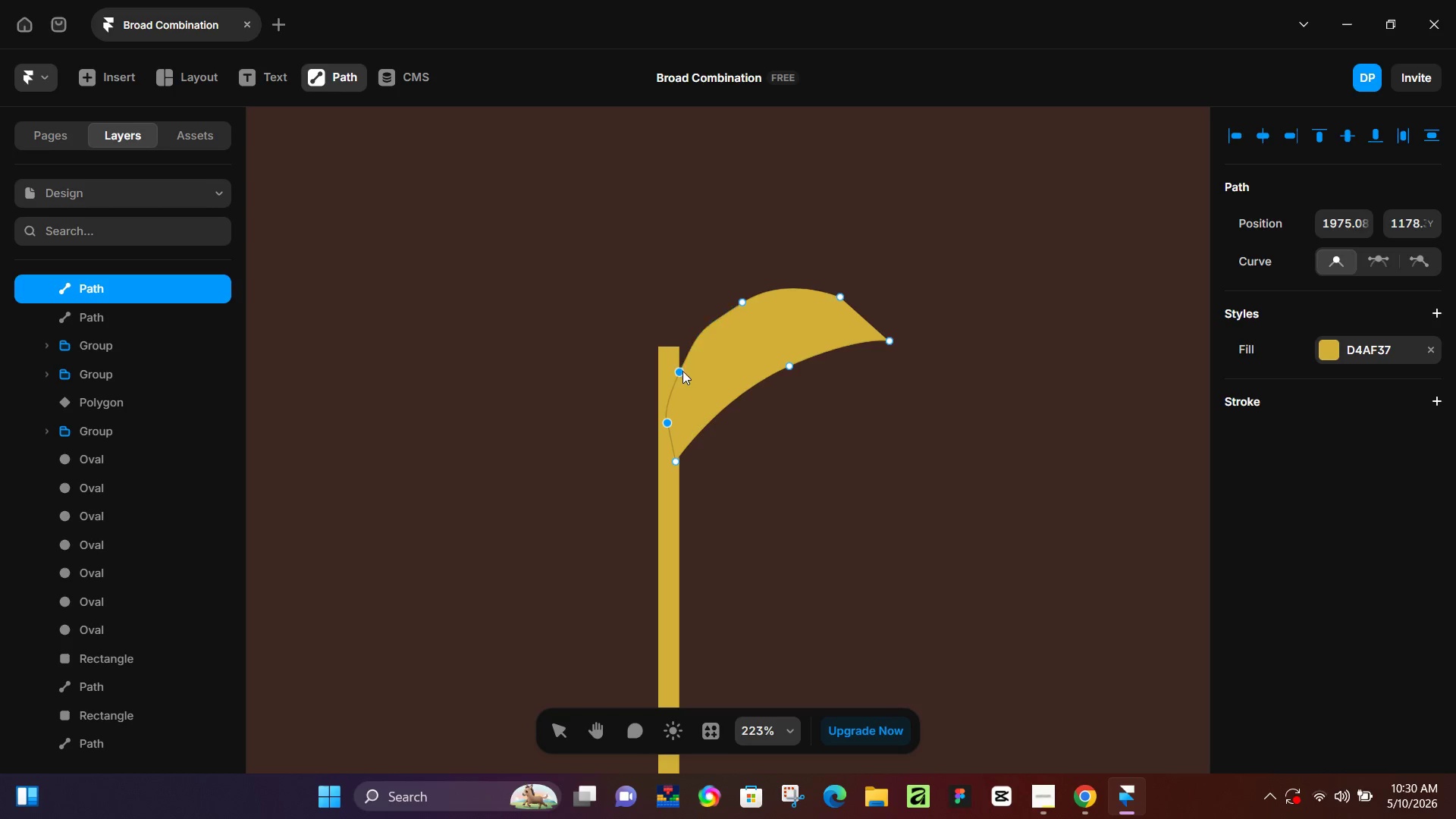 
left_click_drag(start_coordinate=[675, 373], to_coordinate=[670, 359])
 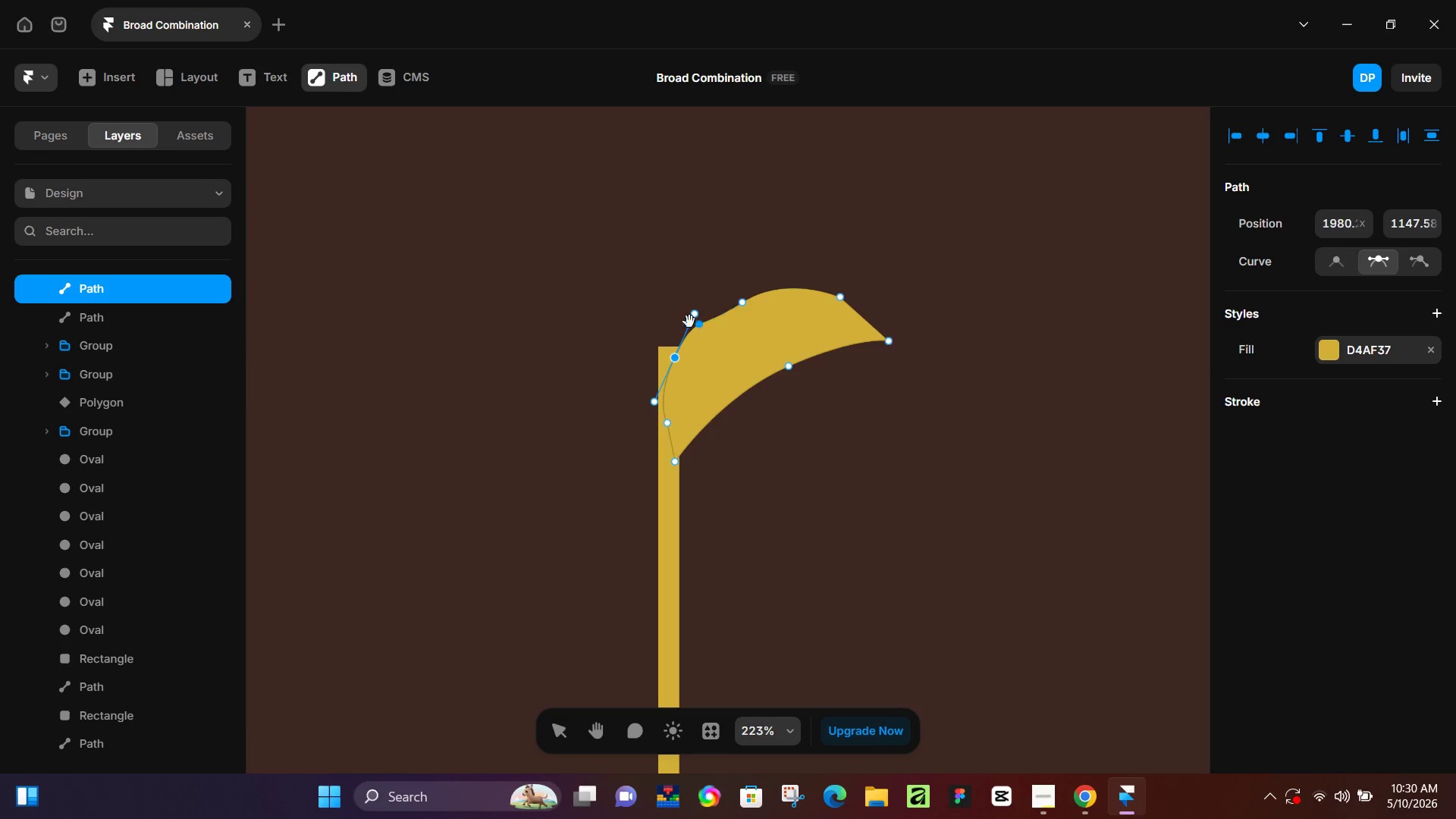 
hold_key(key=AltLeft, duration=1.51)
left_click_drag(start_coordinate=[693, 315], to_coordinate=[694, 319])
 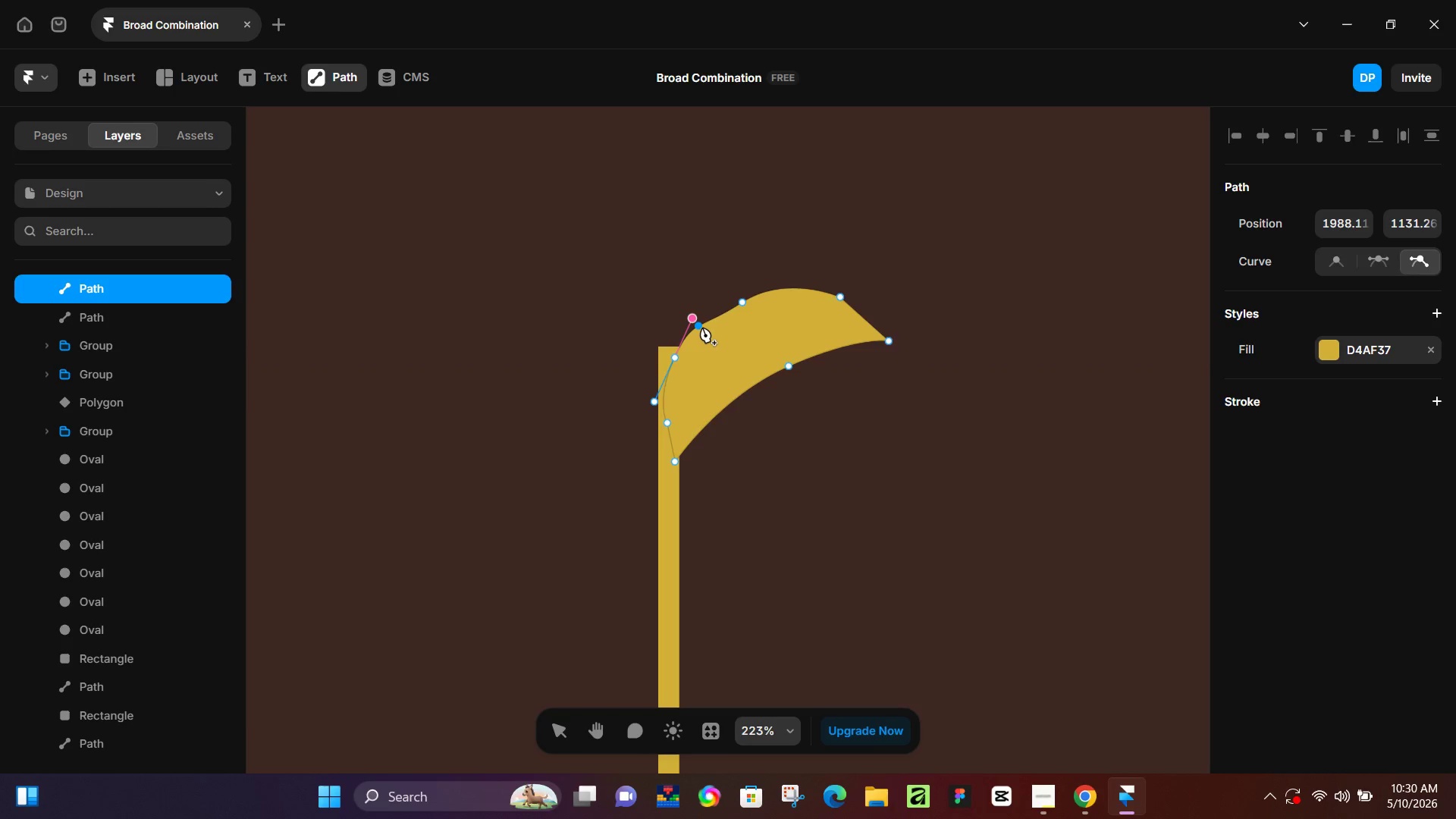 
key(Alt+AltLeft)
 